 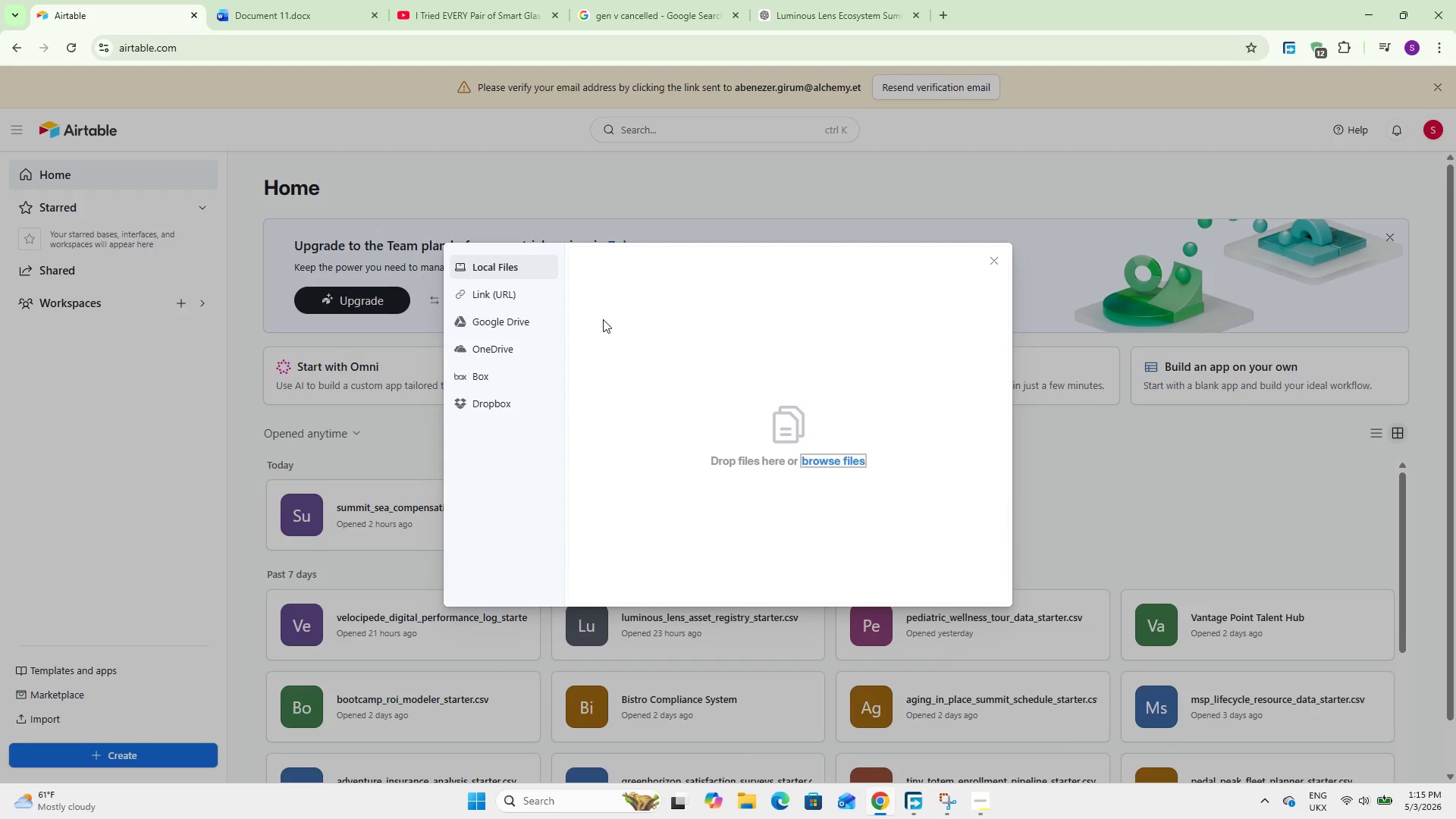 
left_click([846, 459])
 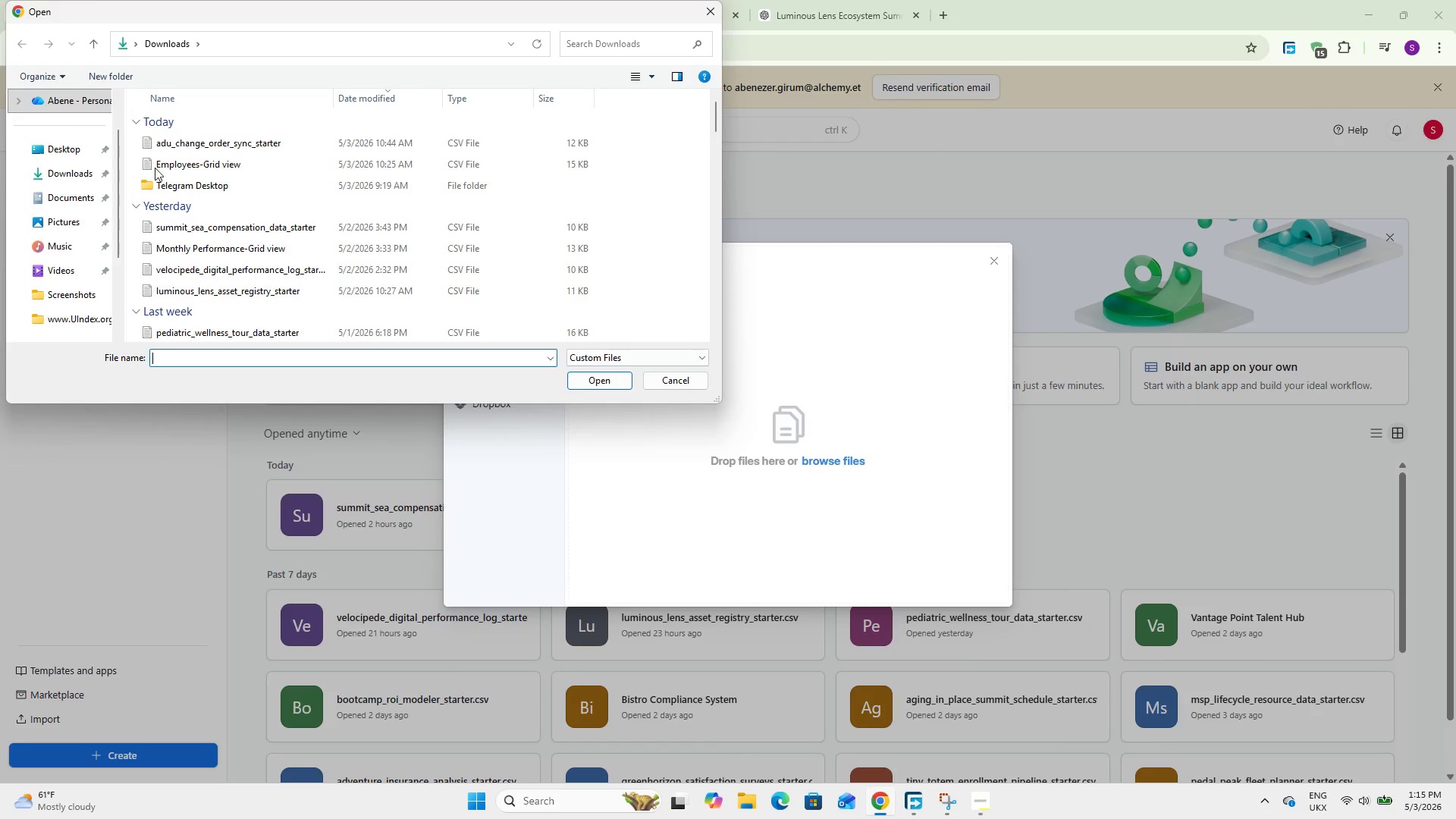 
double_click([244, 145])
 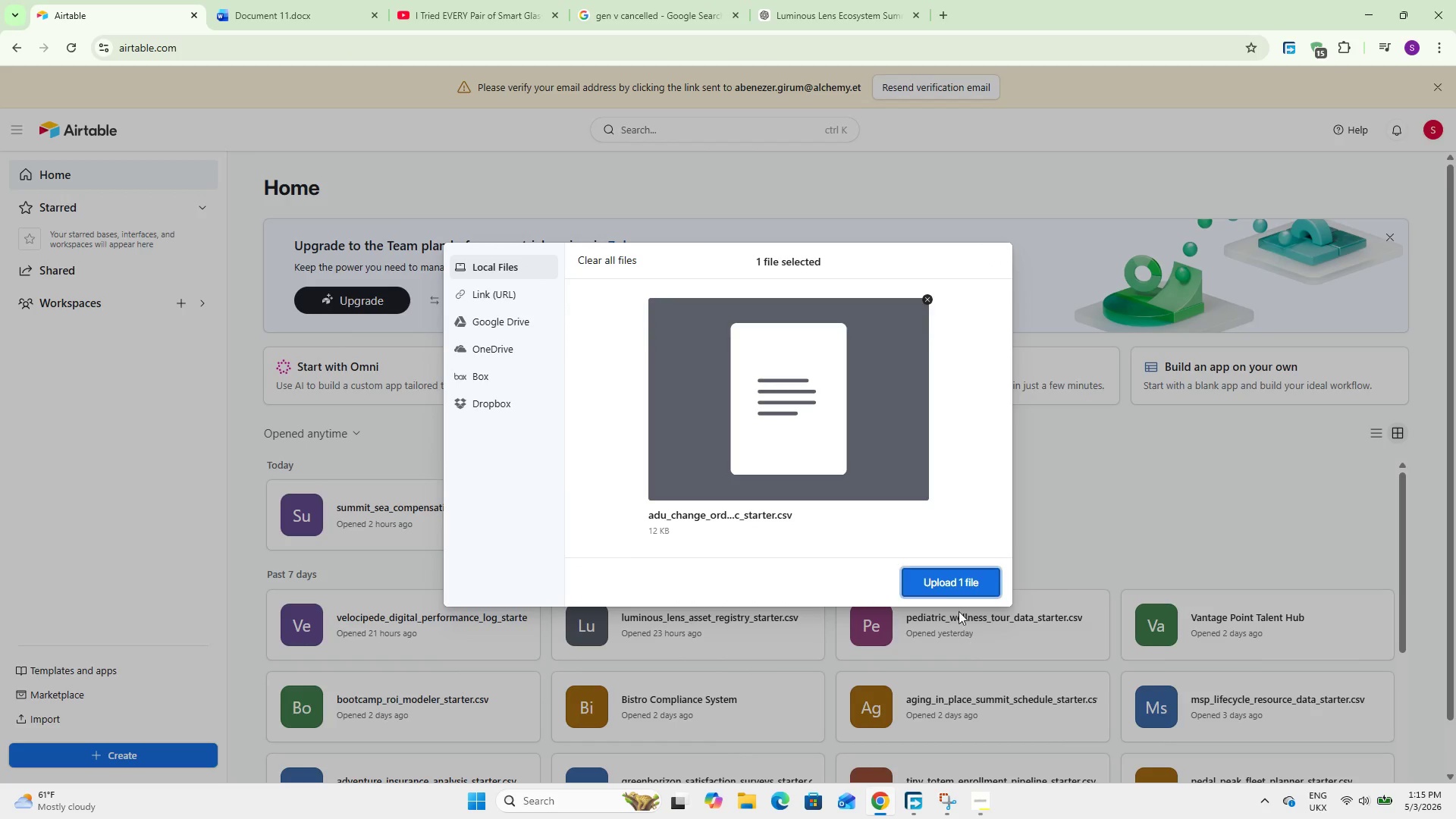 
left_click([940, 584])
 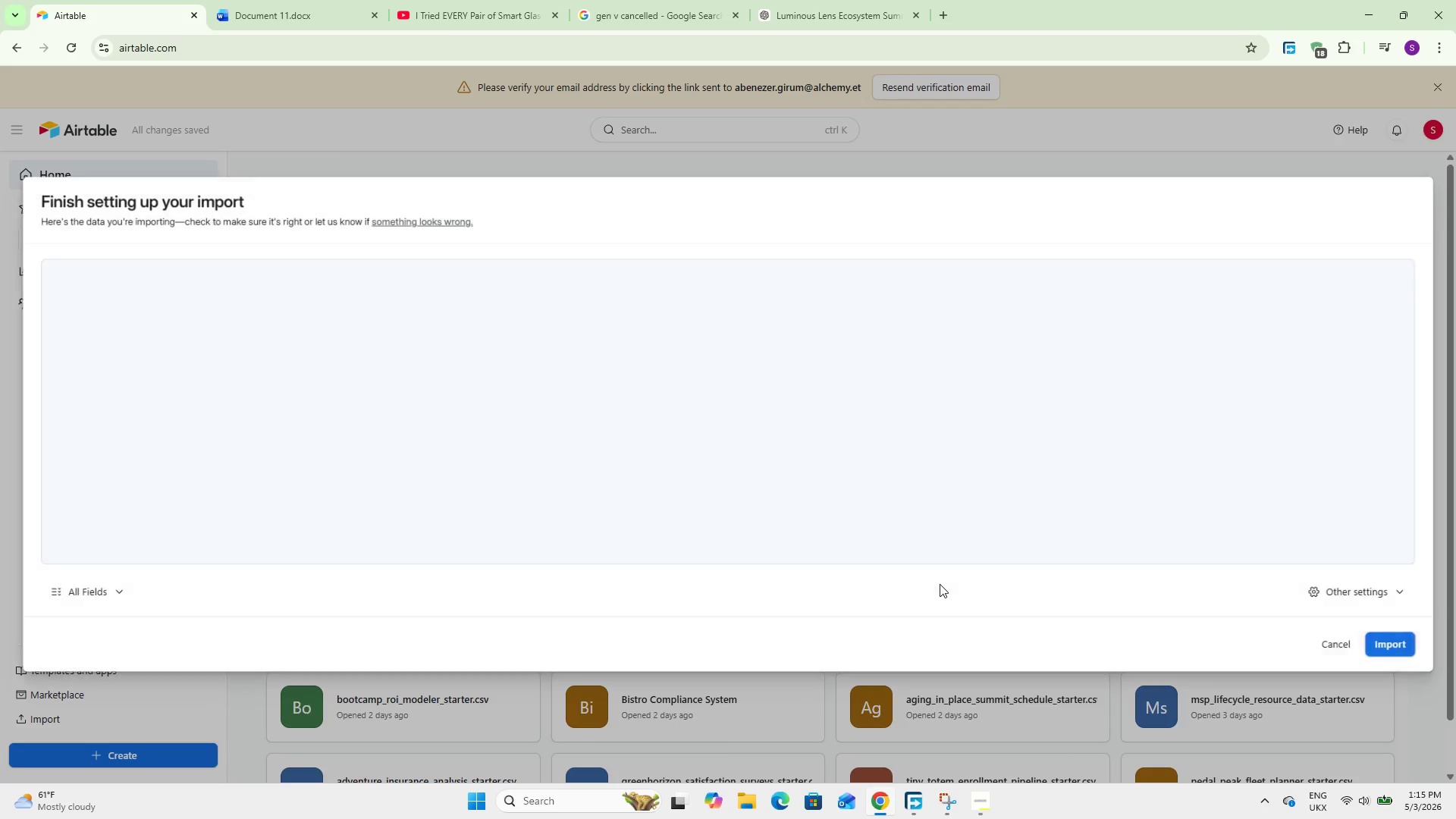 
wait(11.26)
 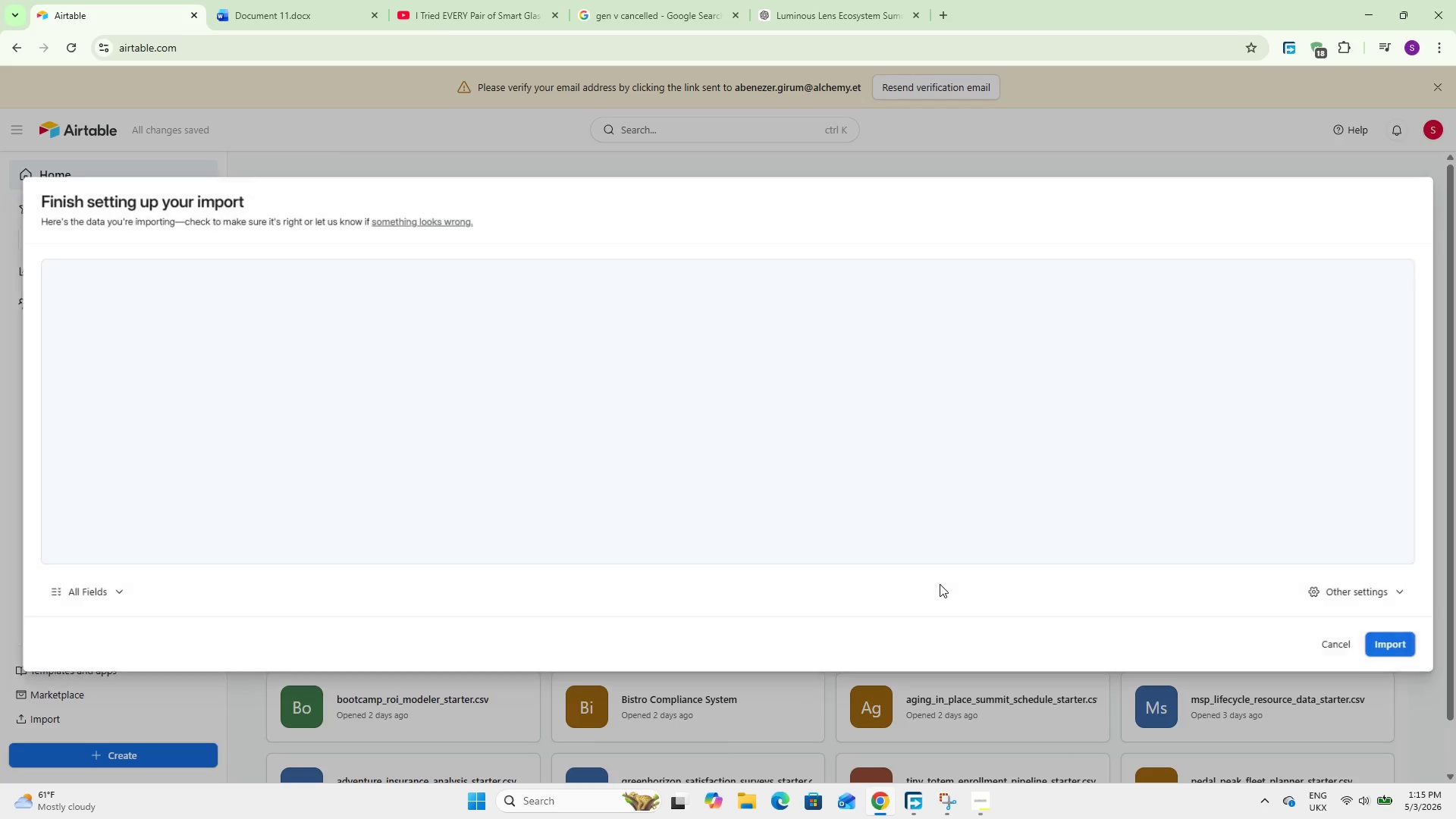 
left_click([1385, 633])
 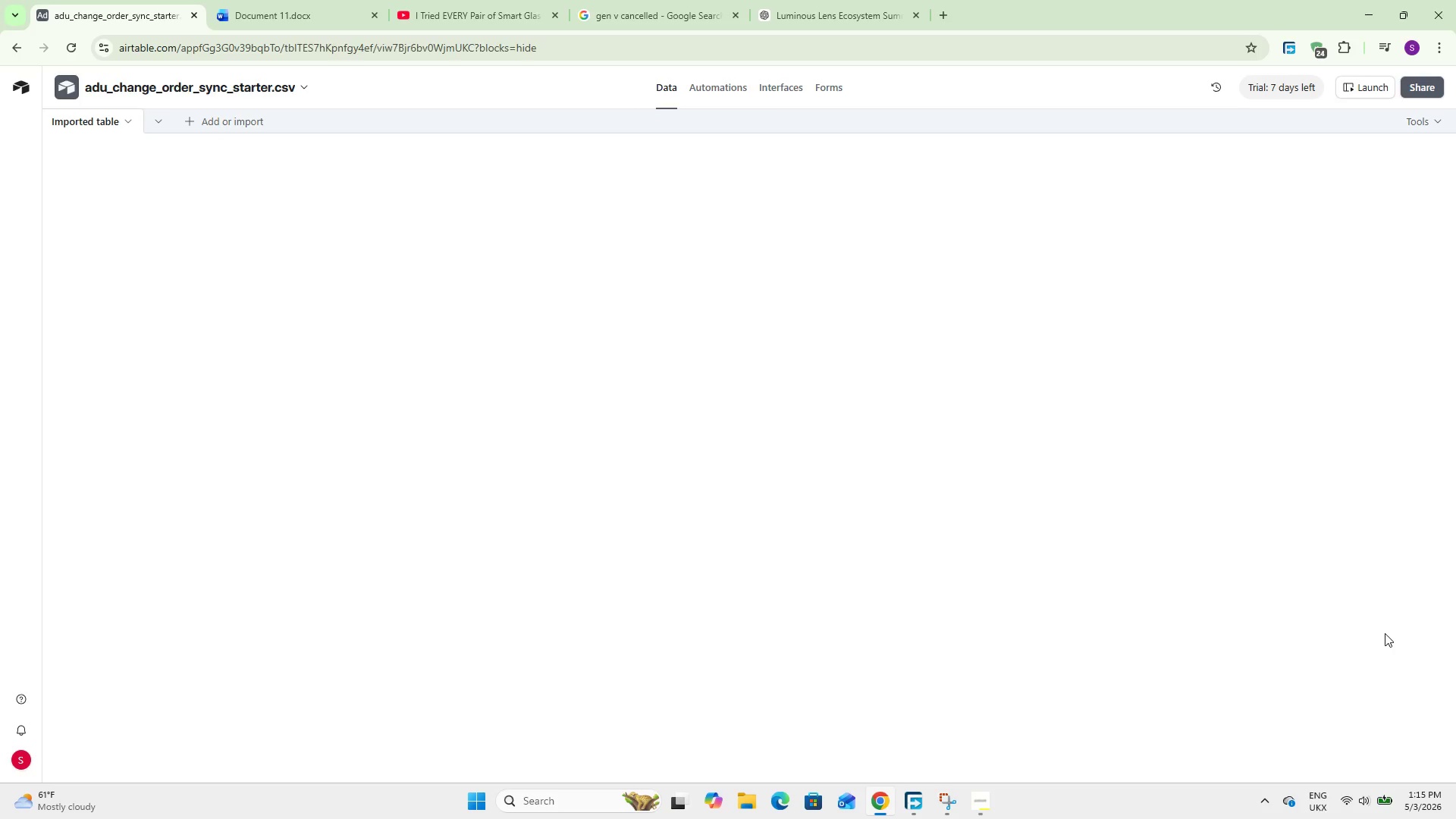 
wait(15.59)
 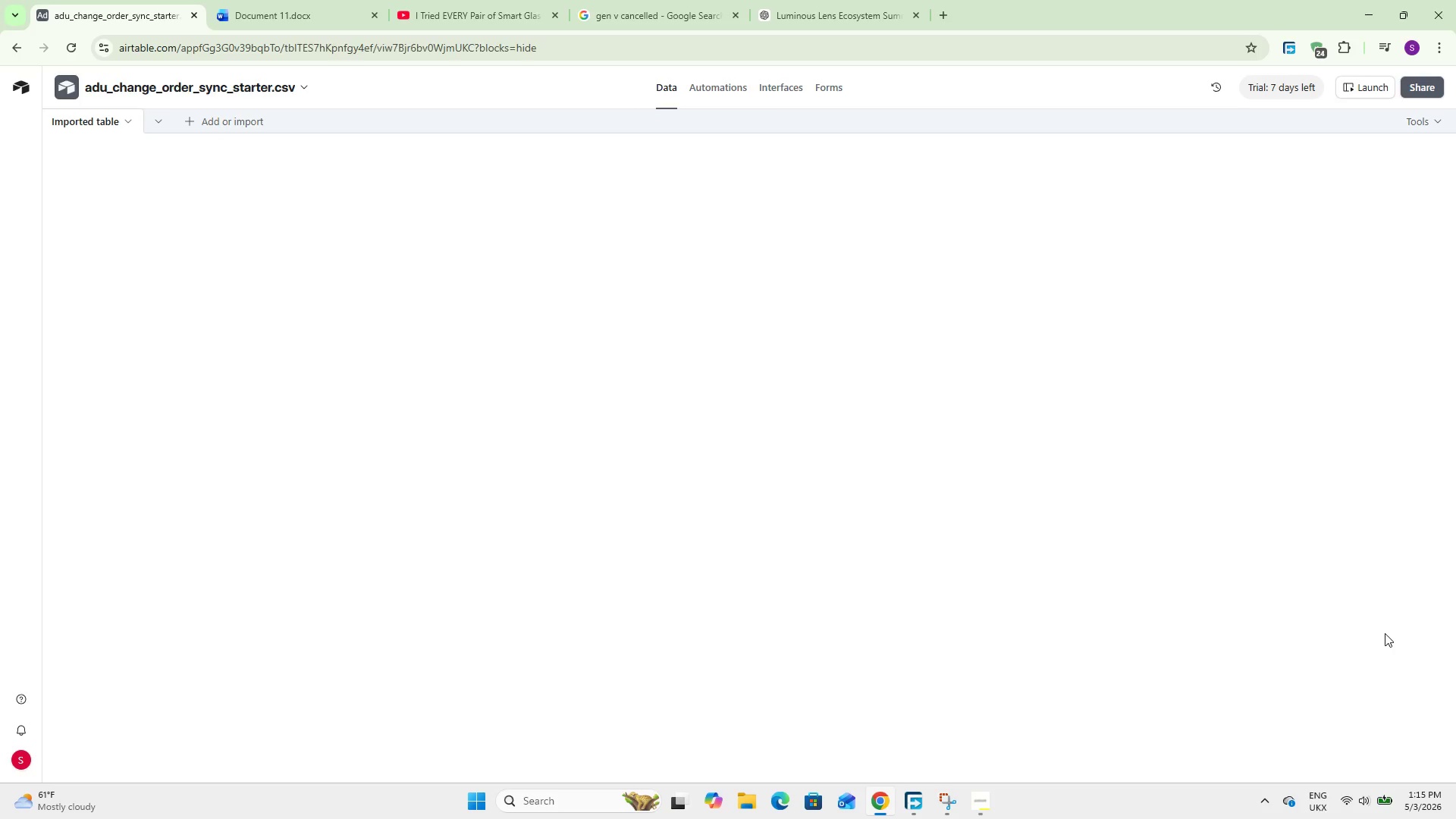 
scroll: coordinate [526, 560], scroll_direction: up, amount: 6.0
 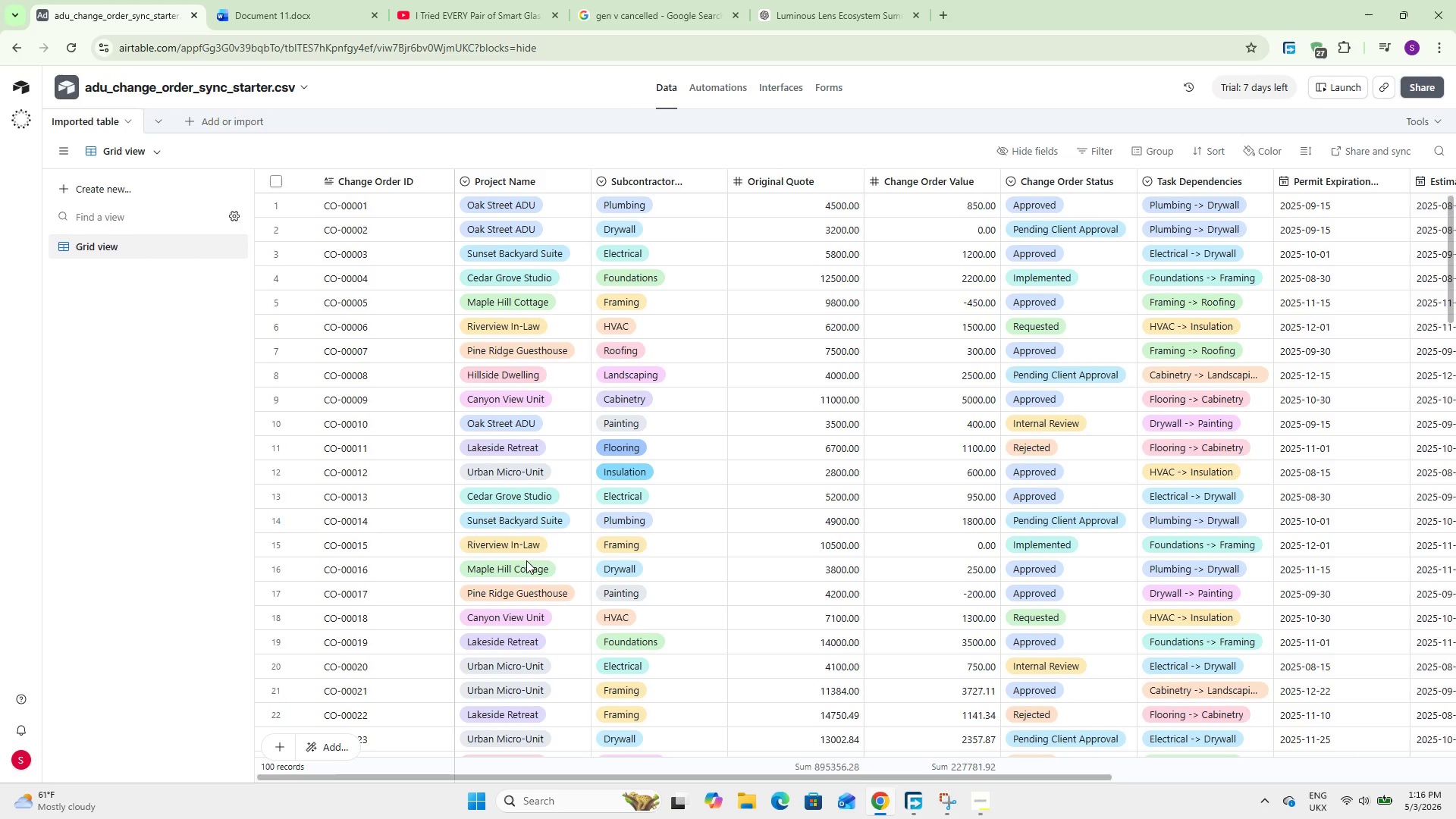 
wait(8.84)
 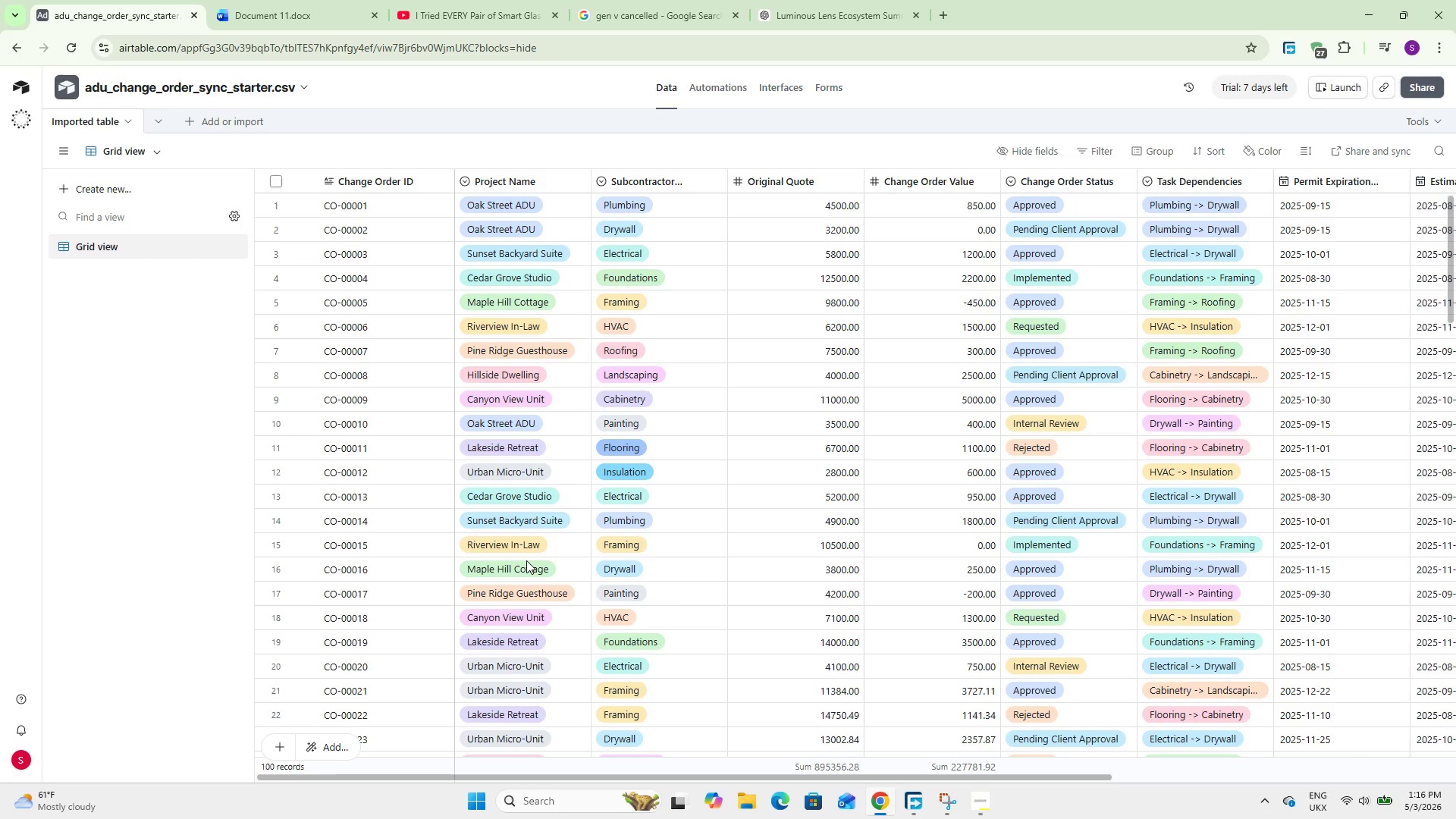 
double_click([86, 118])
 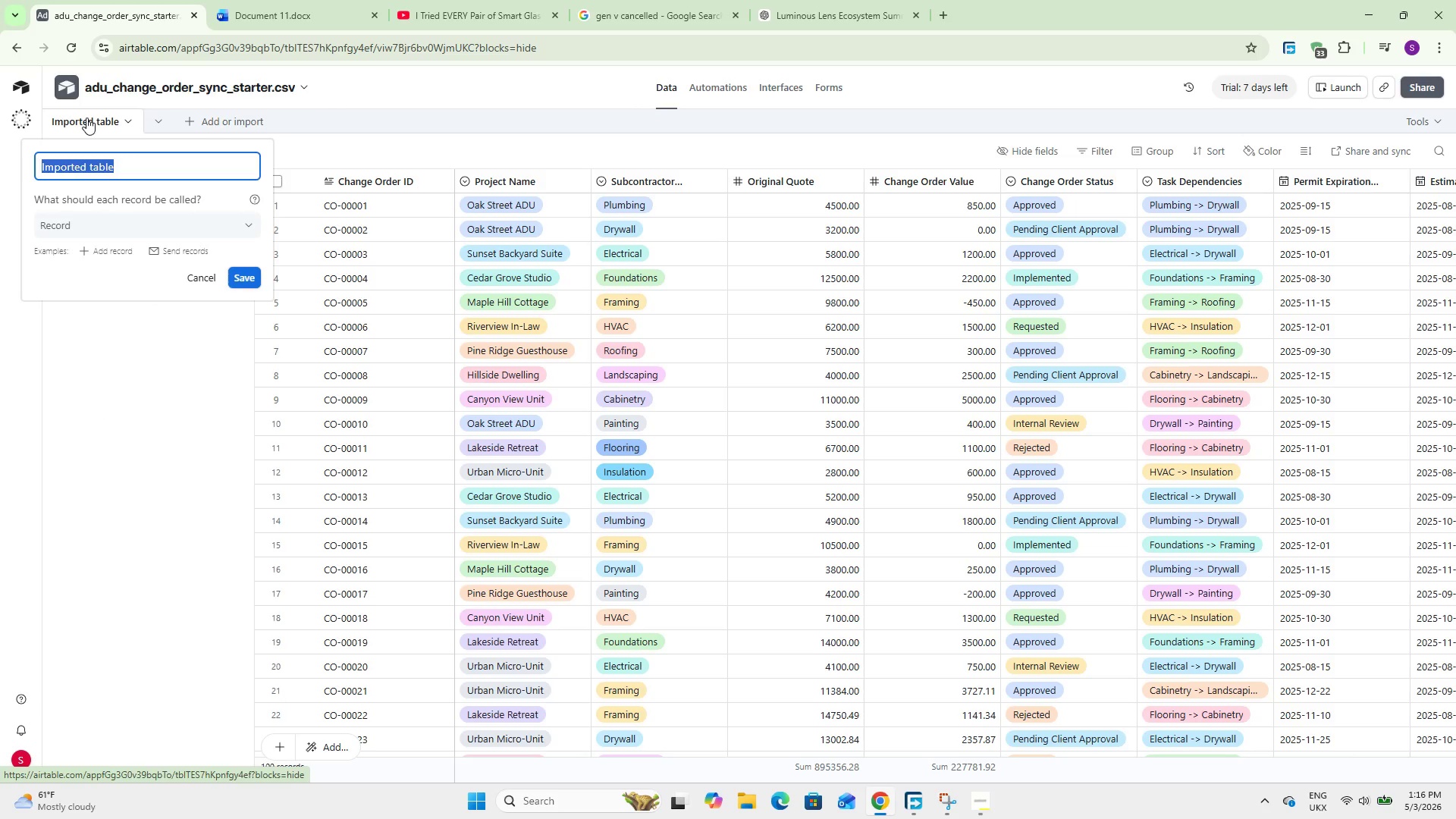 
type(Change Orders)
 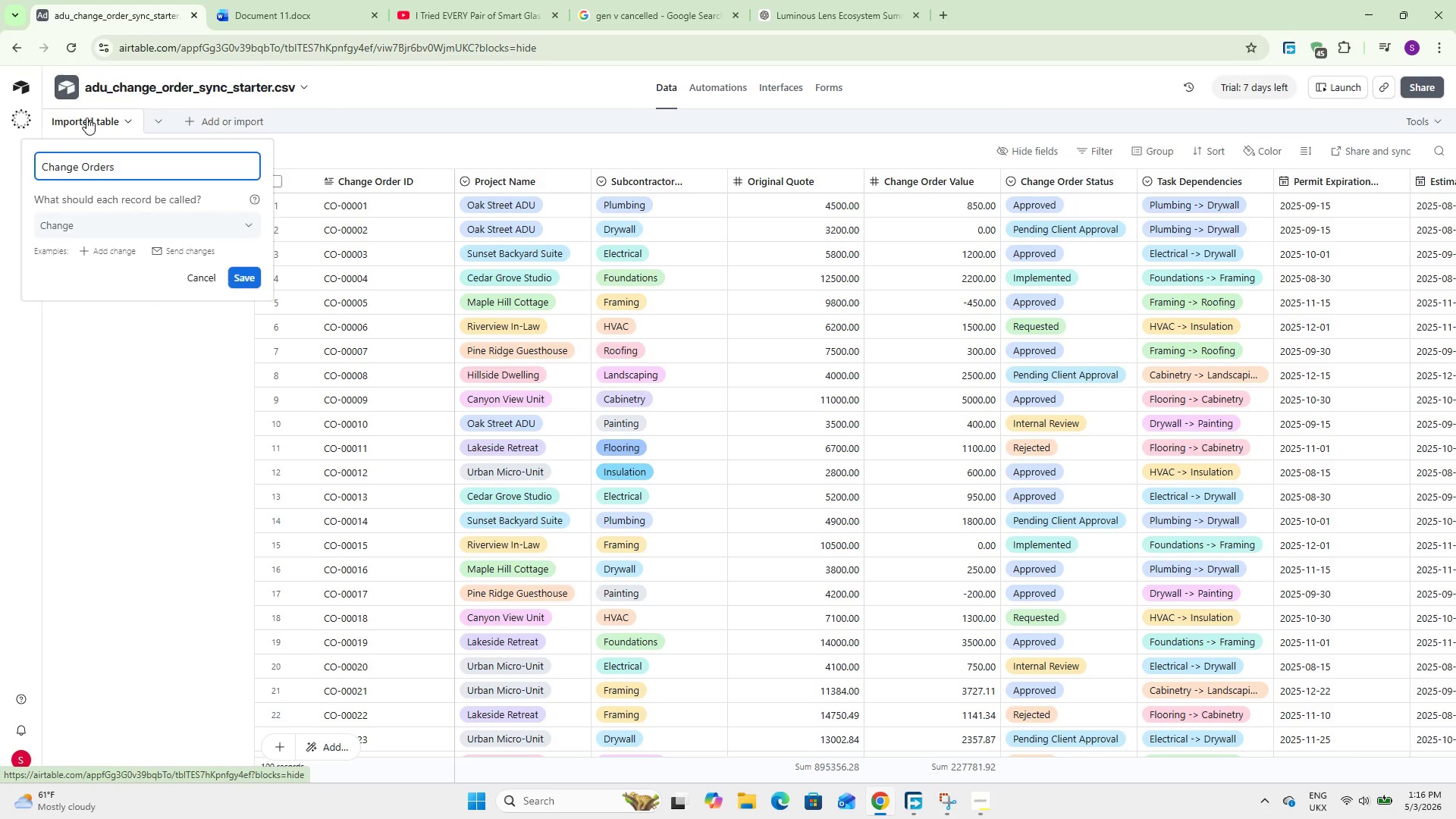 
wait(5.2)
 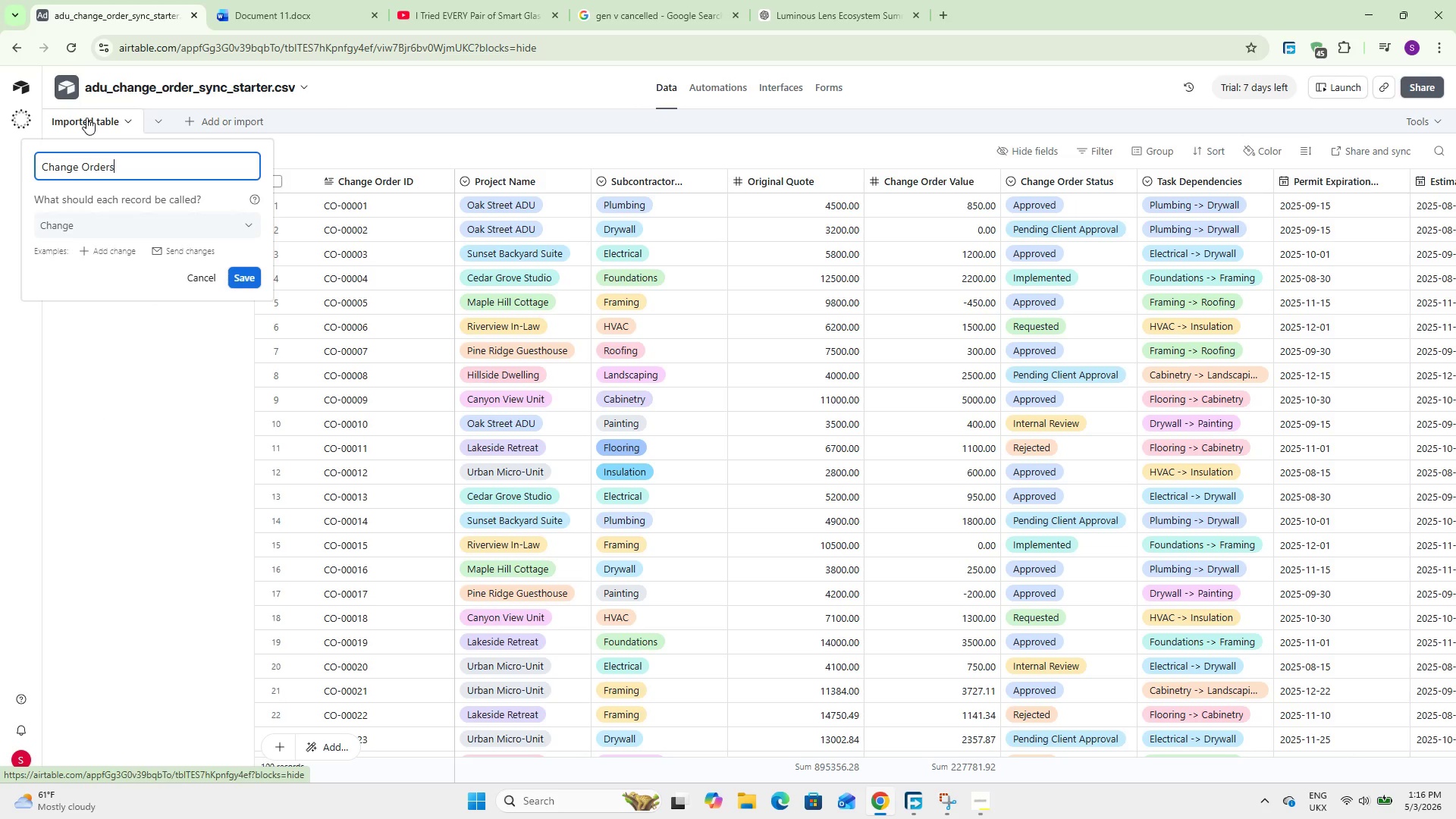 
left_click([241, 276])
 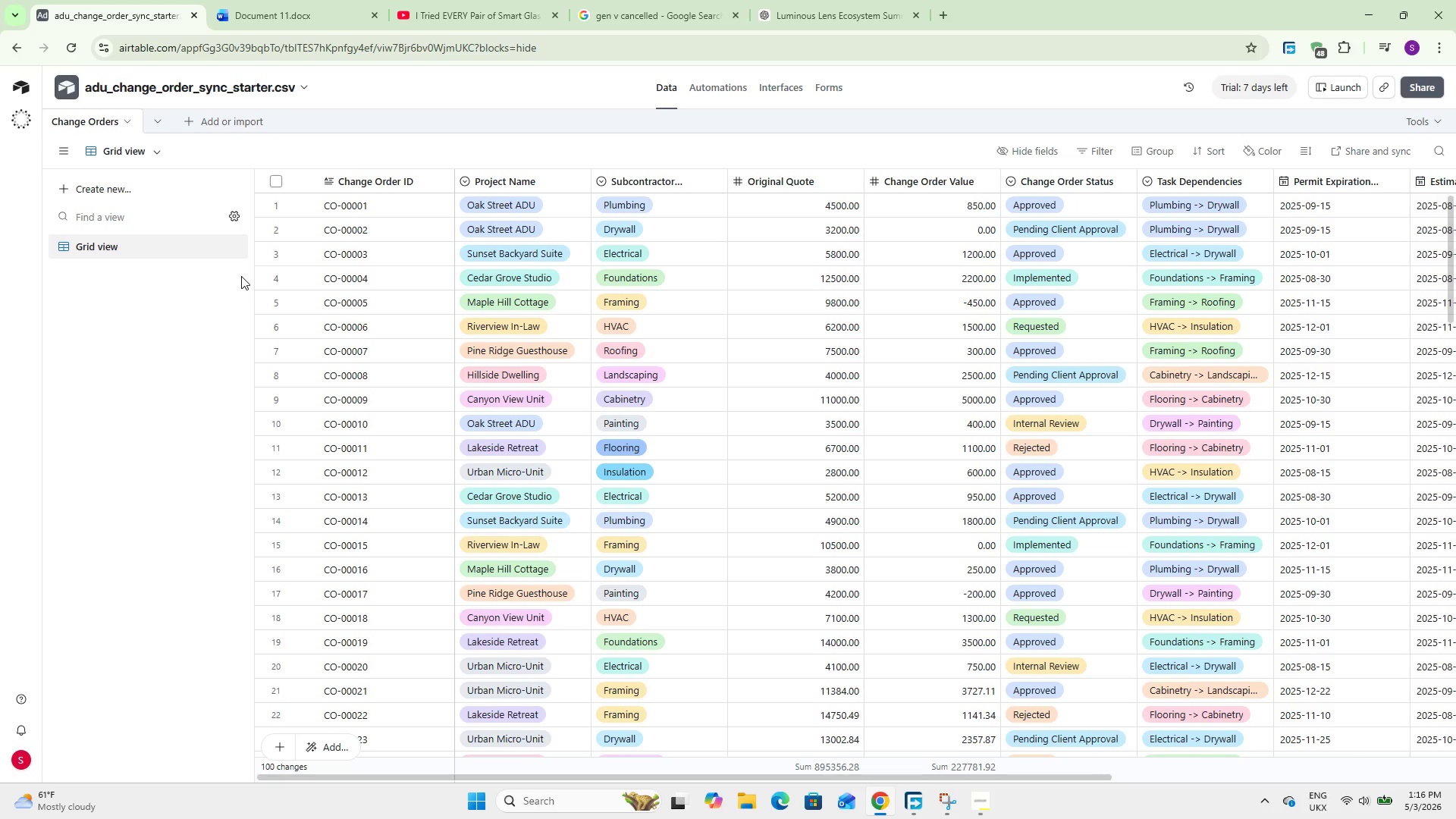 
wait(17.2)
 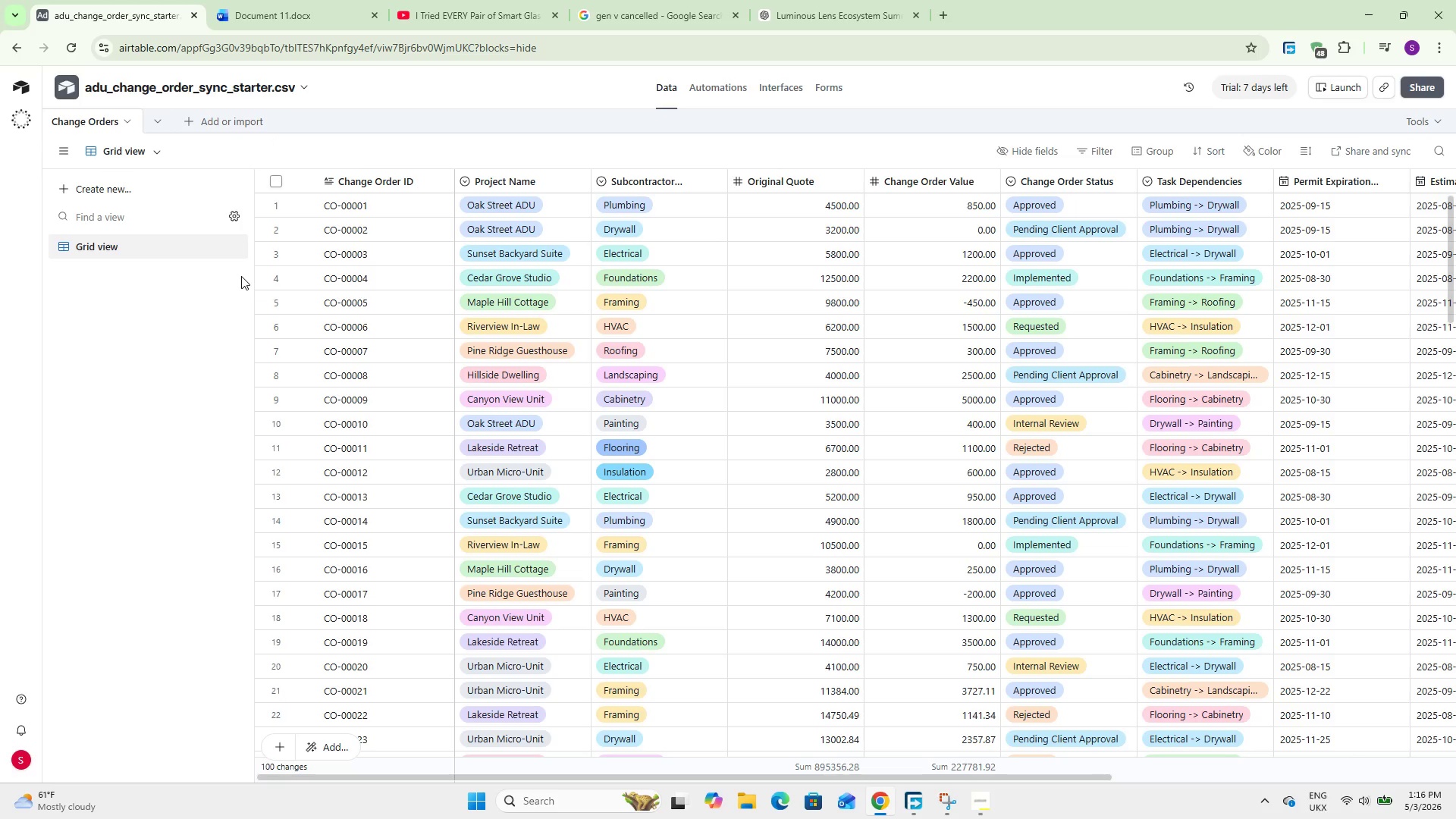 
left_click_drag(start_coordinate=[462, 776], to_coordinate=[569, 777])
 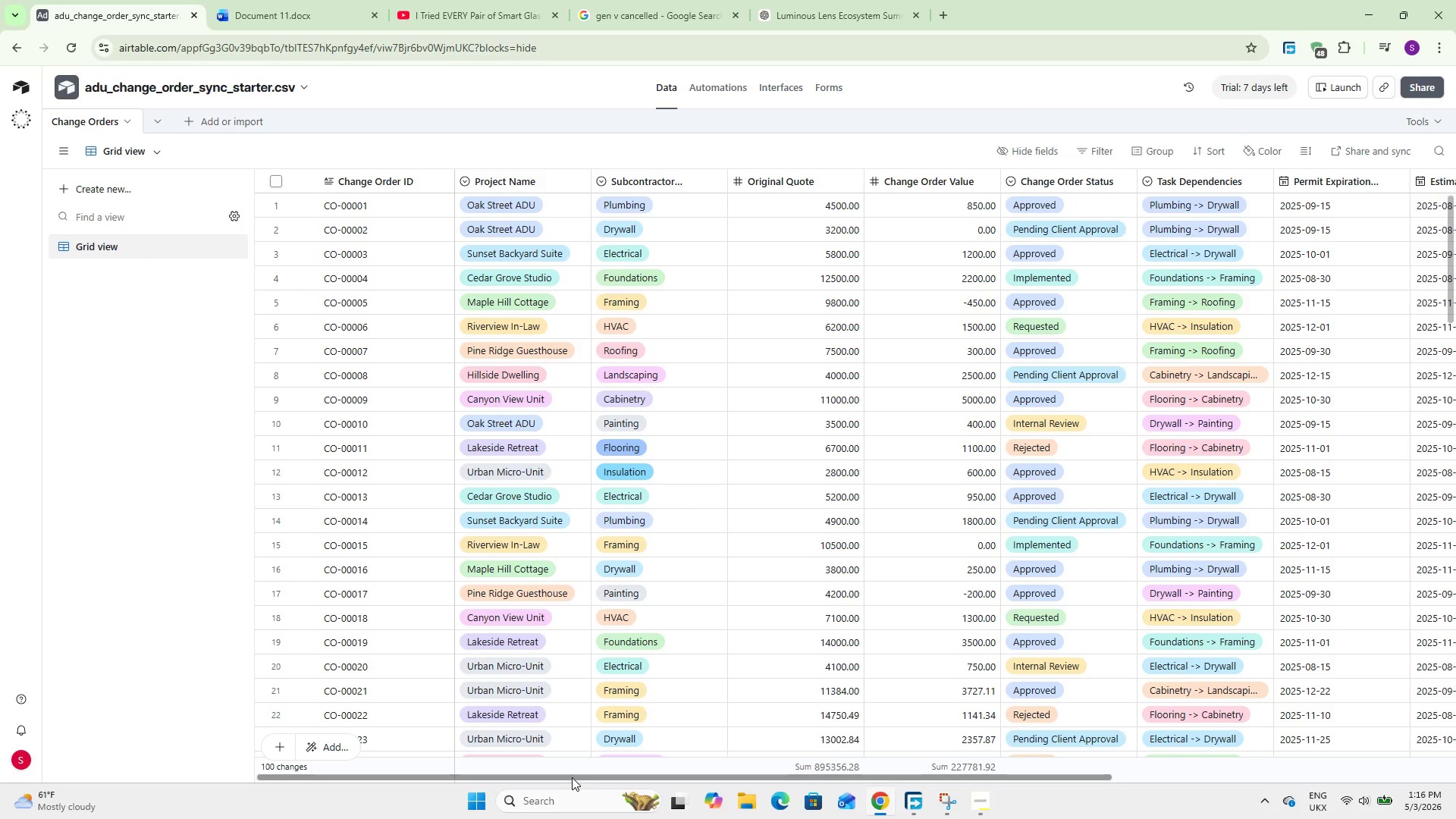 
left_click_drag(start_coordinate=[572, 775], to_coordinate=[654, 776])
 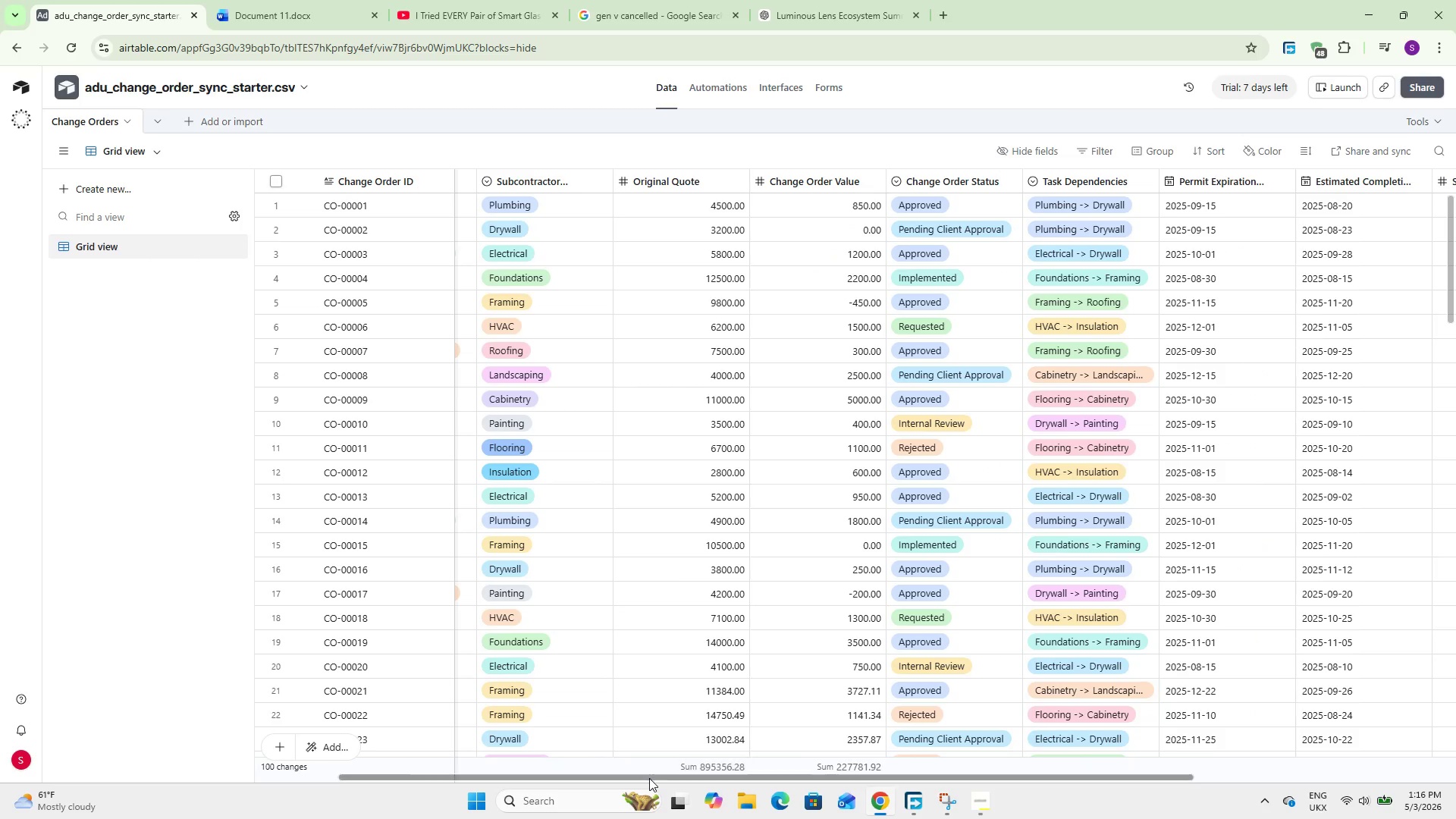 
left_click_drag(start_coordinate=[649, 778], to_coordinate=[504, 810])
 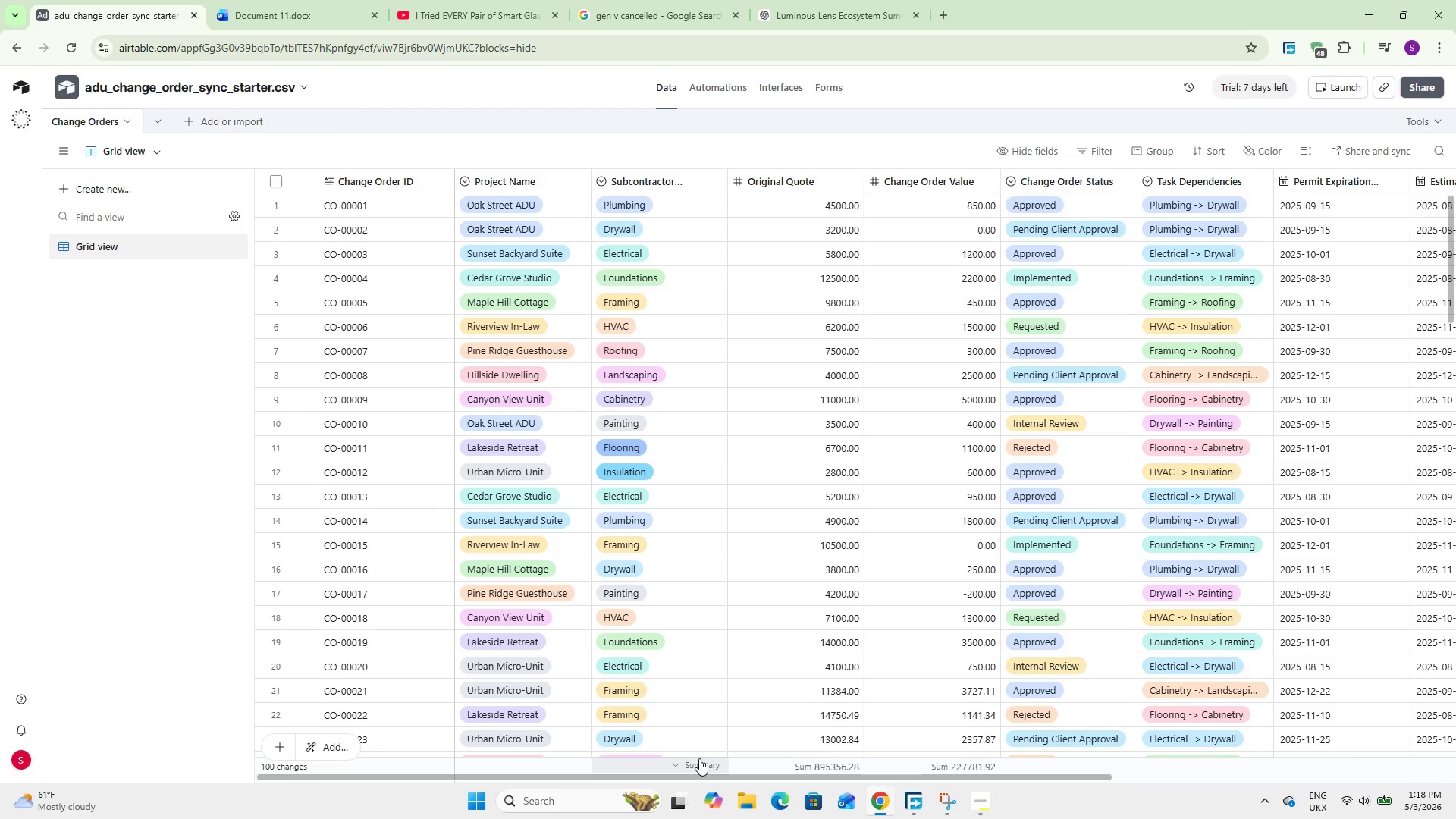 
wait(107.47)
 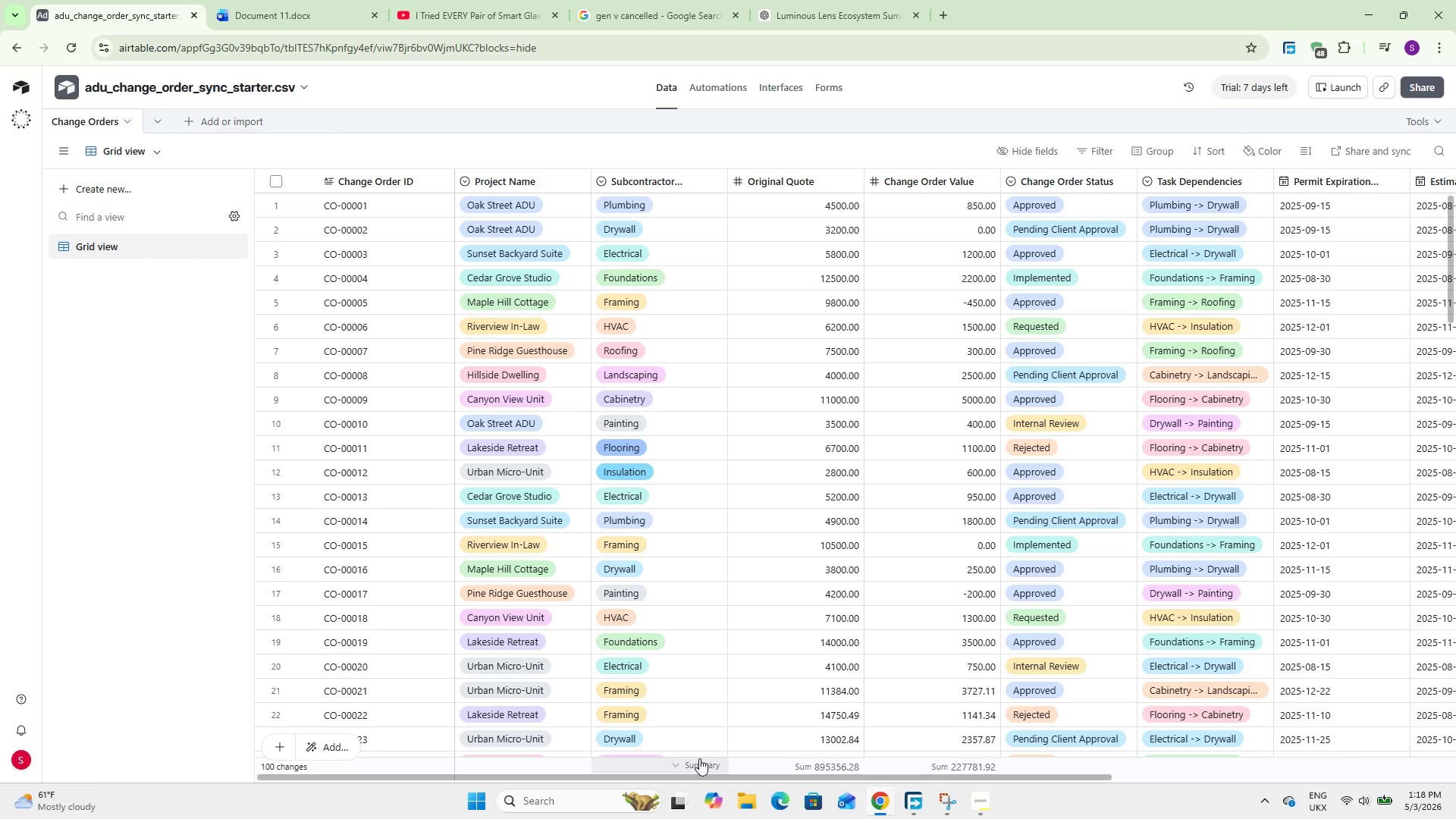 
double_click([512, 178])
 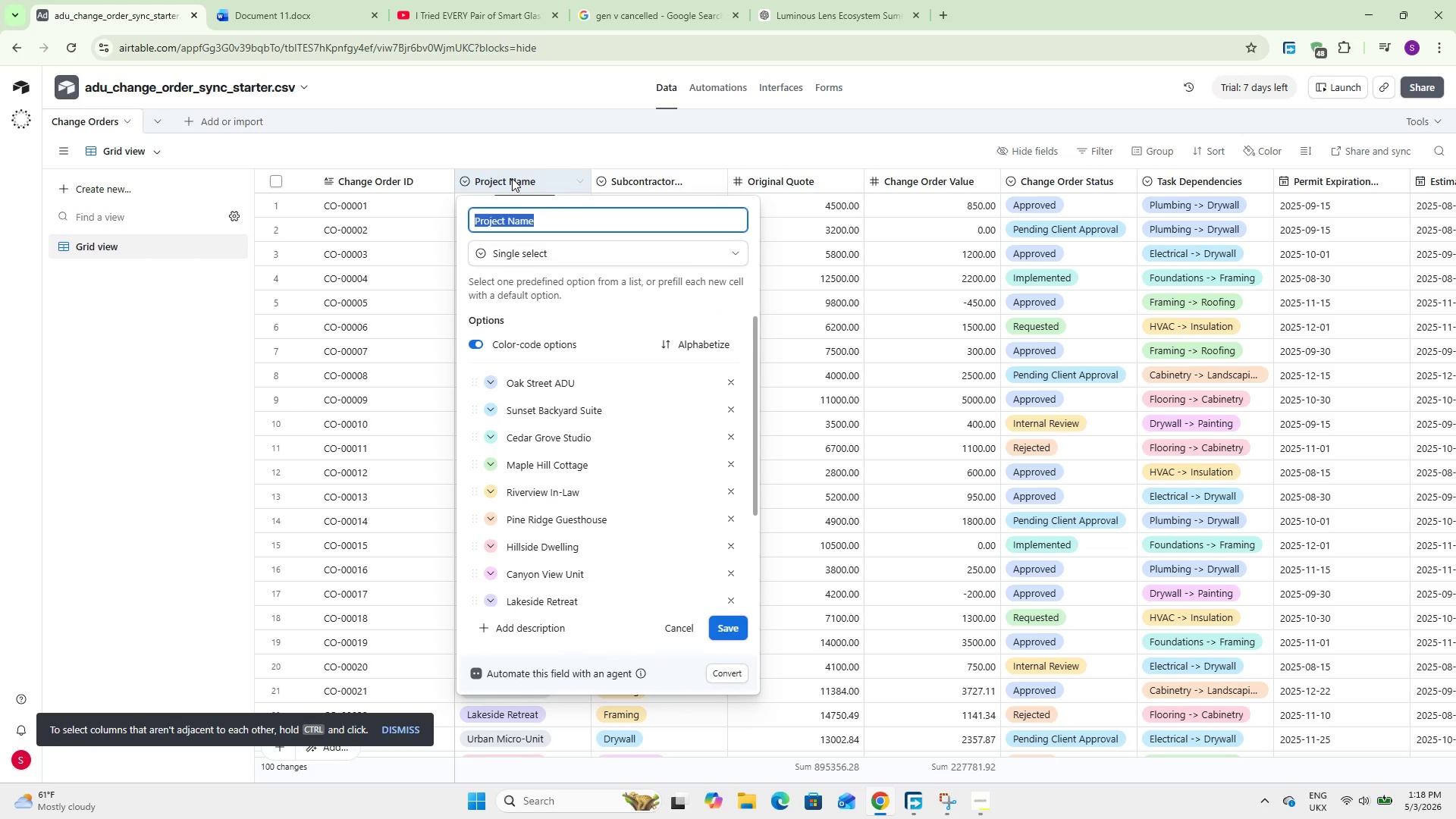 
left_click([522, 256])
 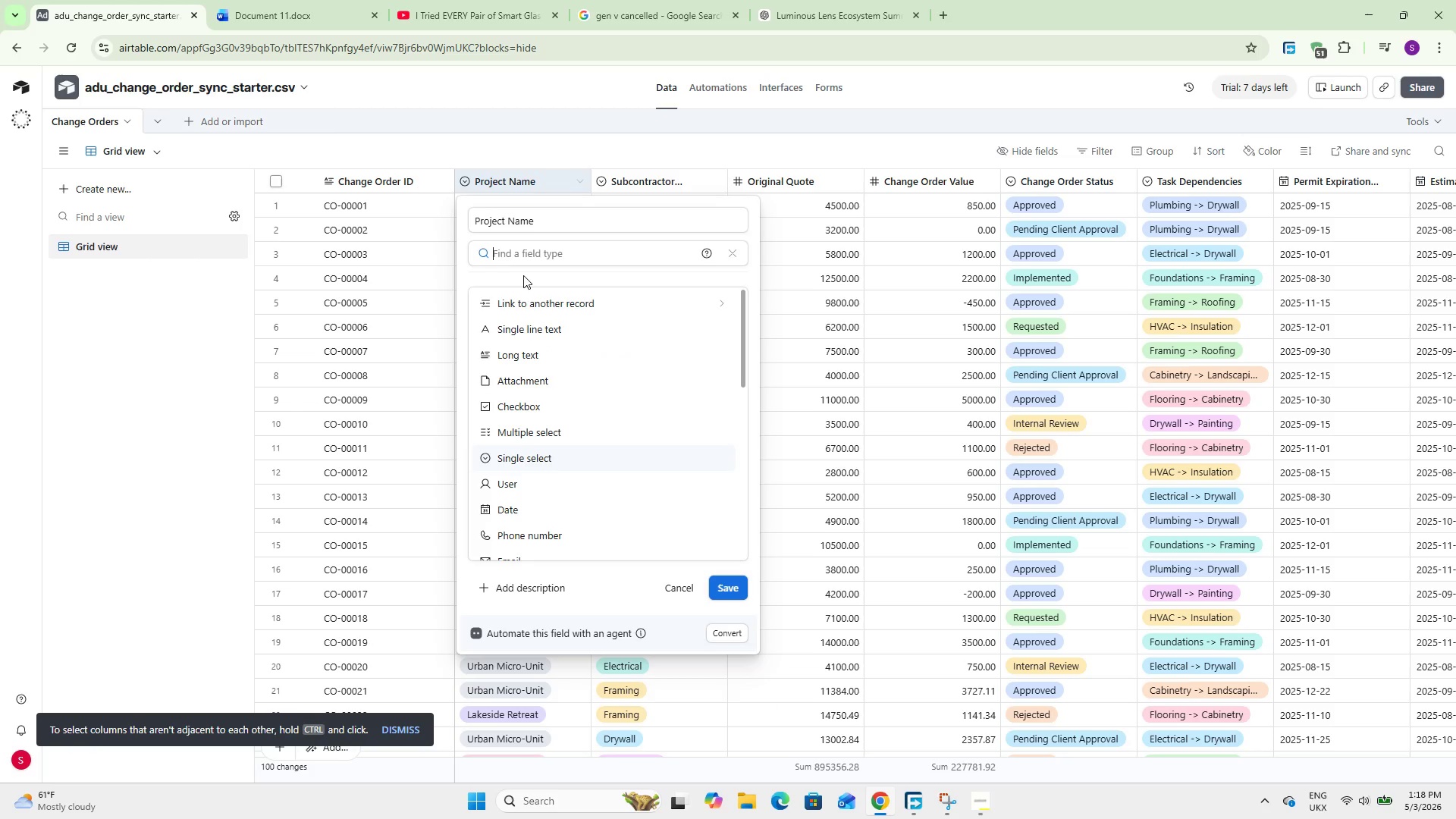 
left_click([530, 298])
 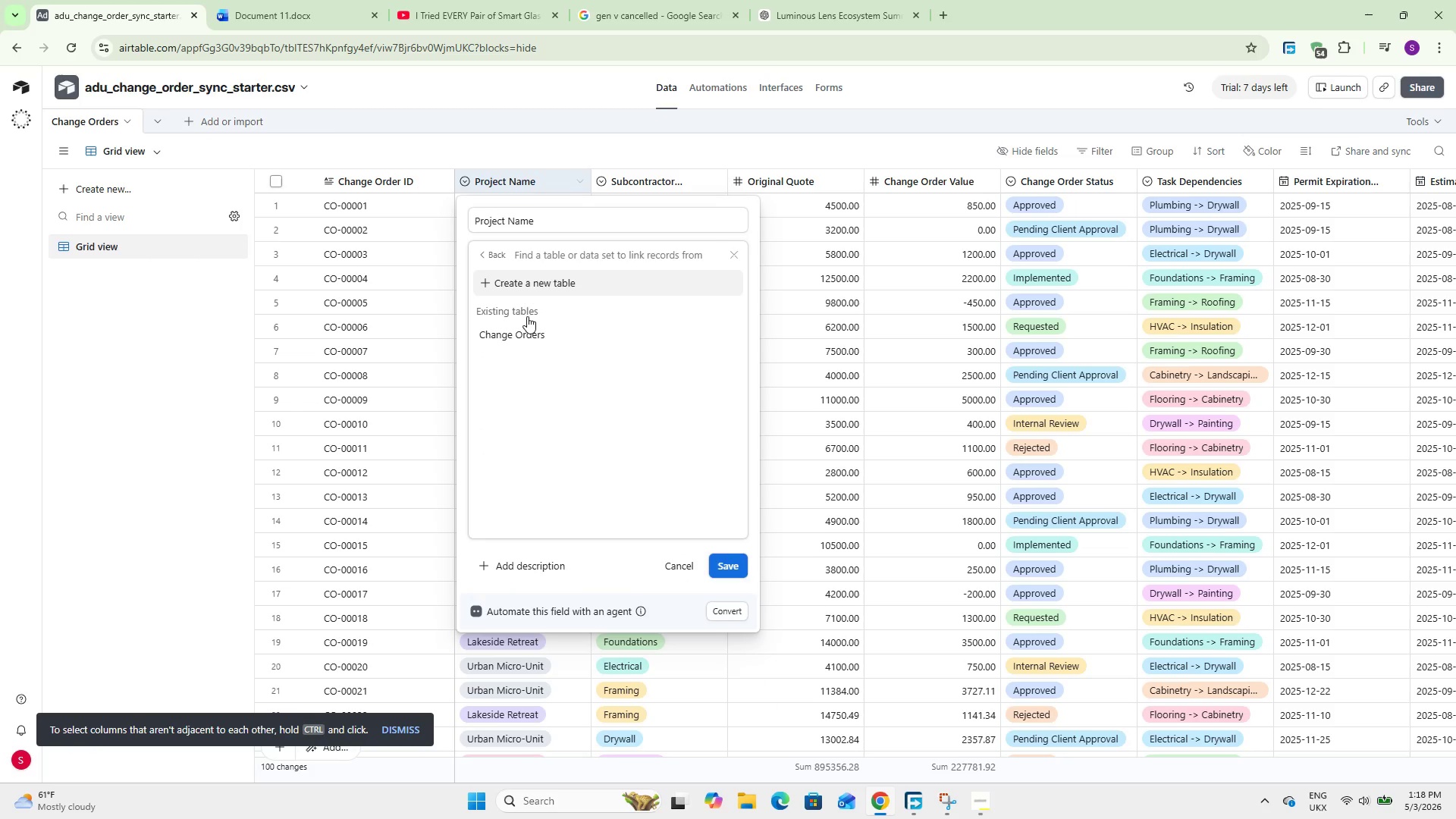 
left_click([526, 275])
 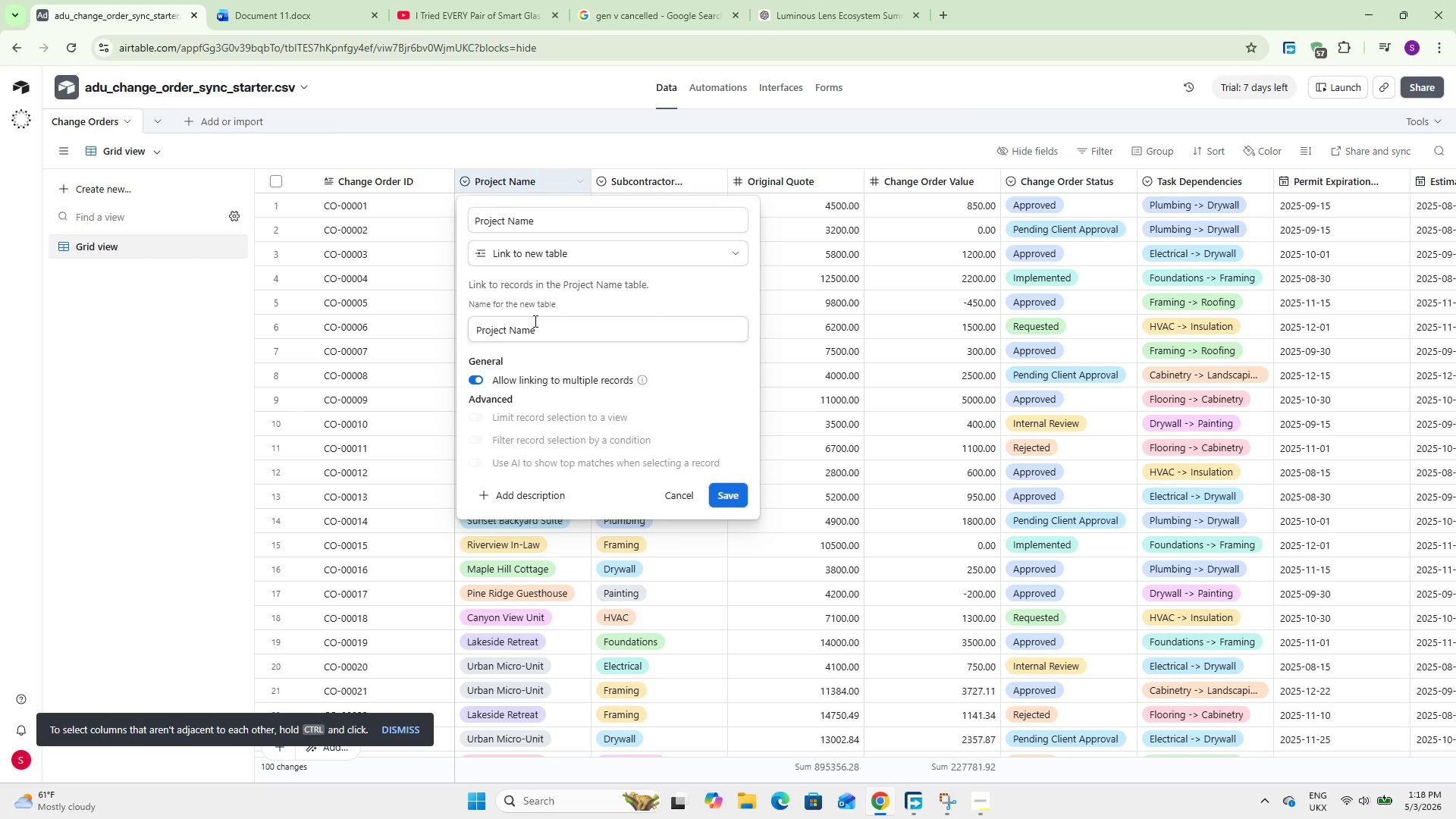 
double_click([522, 326])
 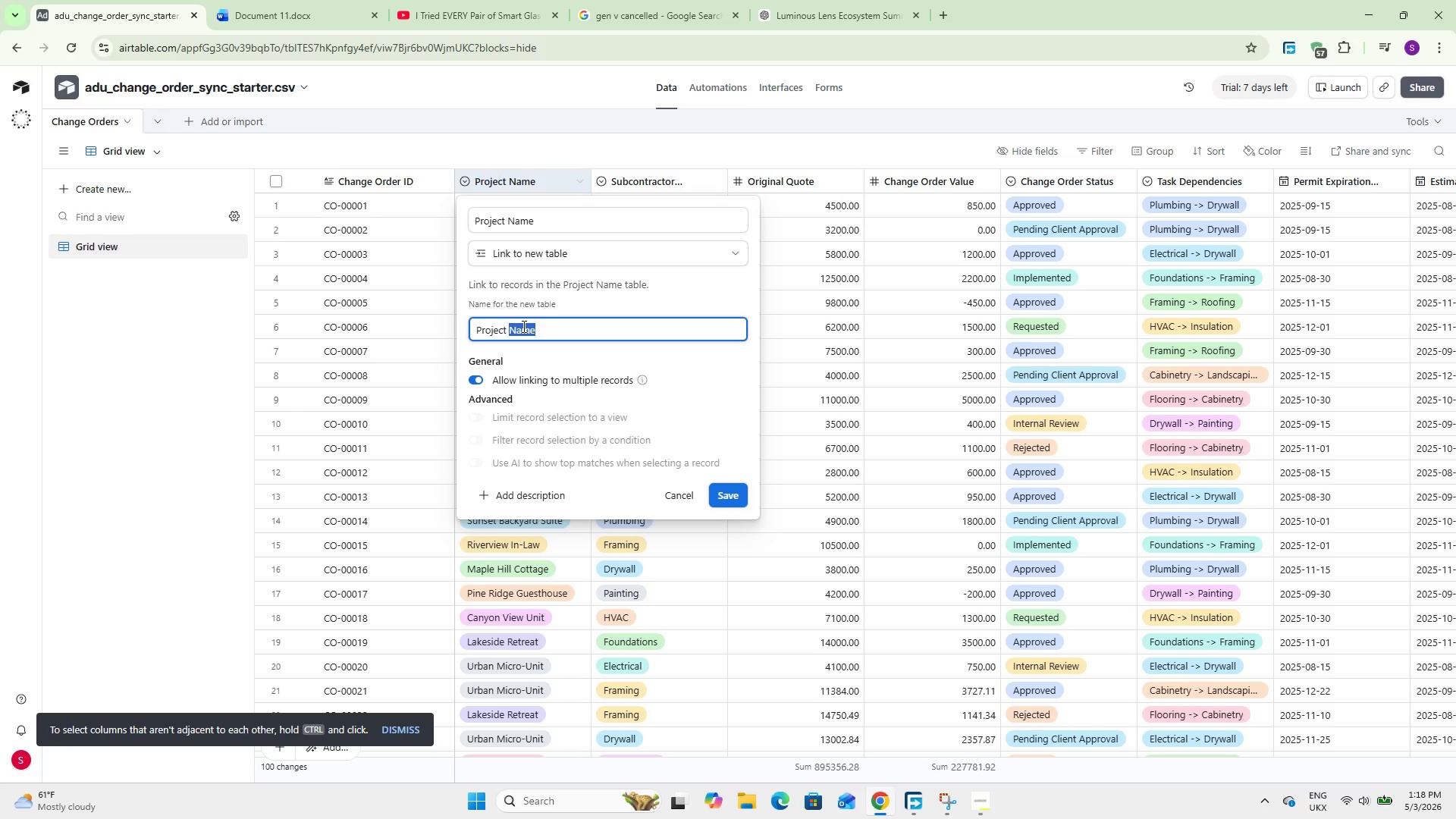 
key(Backspace)
 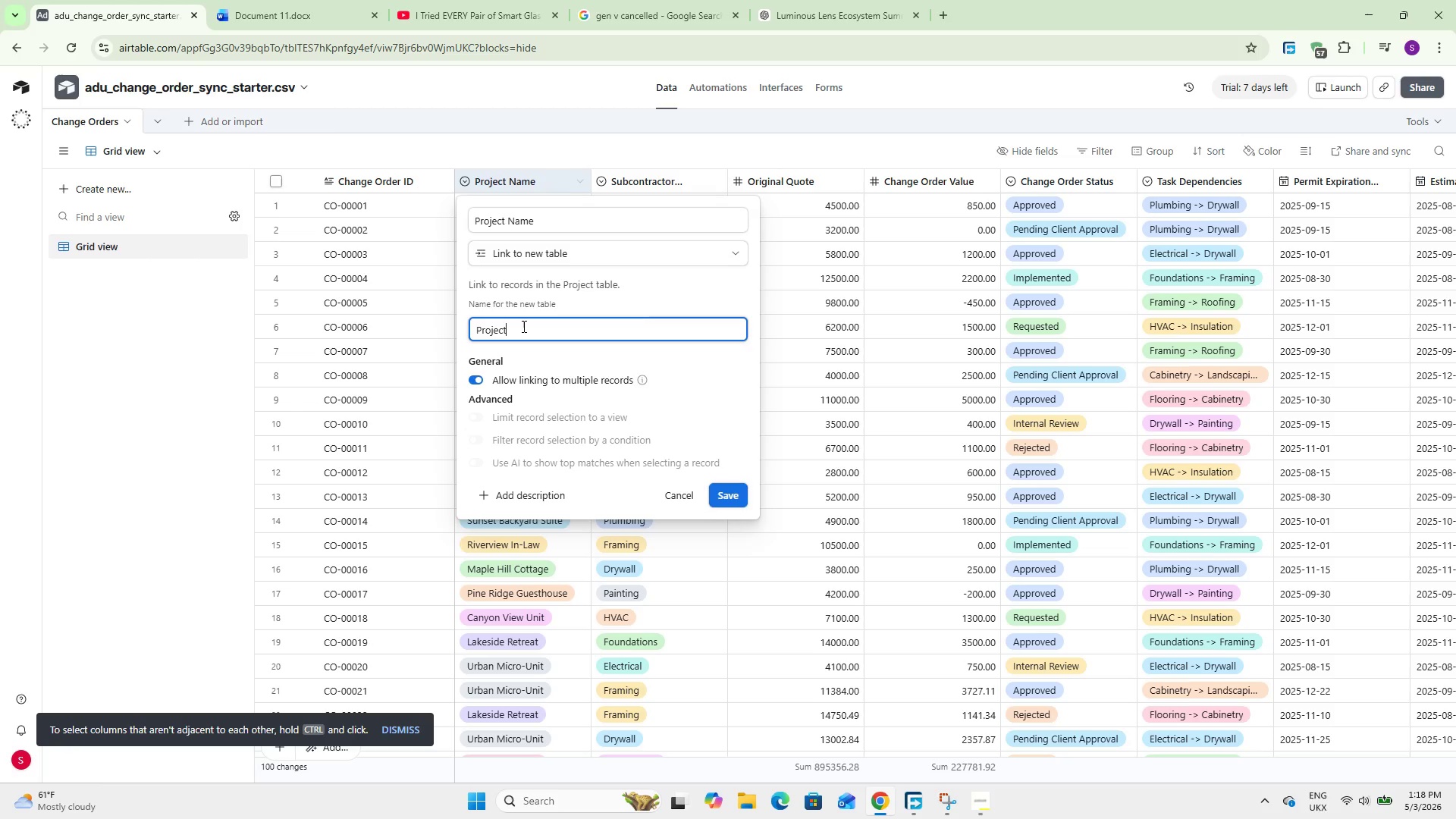 
key(Backspace)
 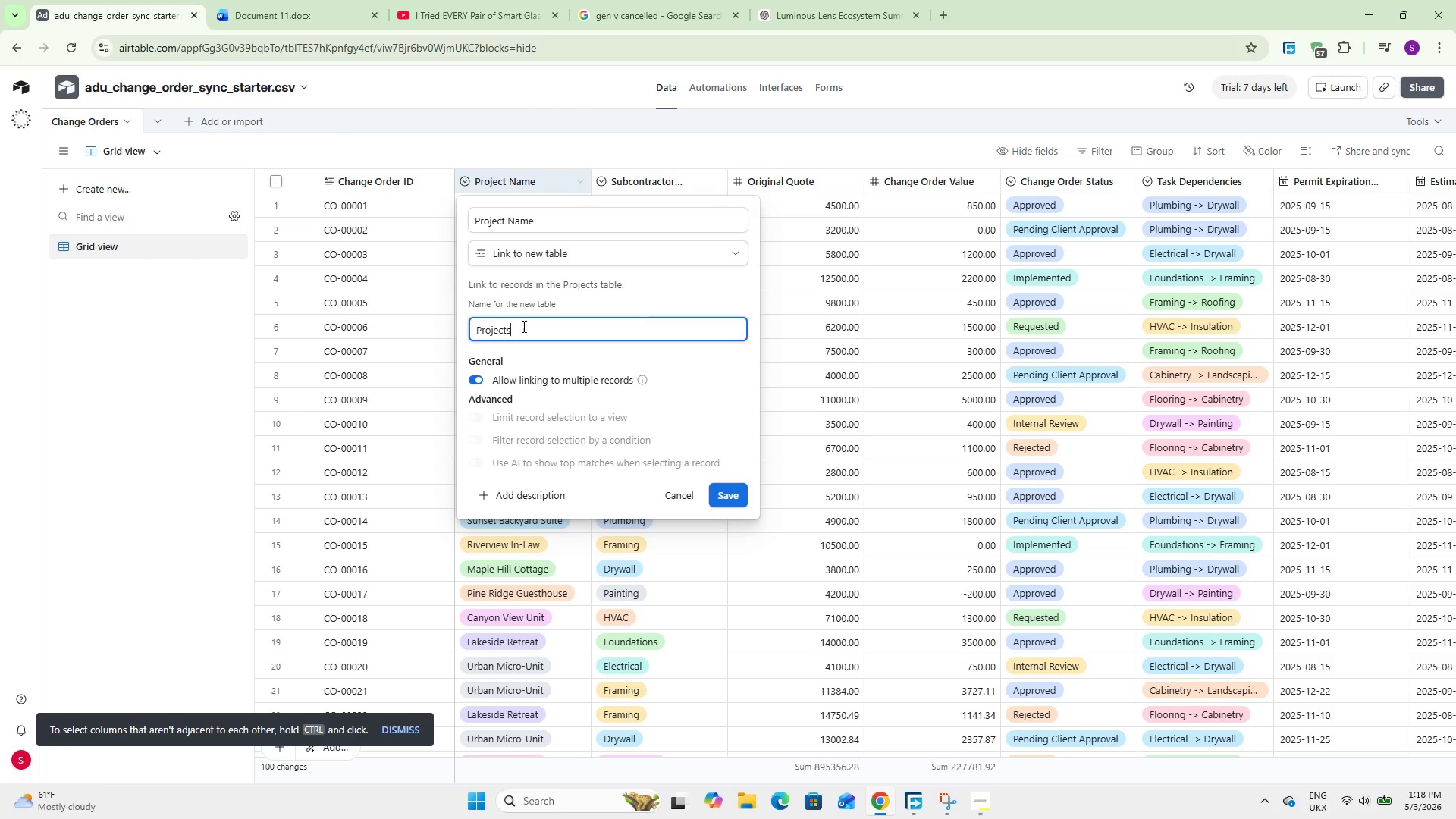 
key(S)
 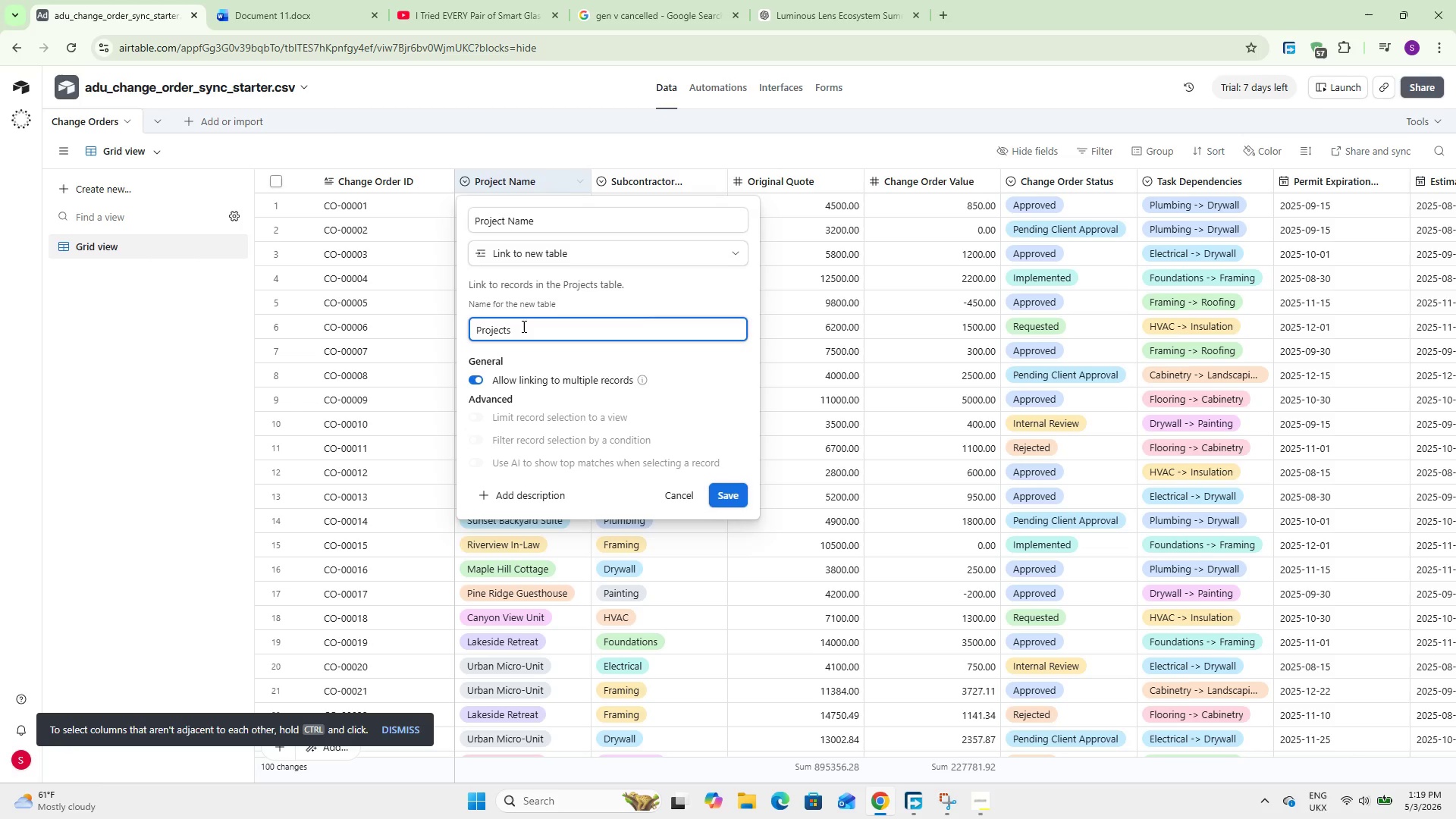 
wait(7.75)
 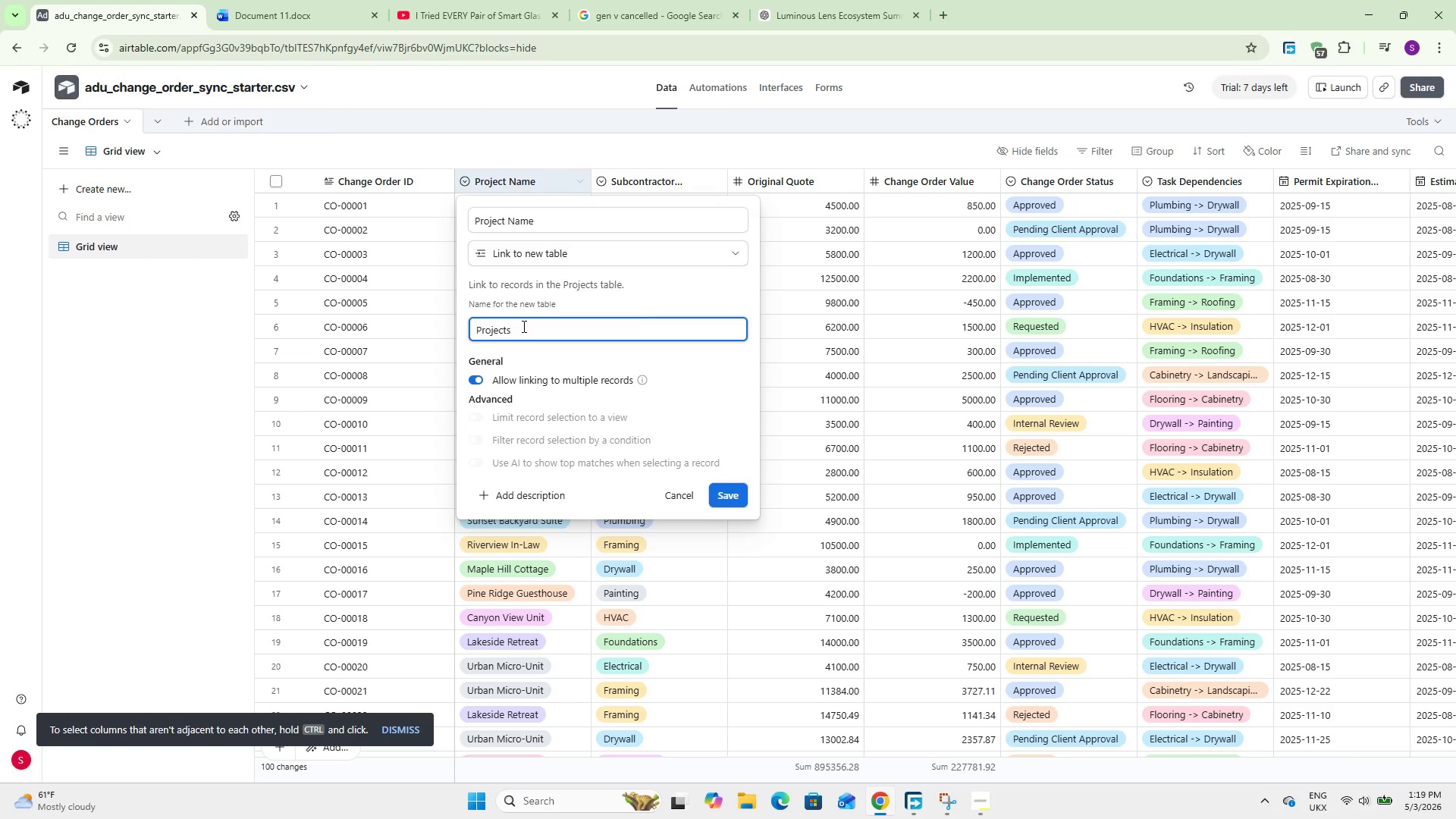 
left_click([544, 379])
 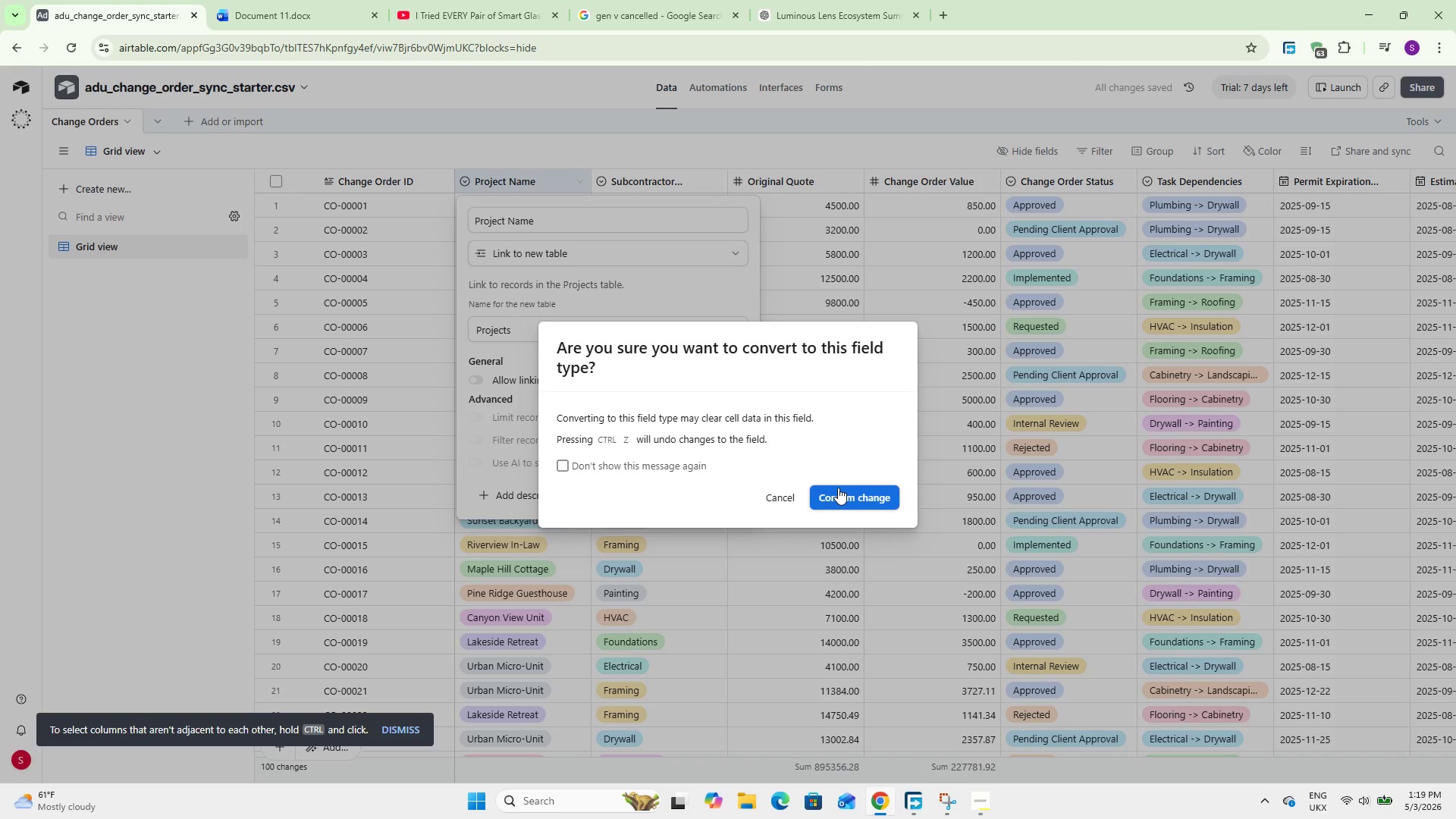 
wait(5.28)
 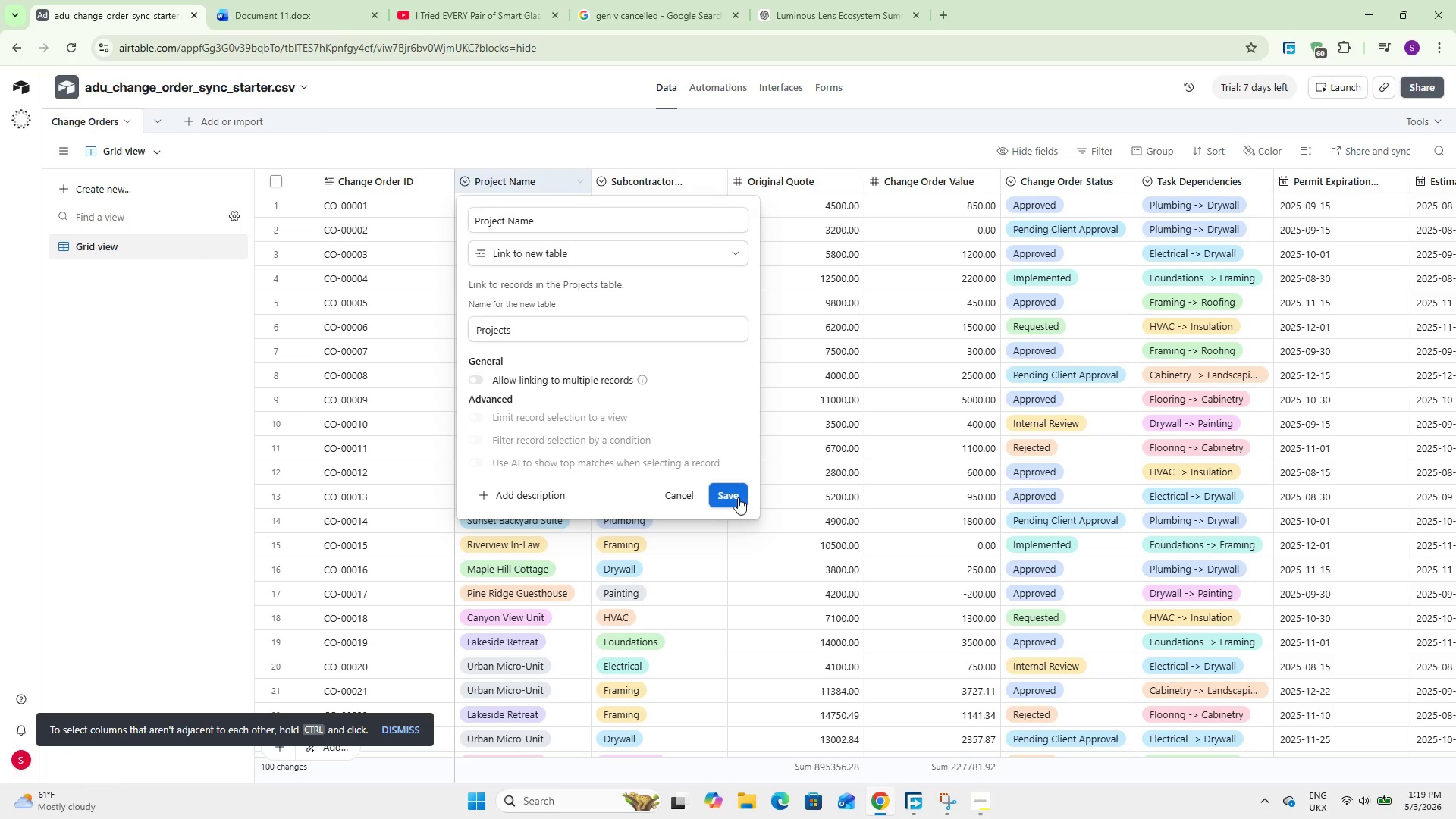 
left_click([838, 494])
 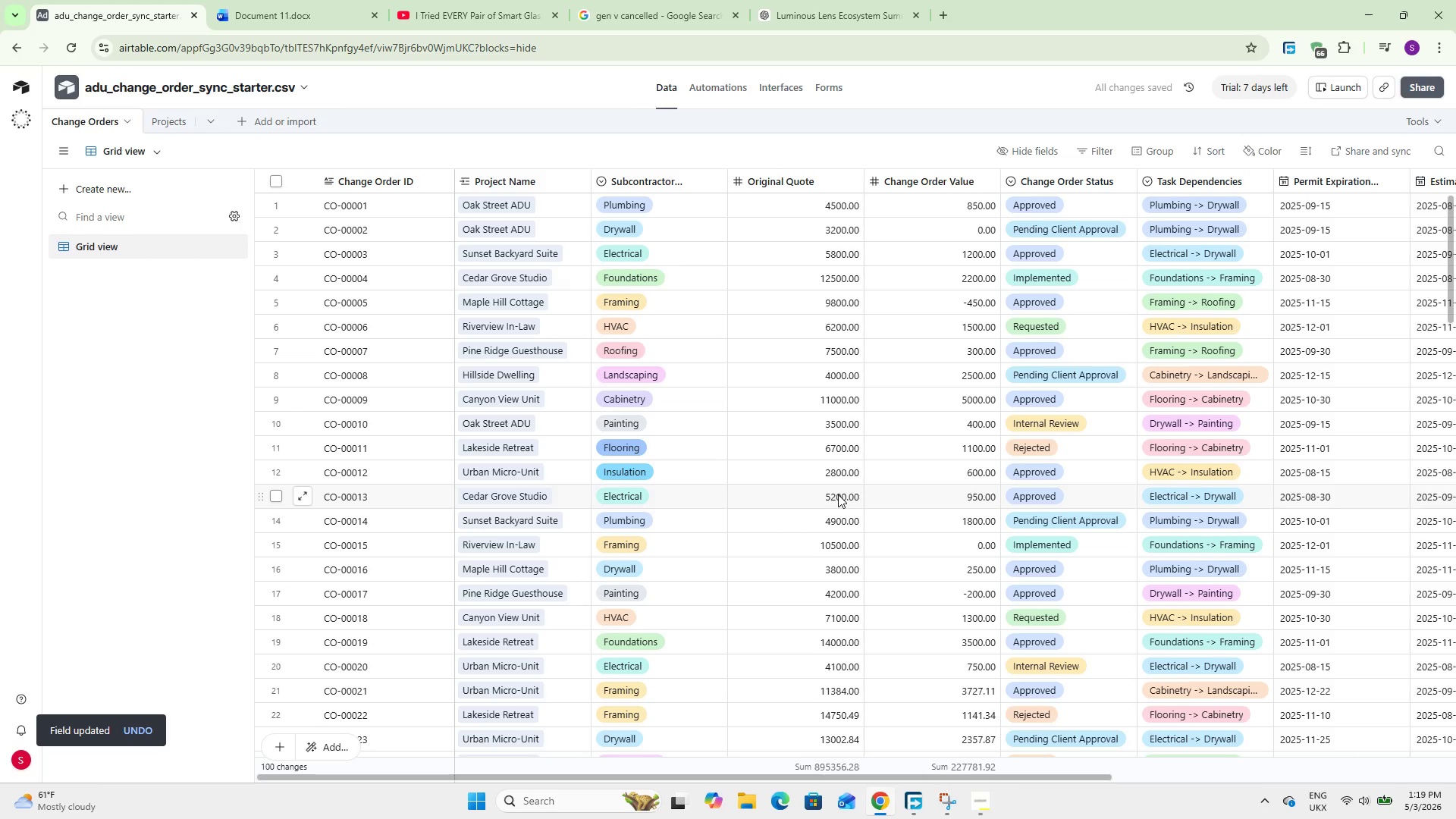 
wait(10.56)
 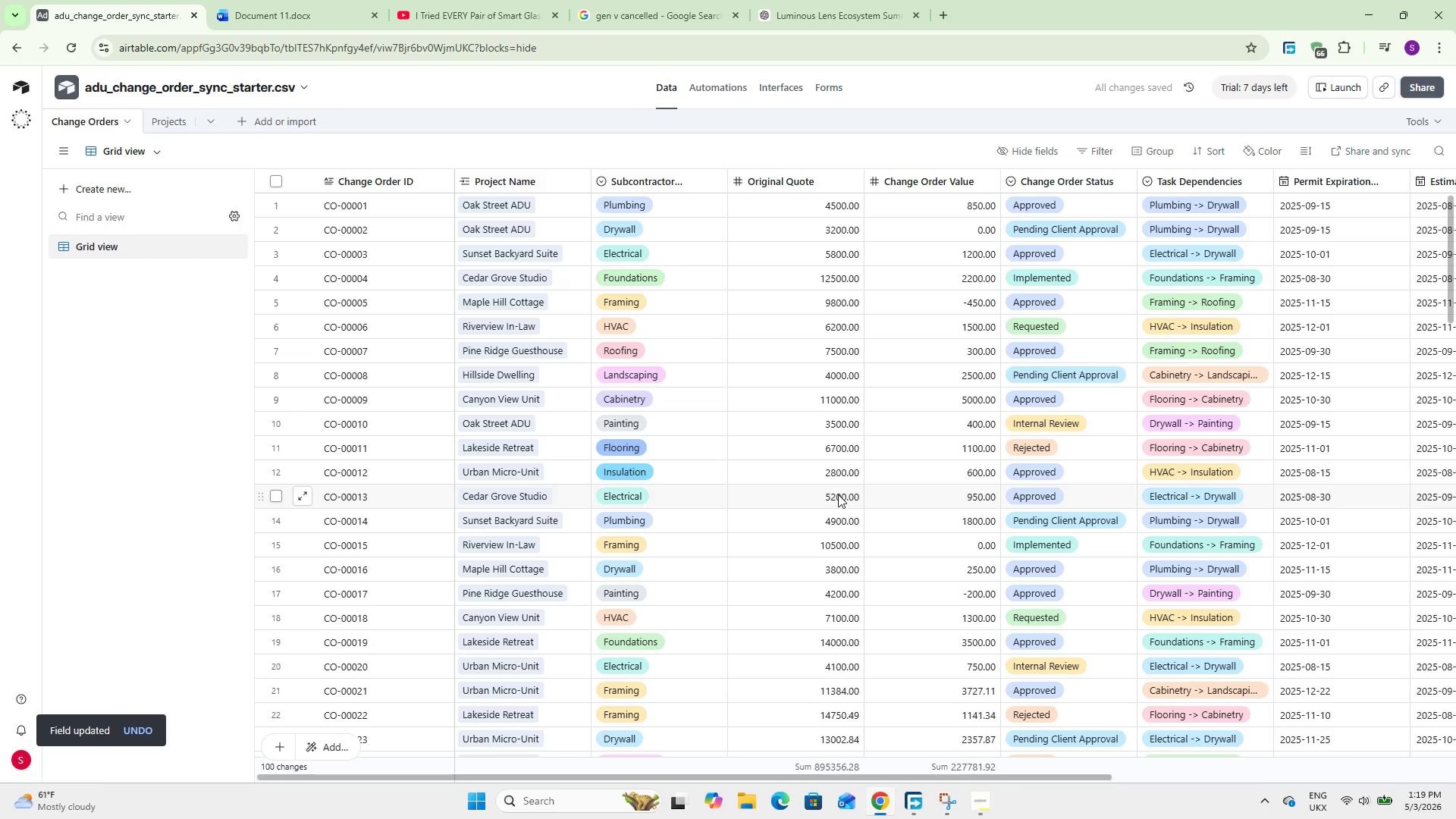 
left_click([169, 115])
 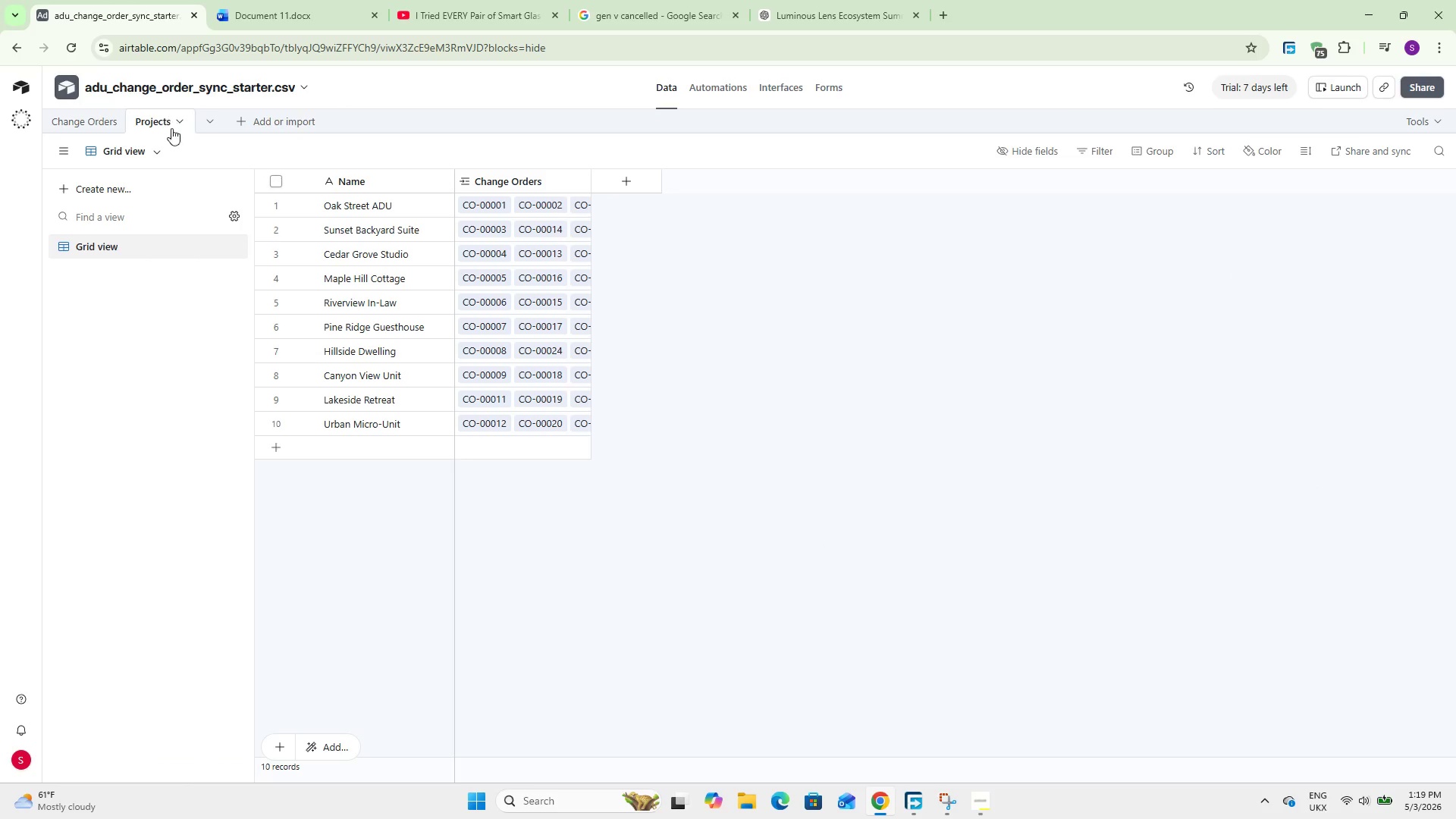 
double_click([386, 187])
 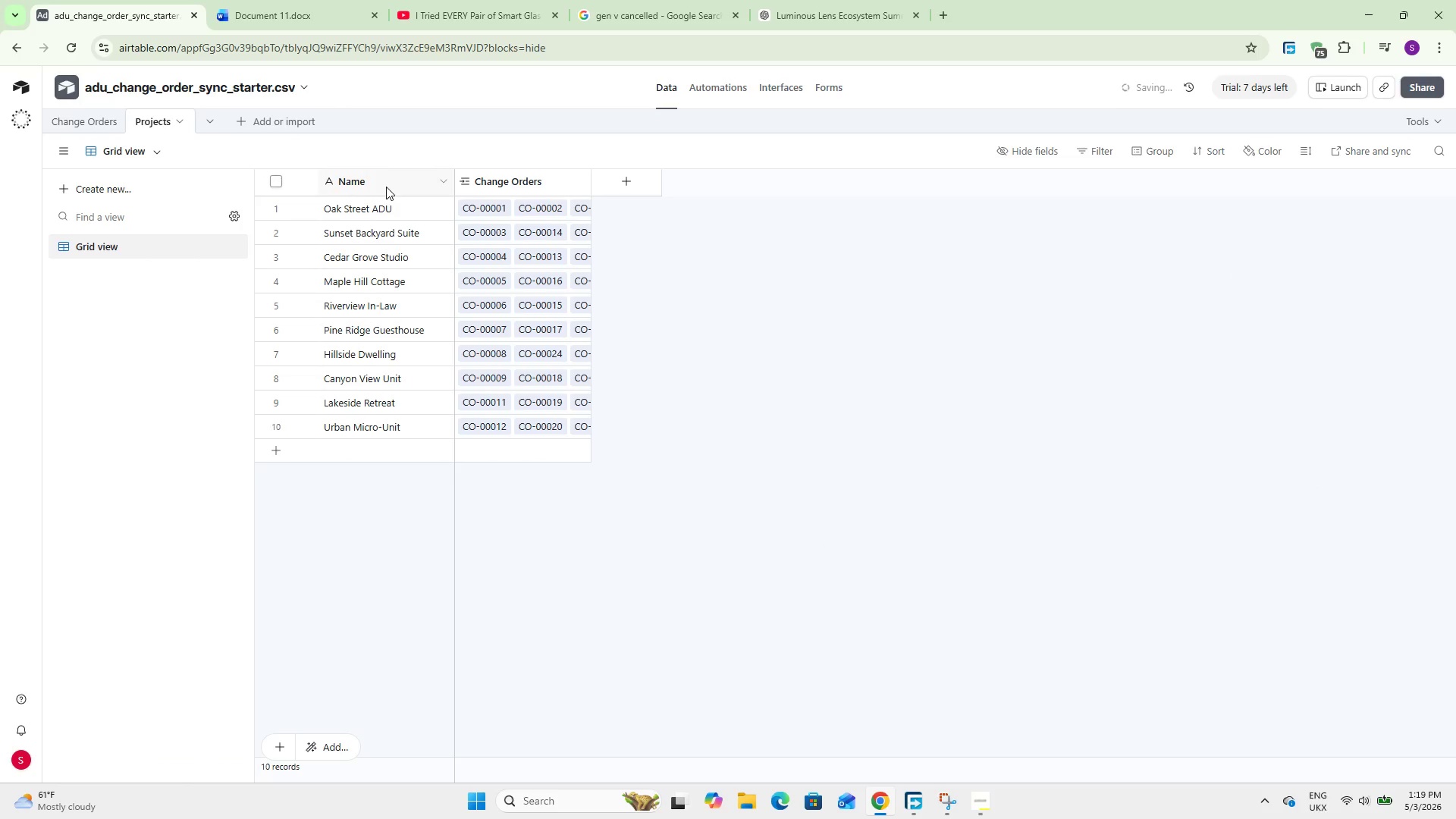 
double_click([388, 178])
 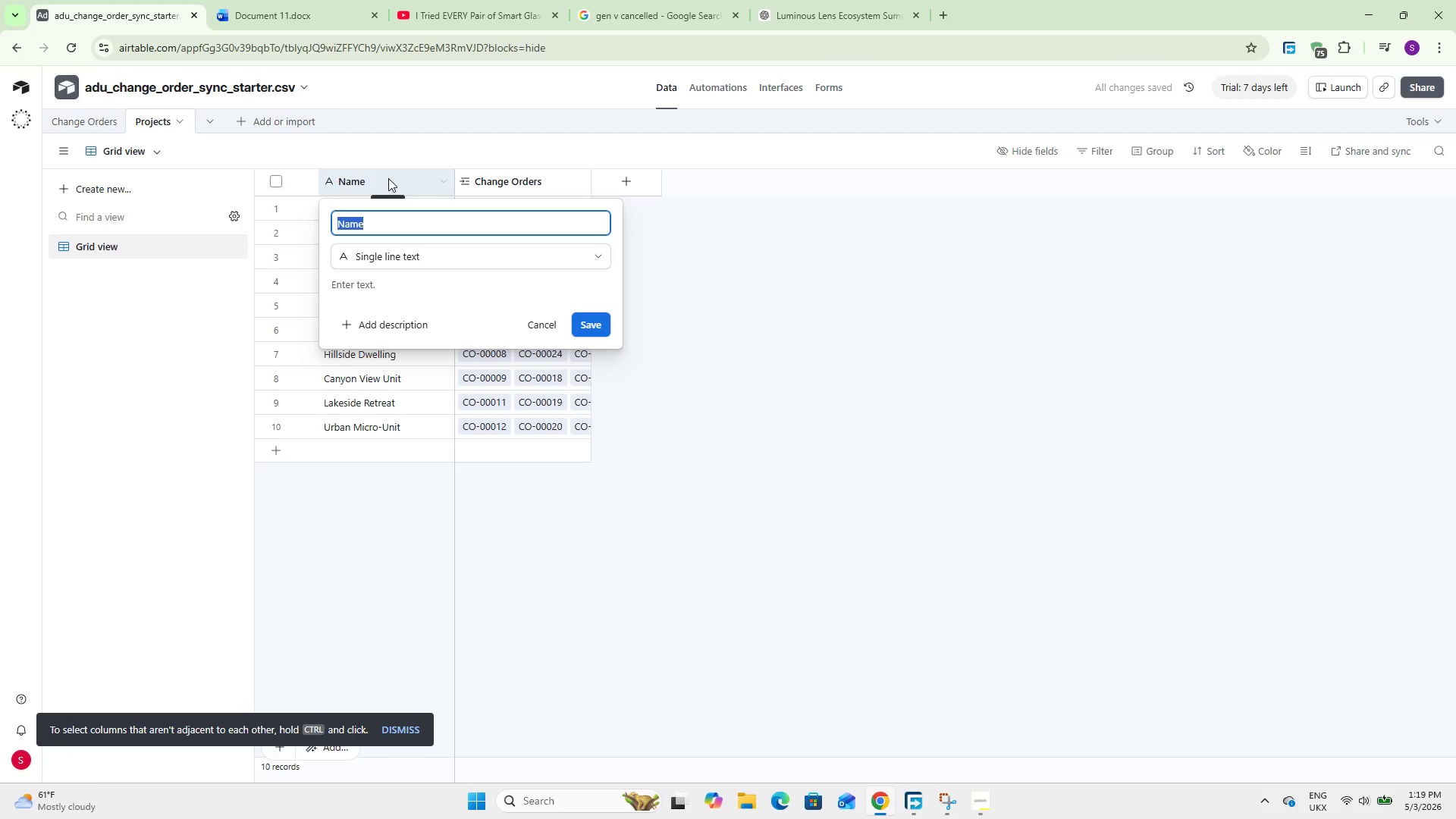 
type(Project Name)
 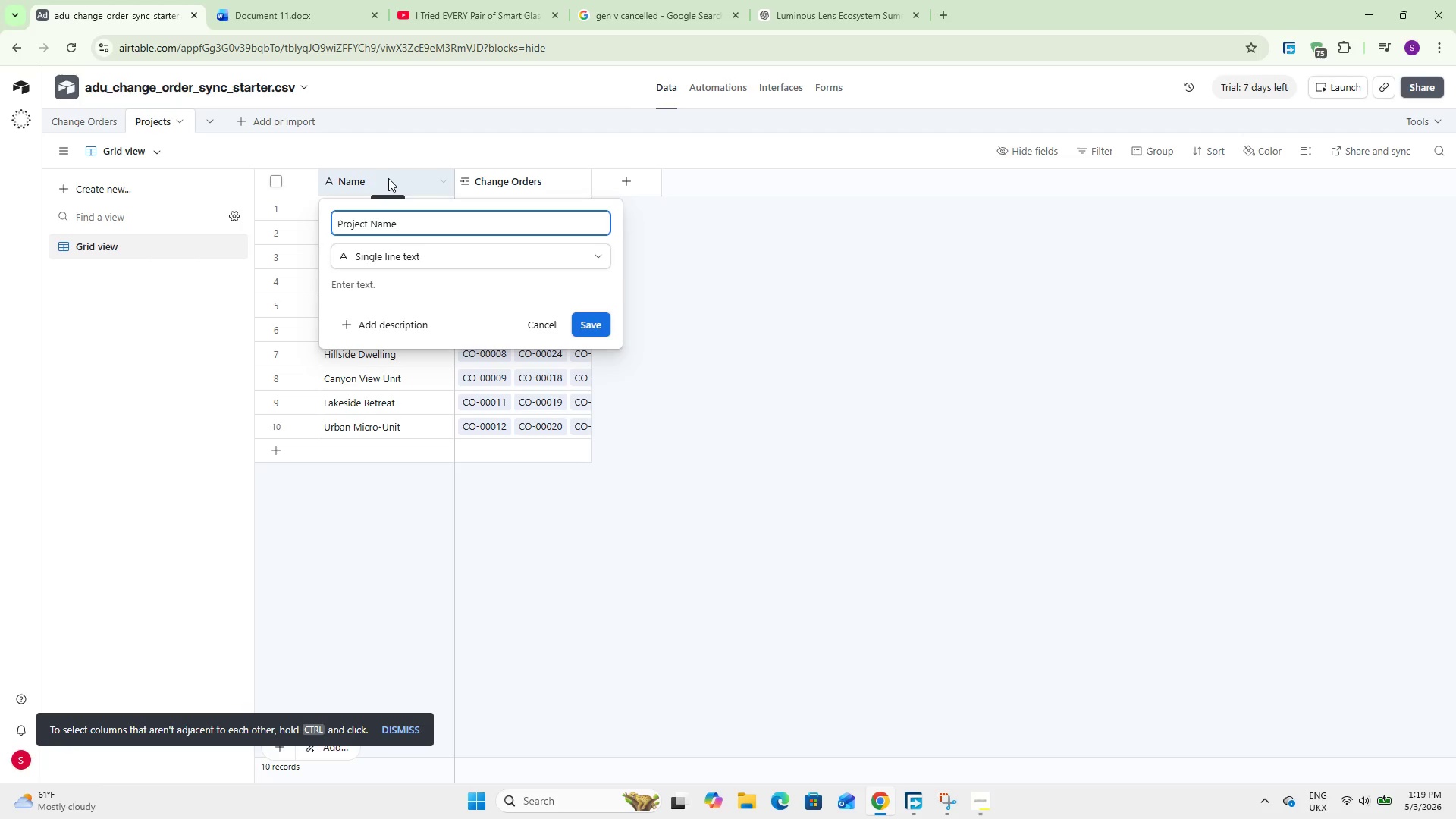 
wait(8.88)
 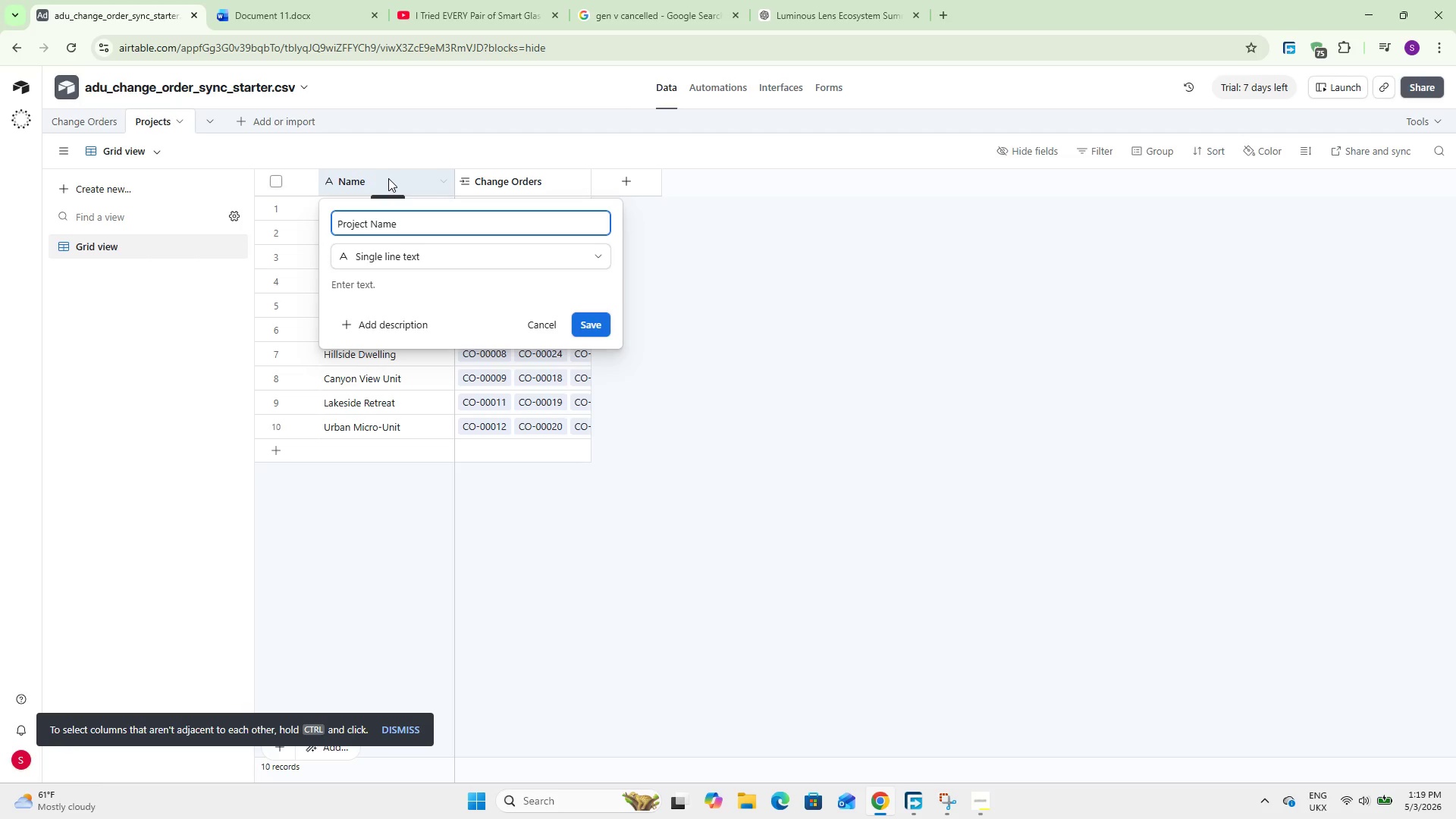 
left_click([598, 323])
 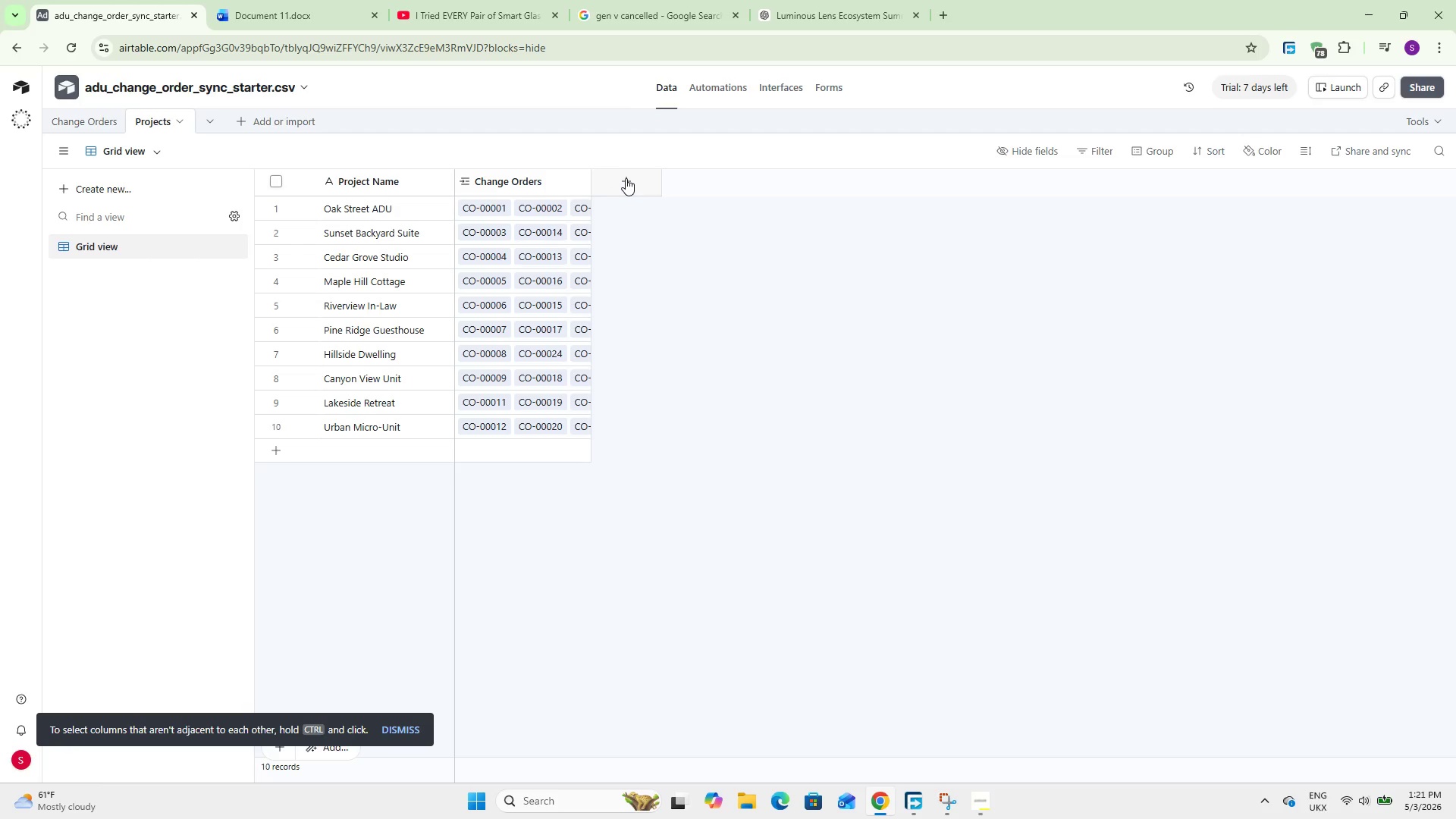 
wait(96.77)
 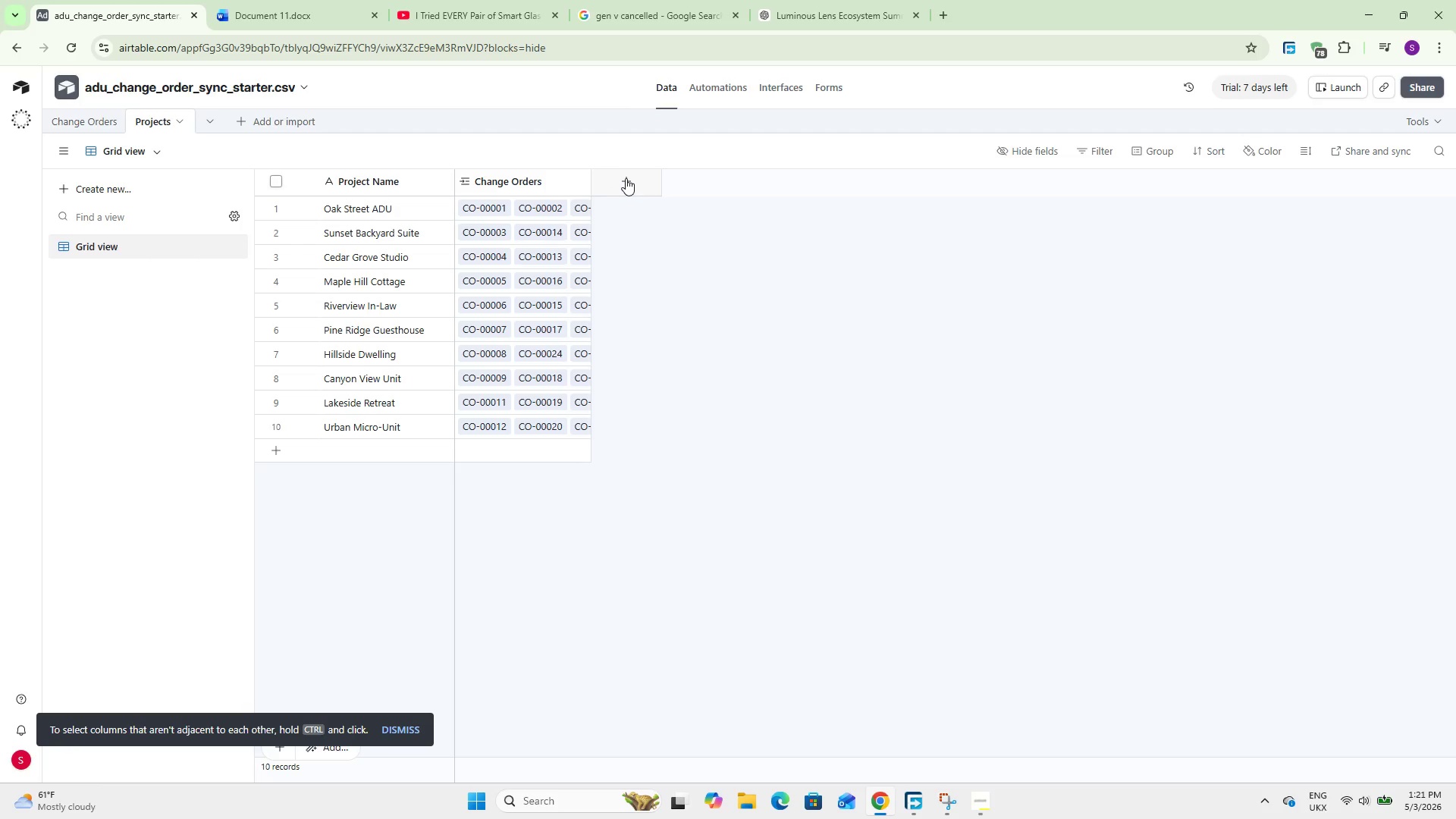 
left_click([630, 177])
 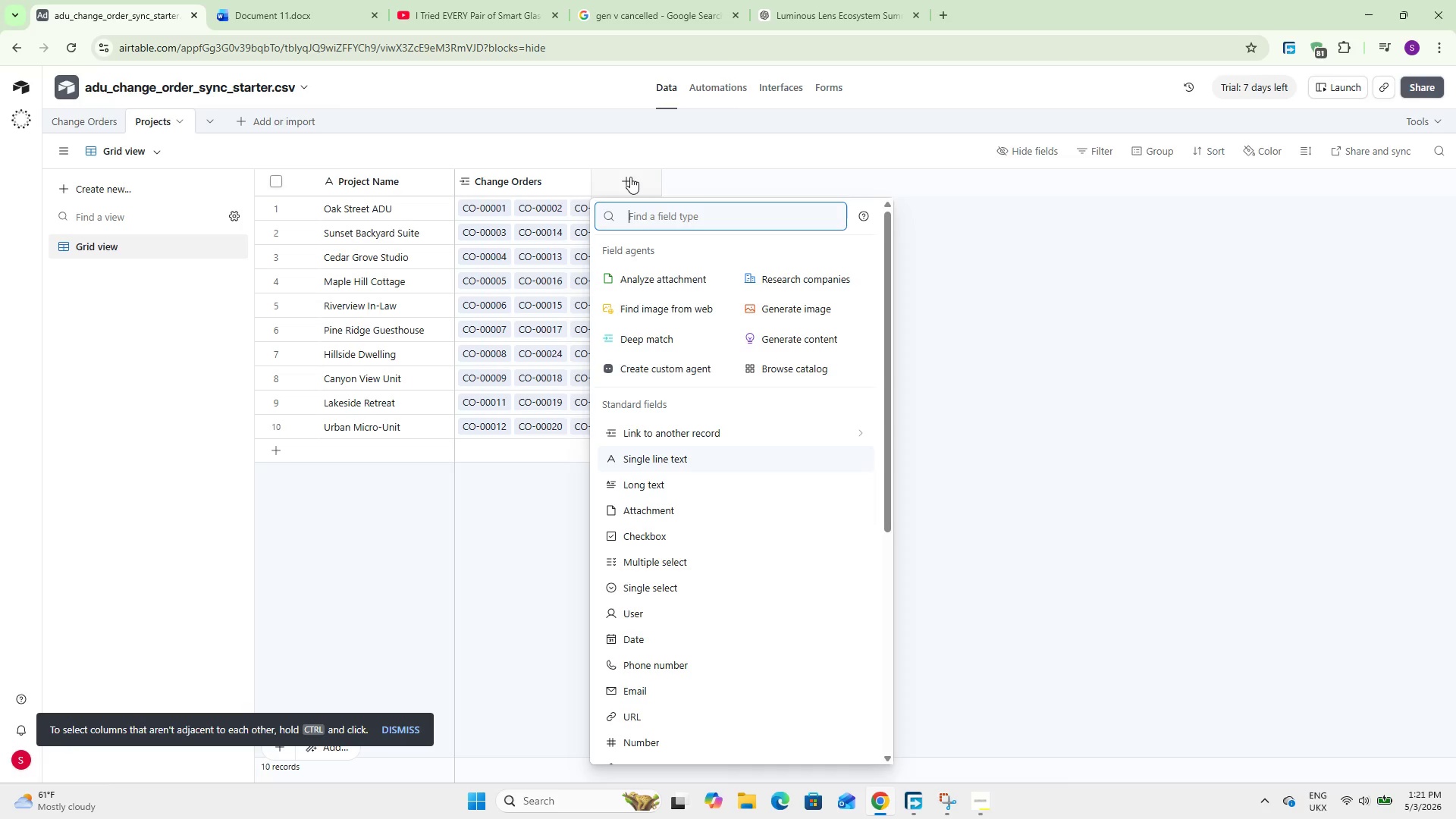 
wait(26.62)
 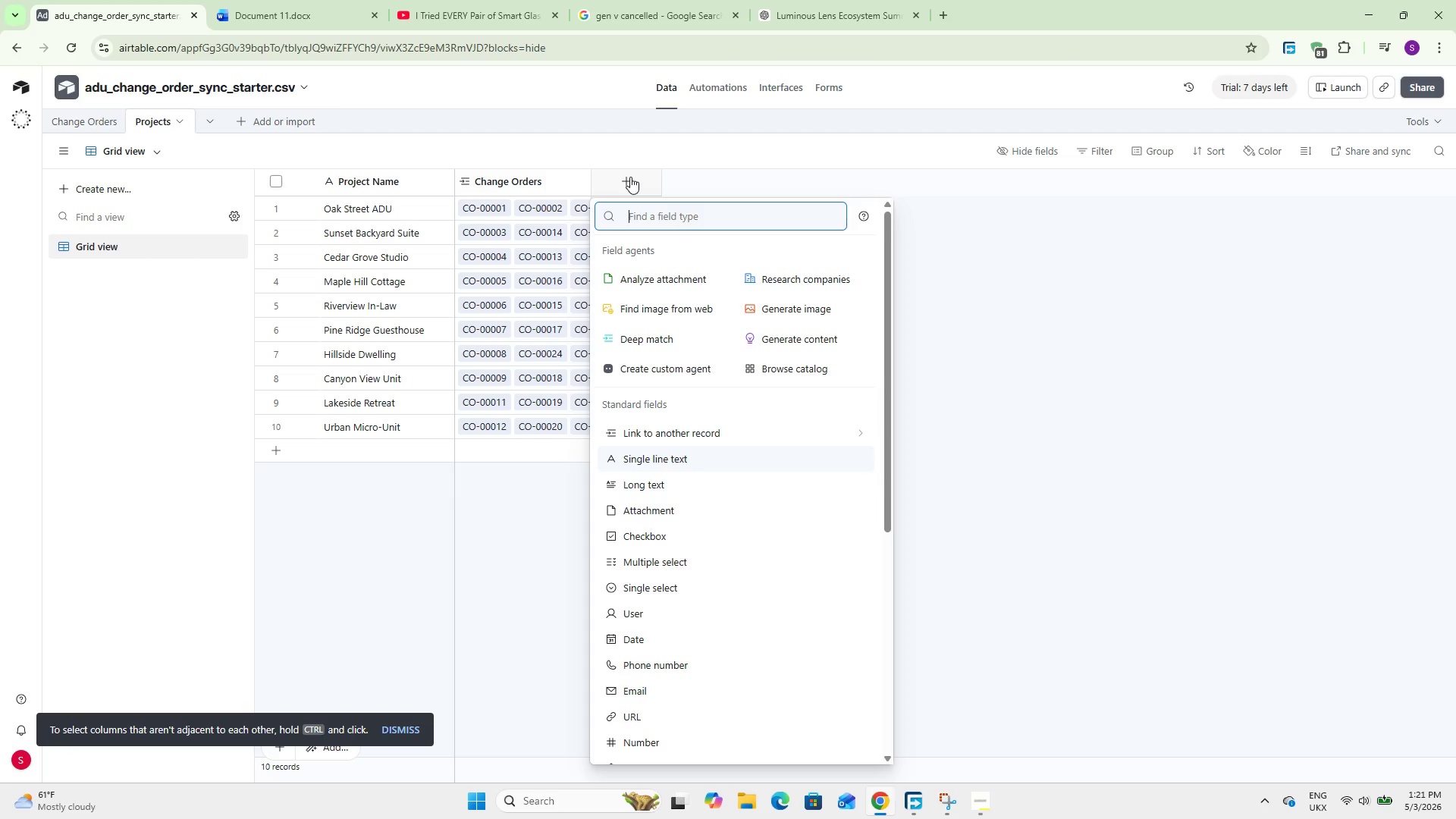 
type(Date)
 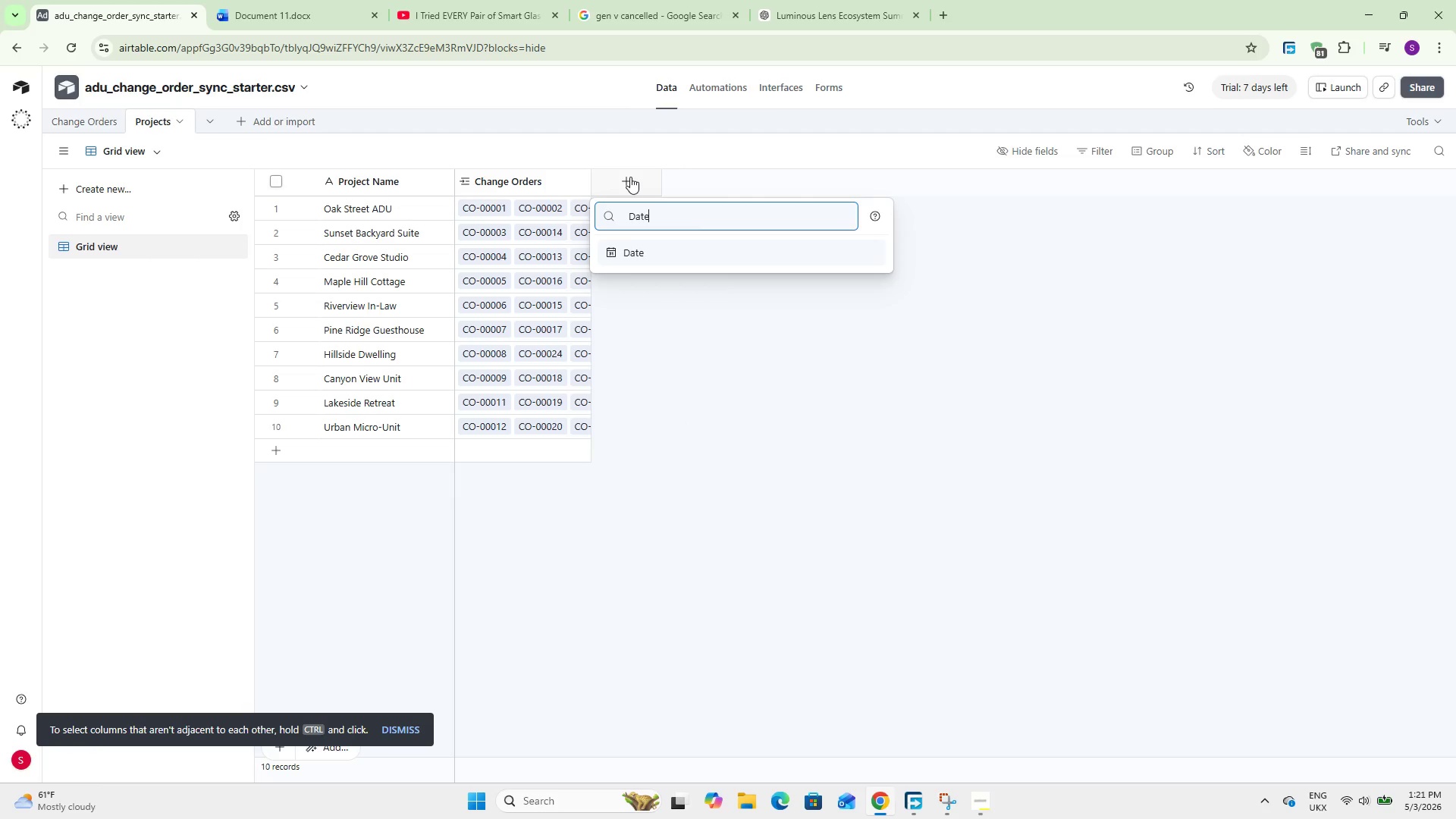 
key(Enter)
 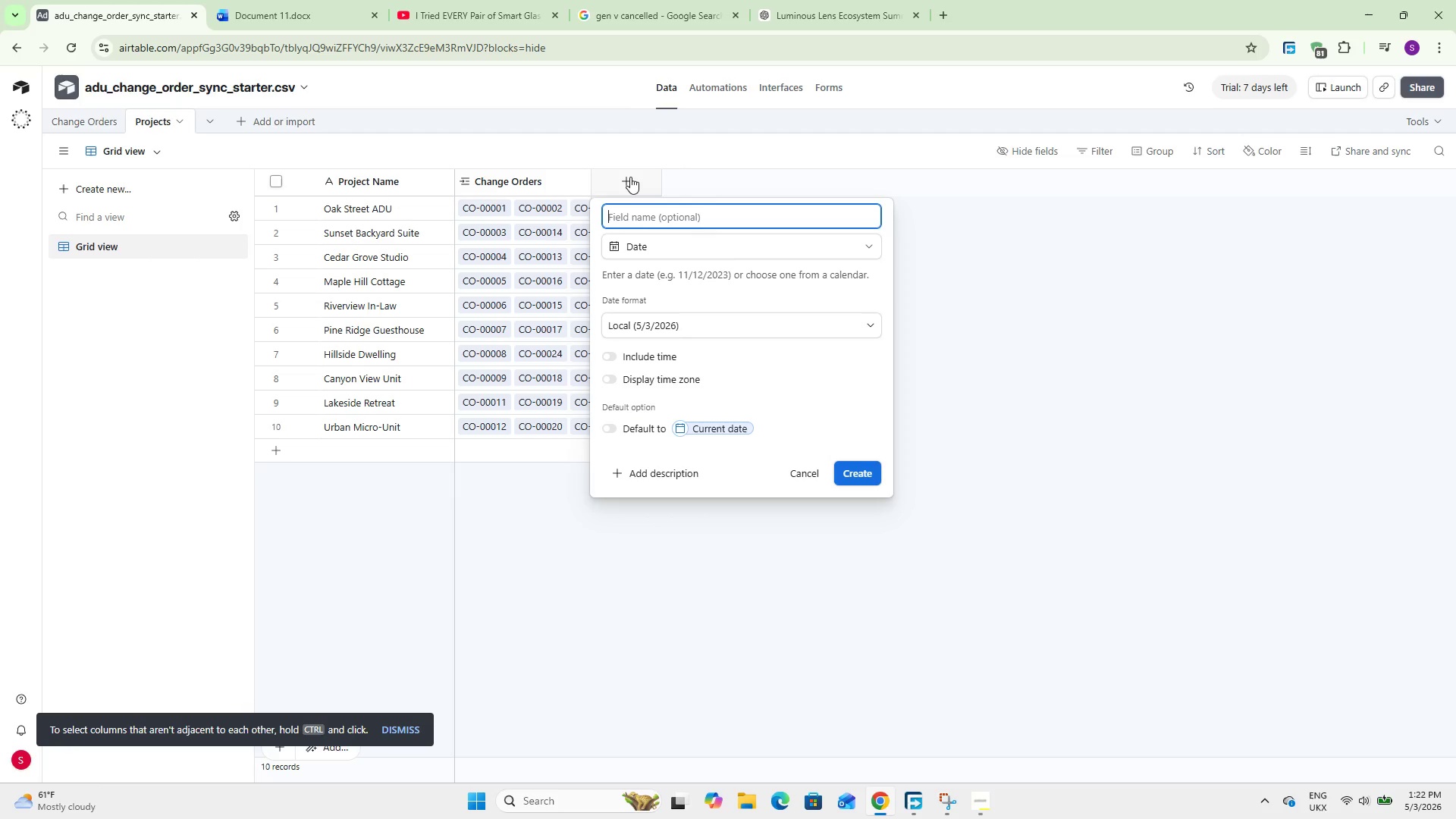 
wait(17.91)
 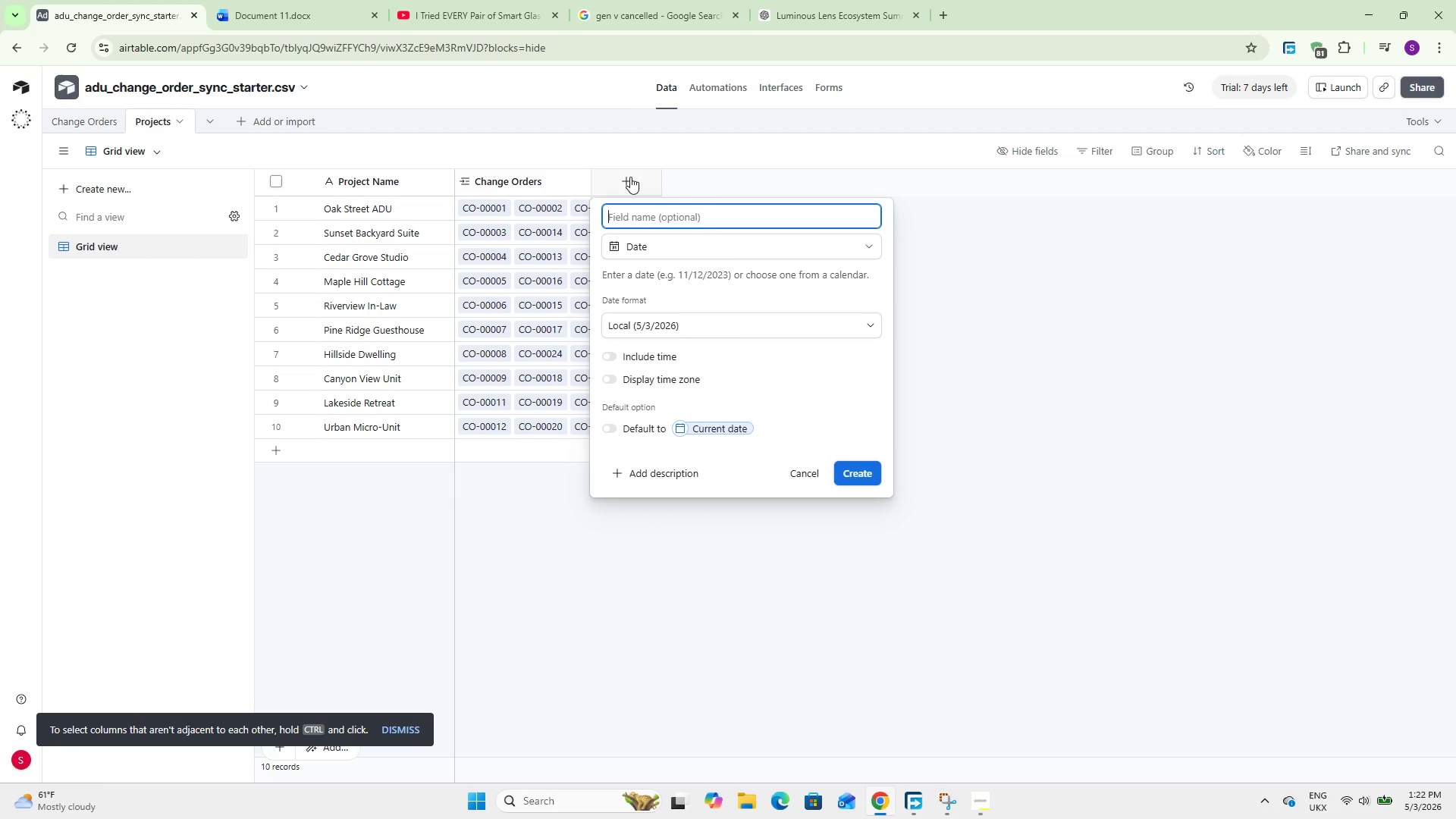 
type(Permit Expiraton Date)
 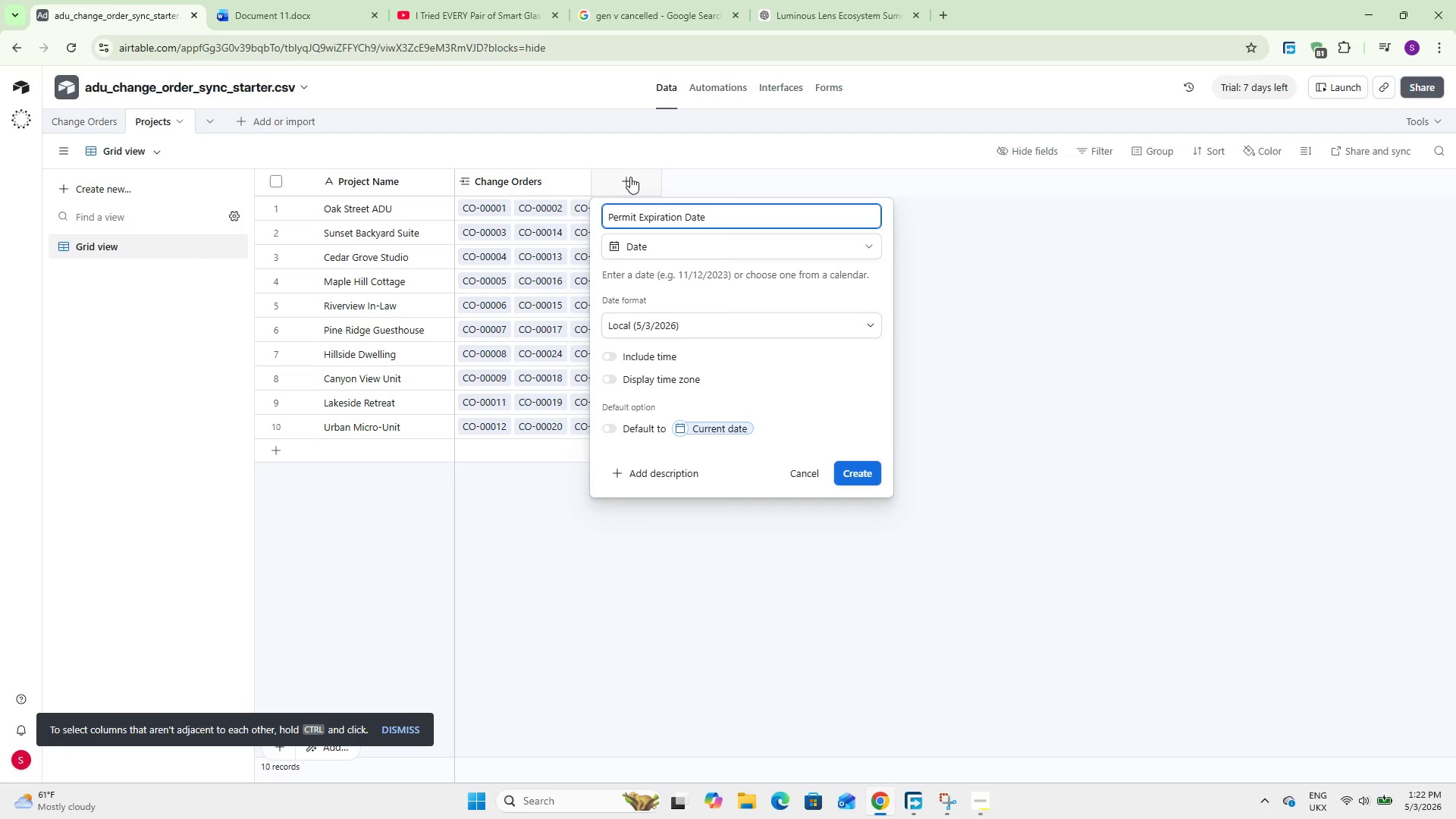 
left_click([858, 466])
 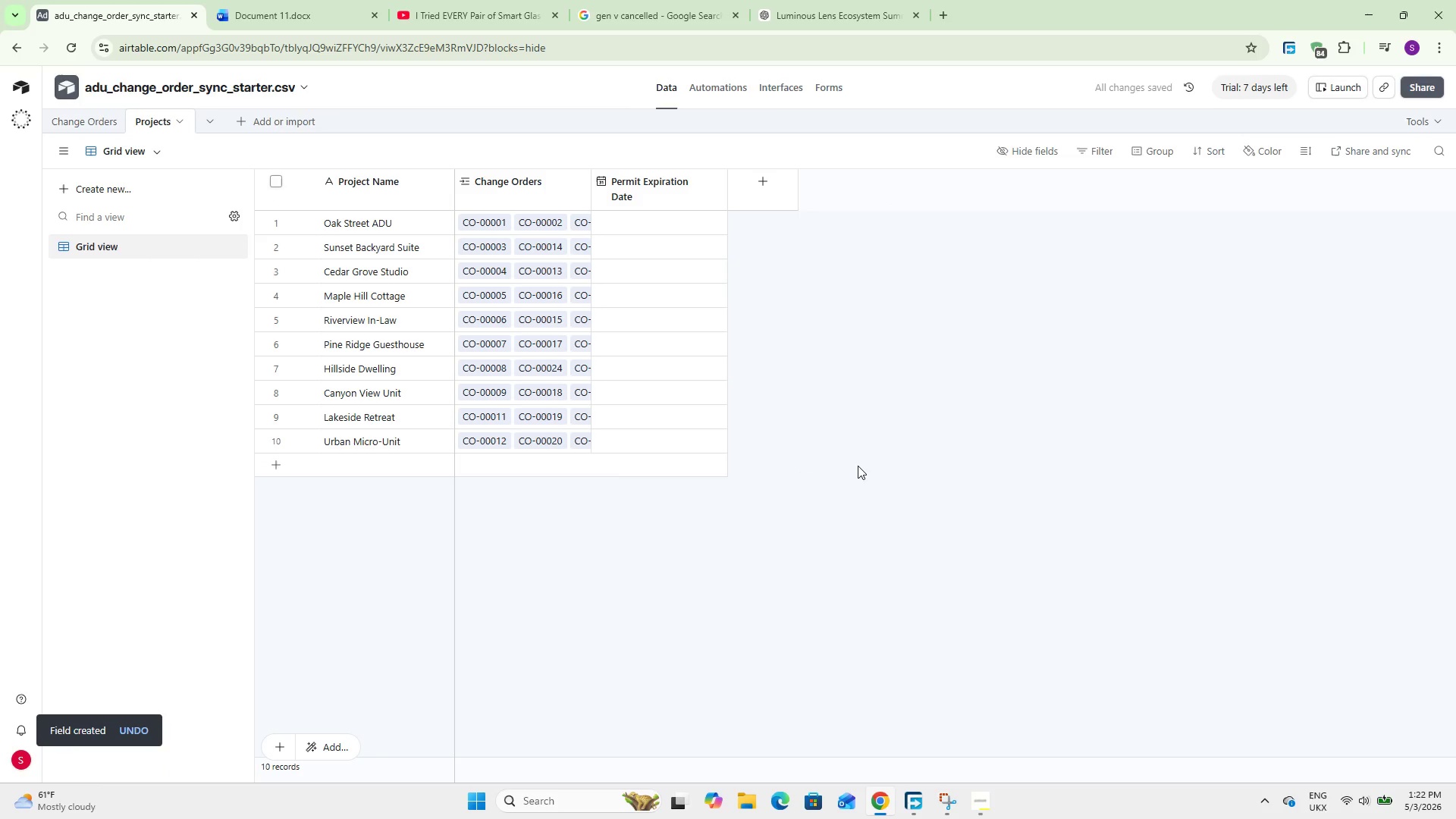 
wait(9.01)
 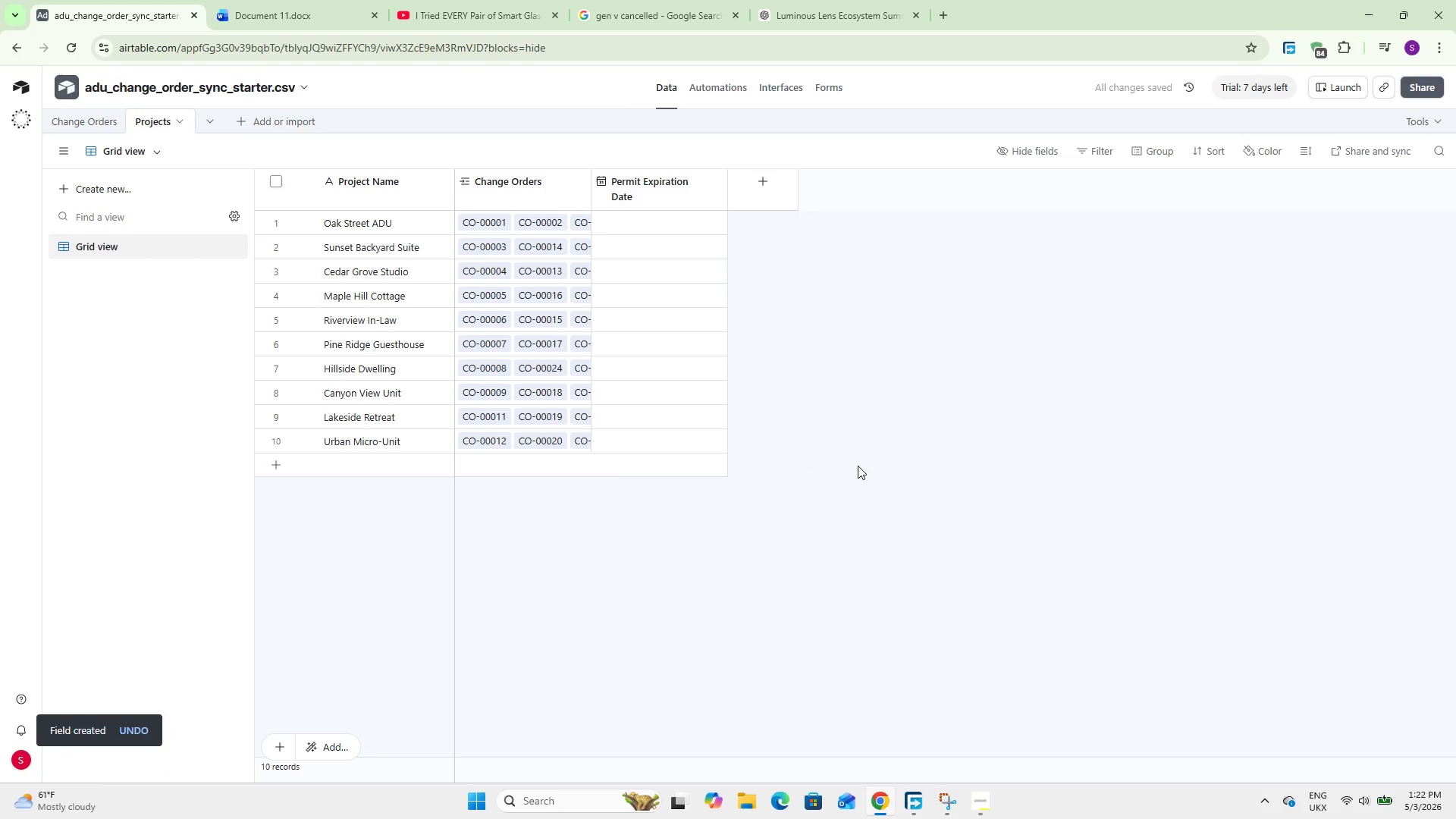 
left_click([765, 184])
 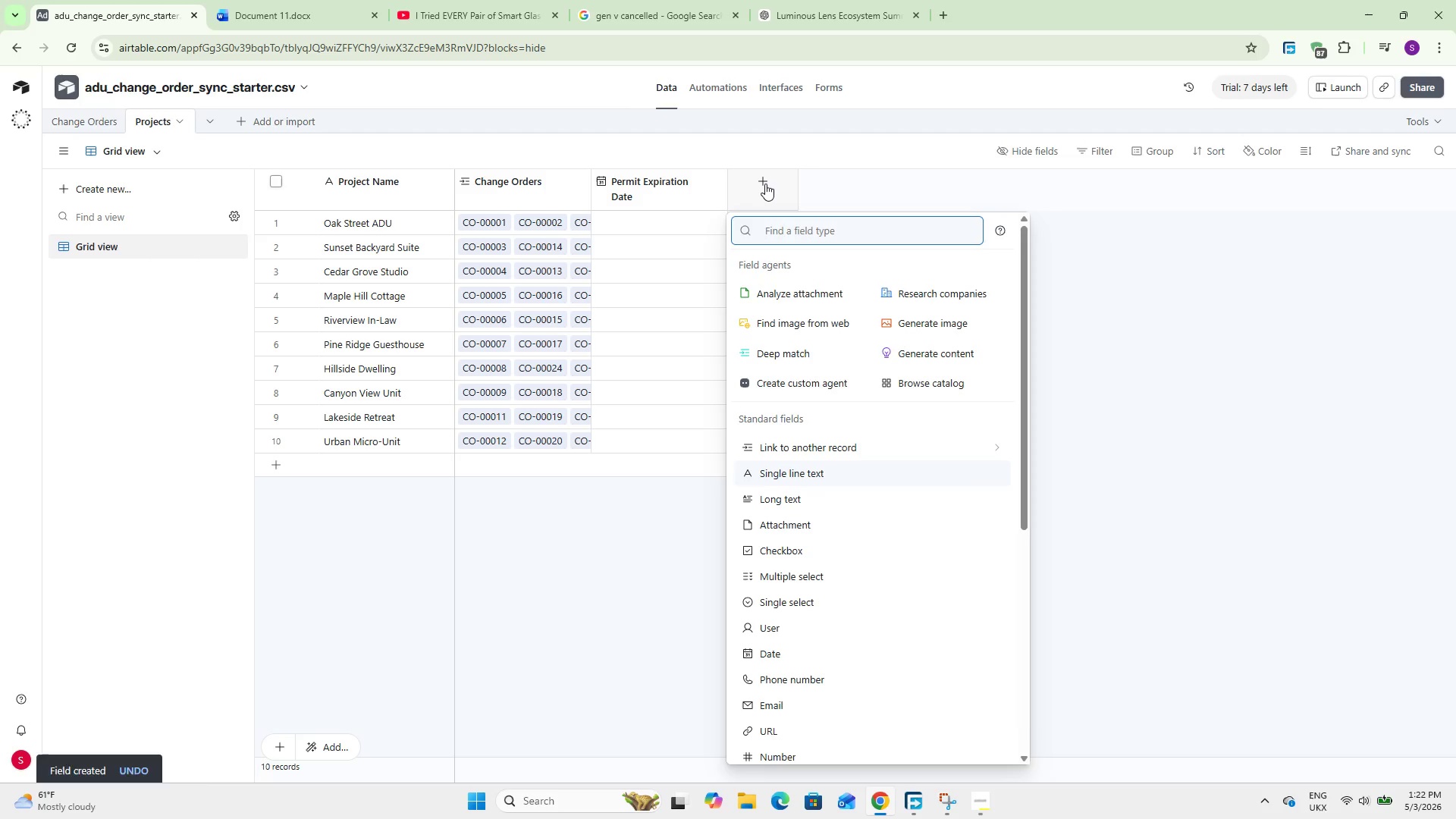 
type(Project Status)
 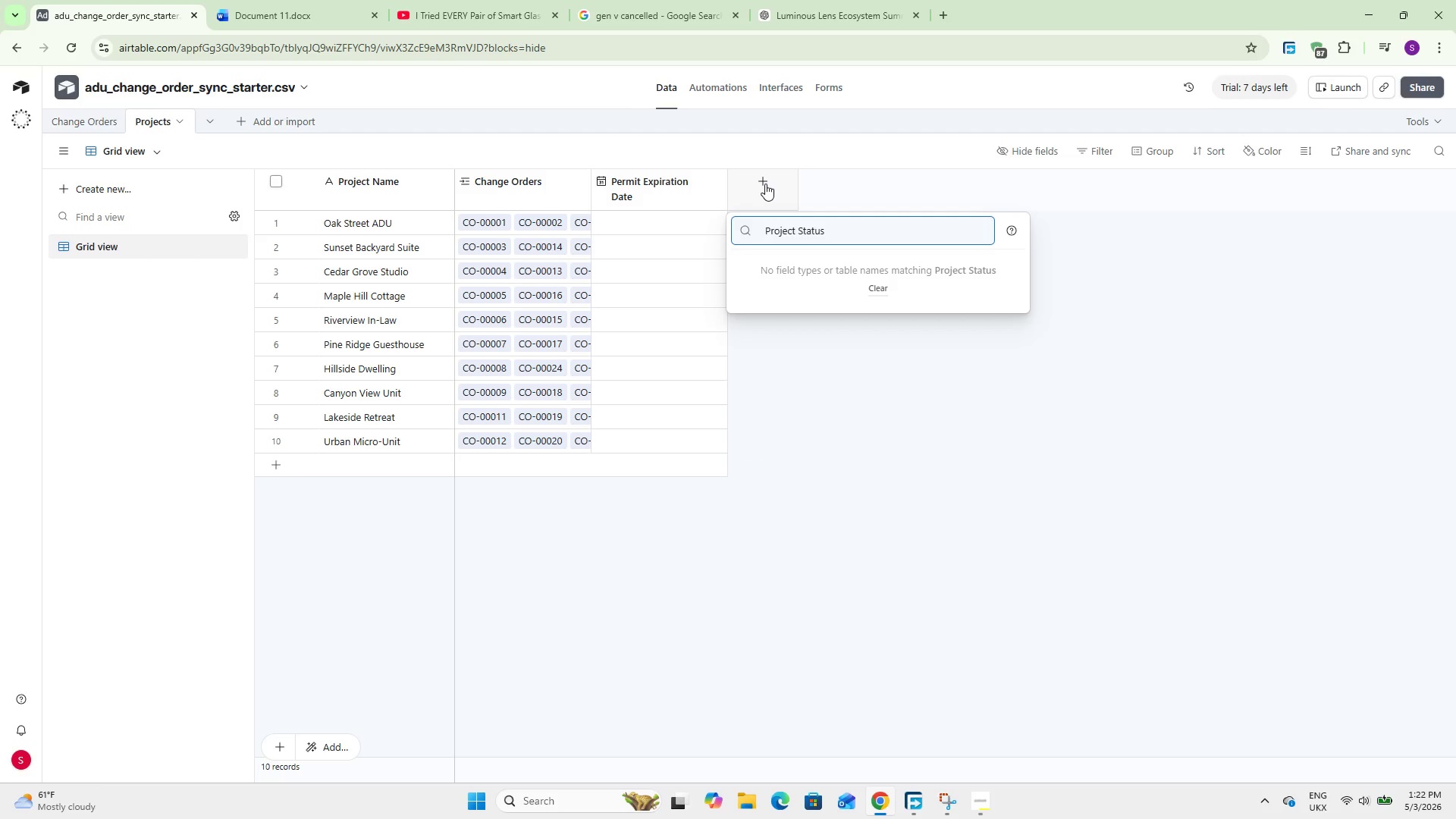 
key(Control+A)
 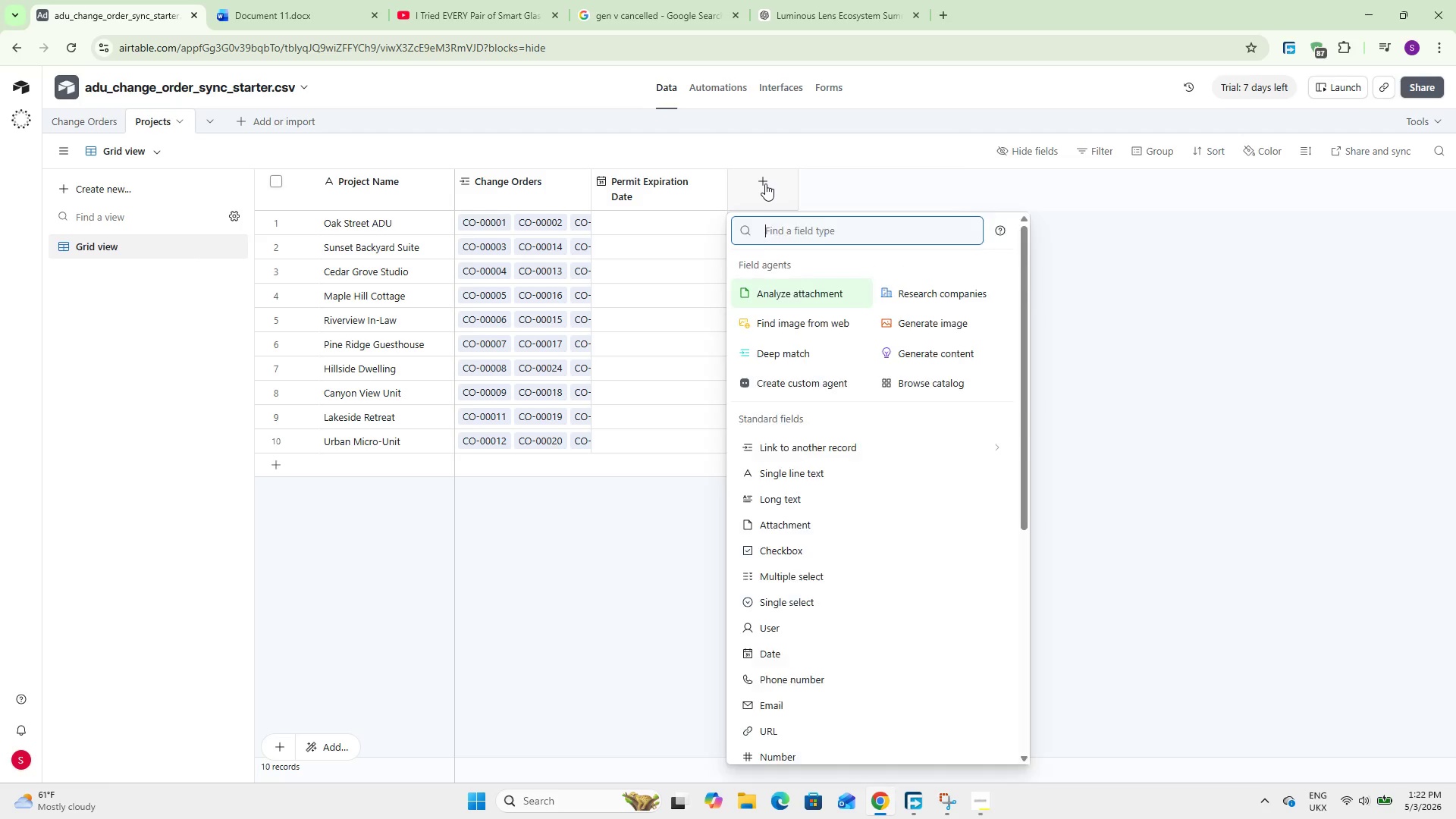 
key(Backspace)
type(Sta)
 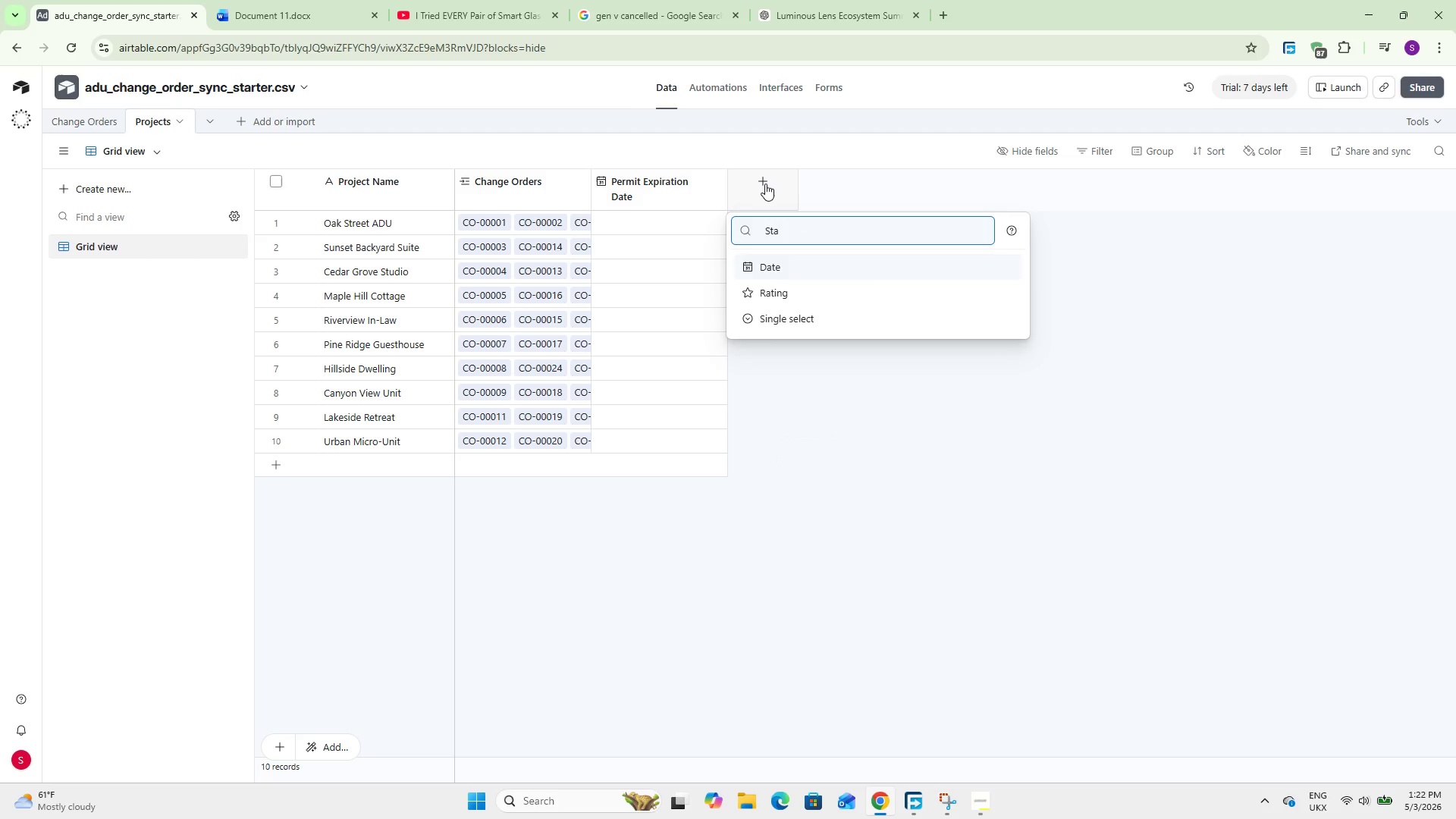 
key(ArrowDown)
 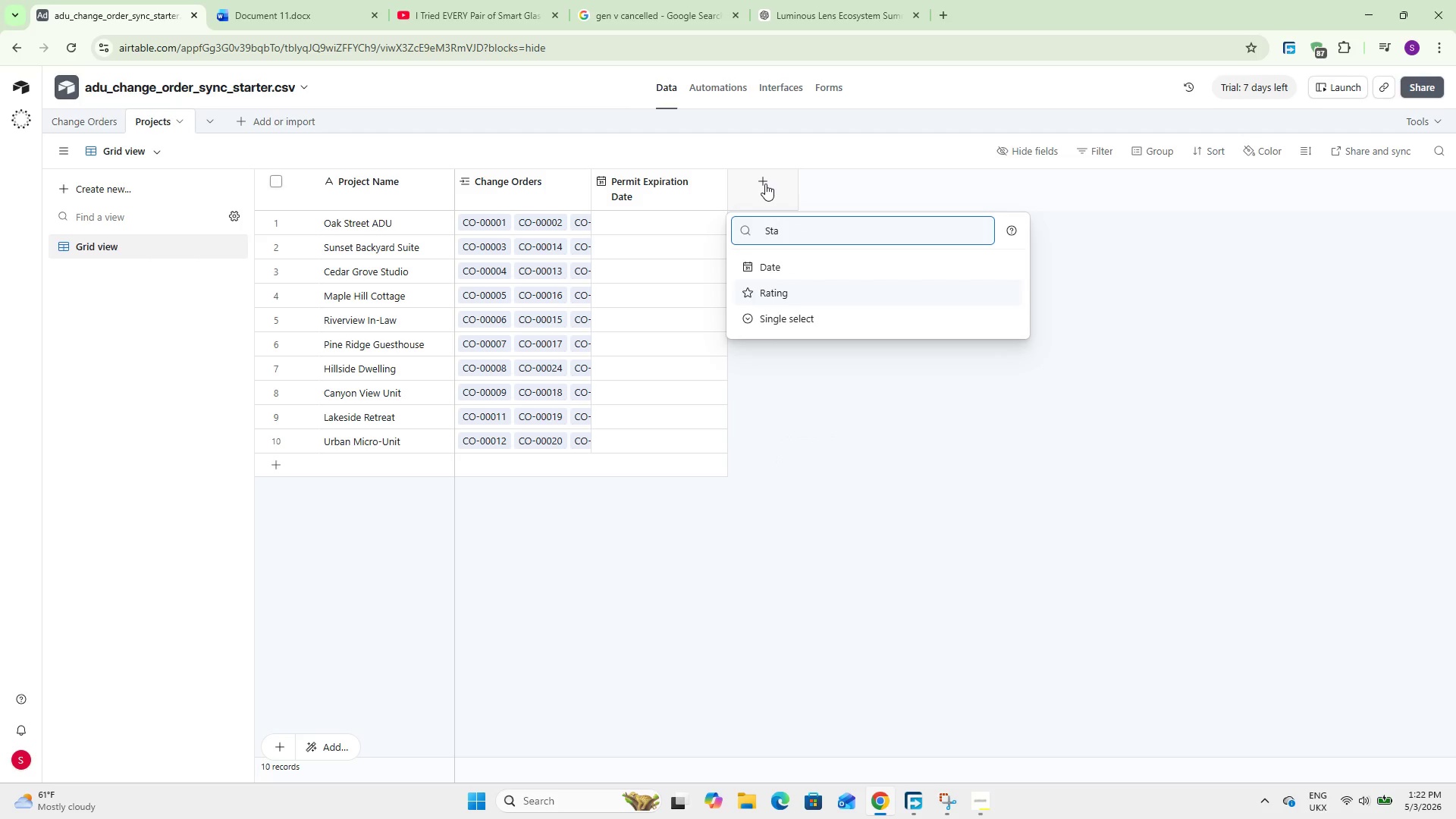 
key(ArrowDown)
 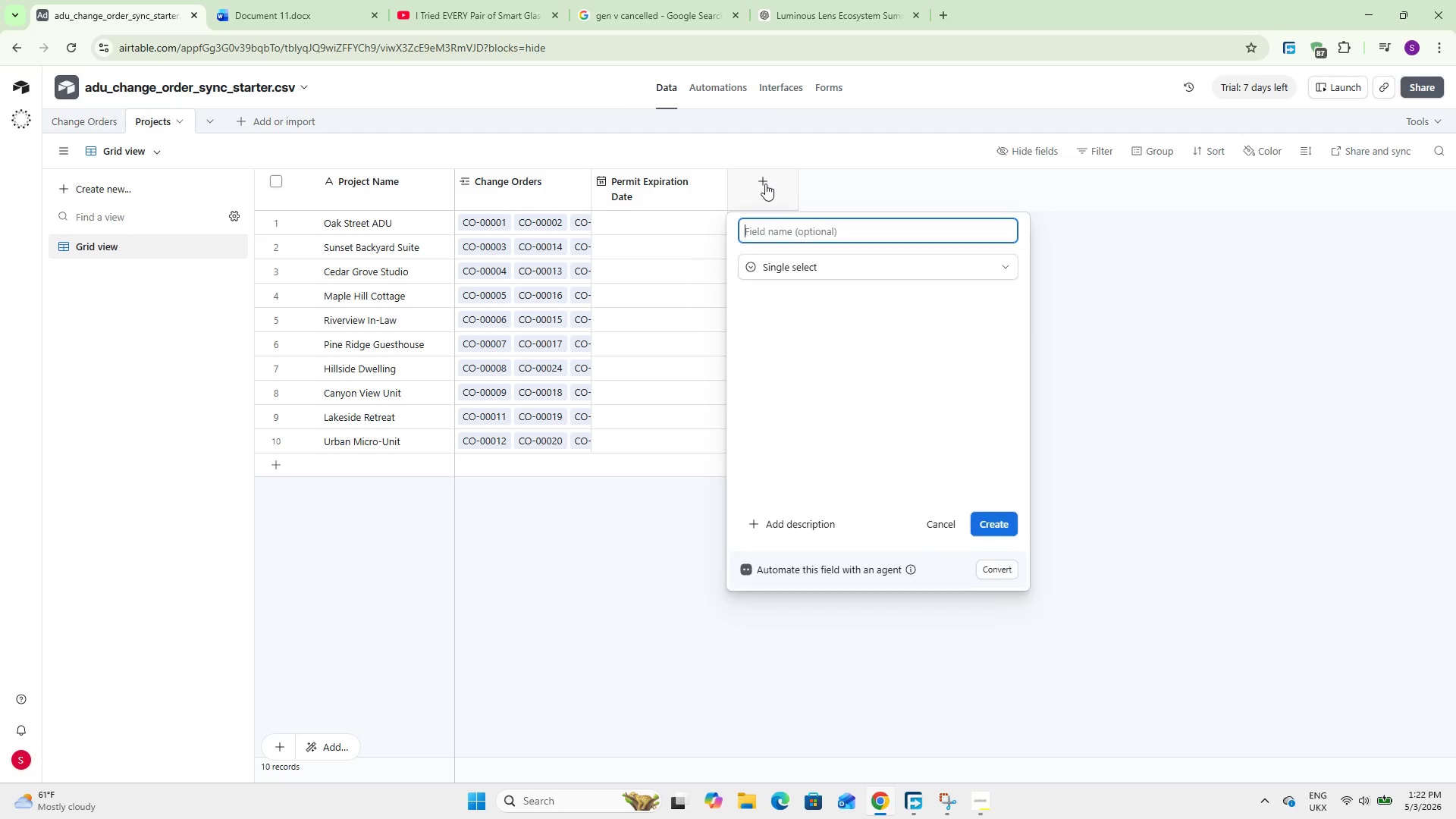 
key(Enter)
 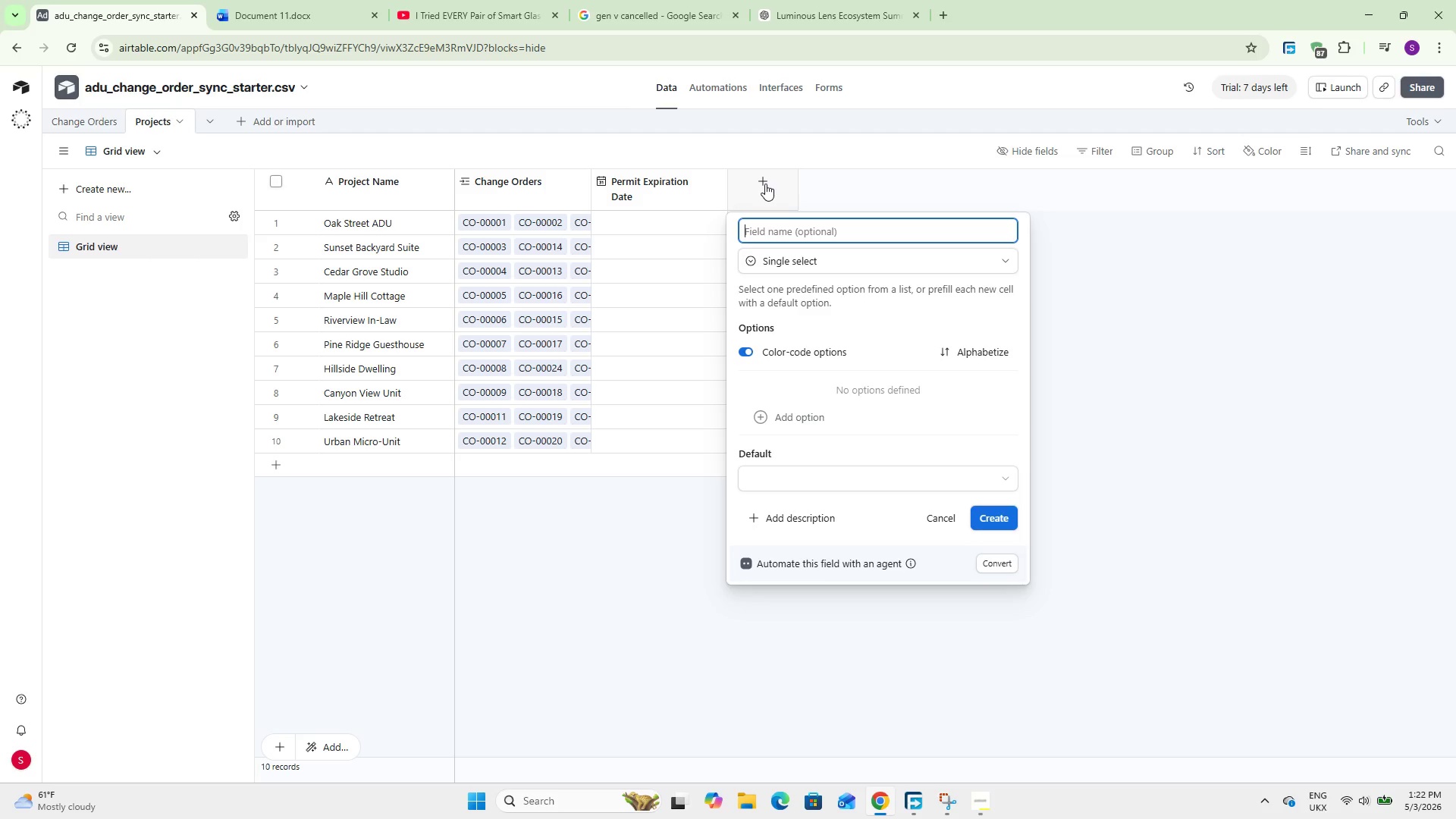 
hold_key(key=ShiftLeft, duration=0.52)
 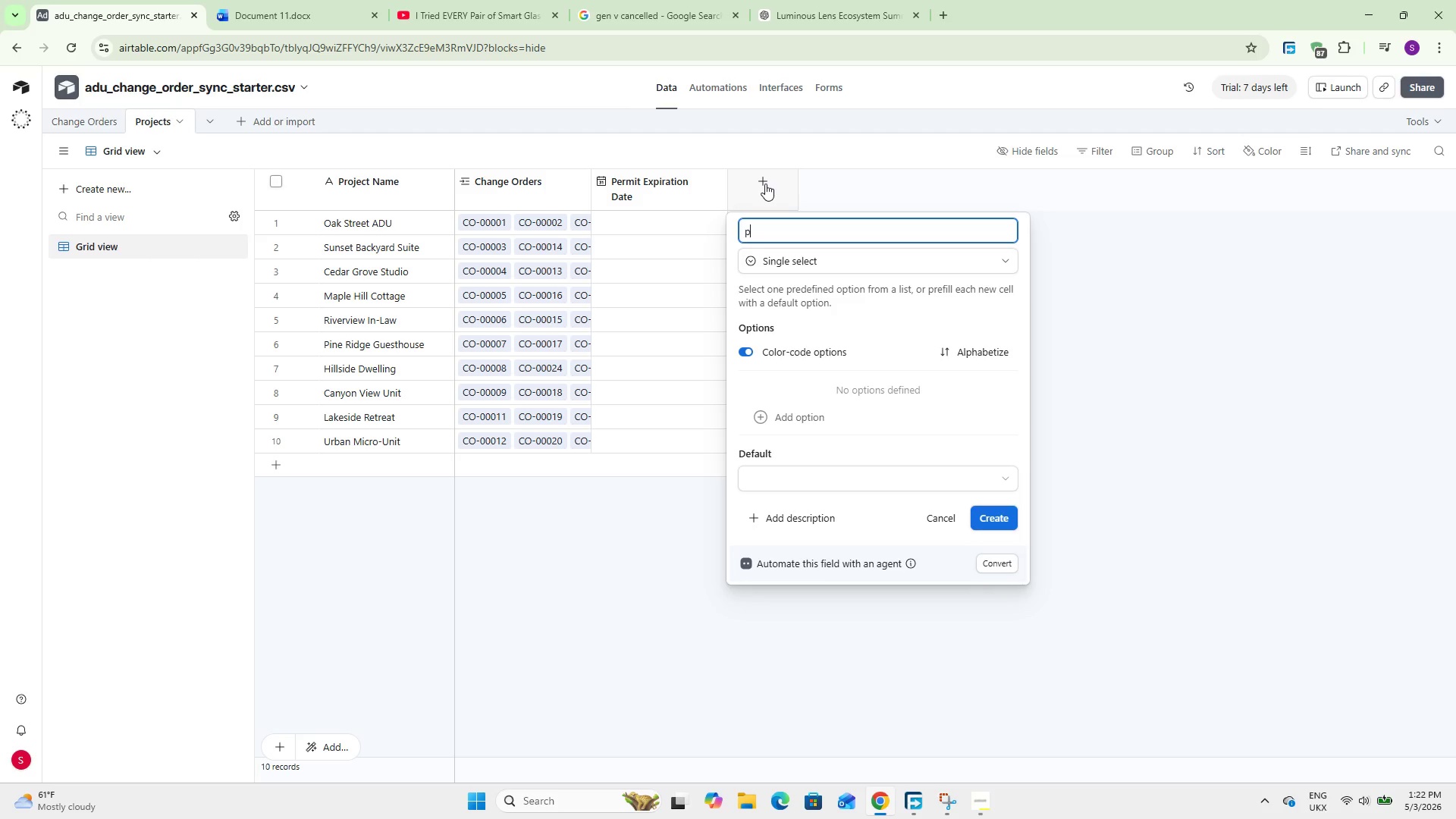 
type(p)
key(Backspace)
type(Project Status)
 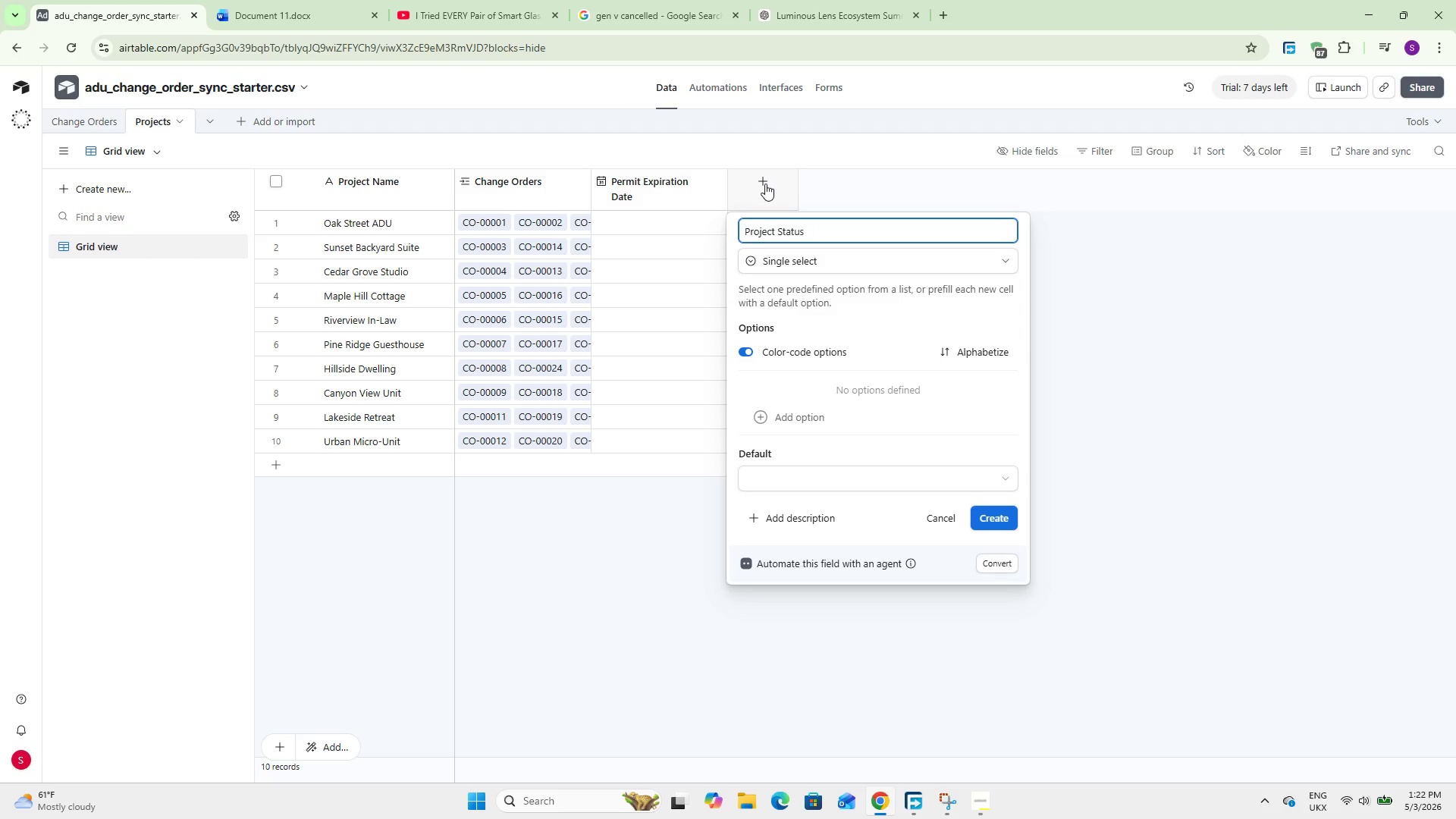 
wait(5.3)
 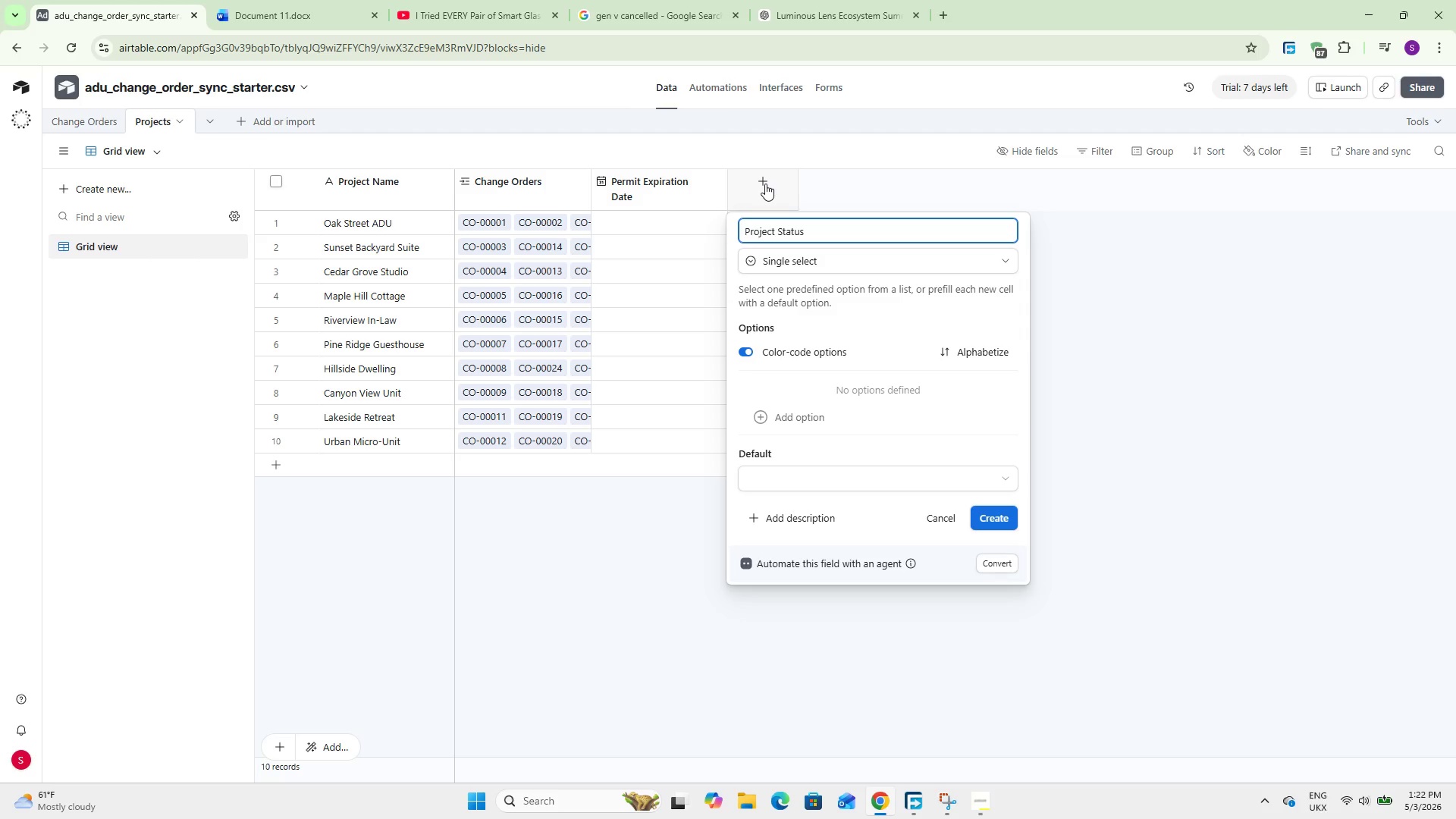 
left_click([839, 417])
 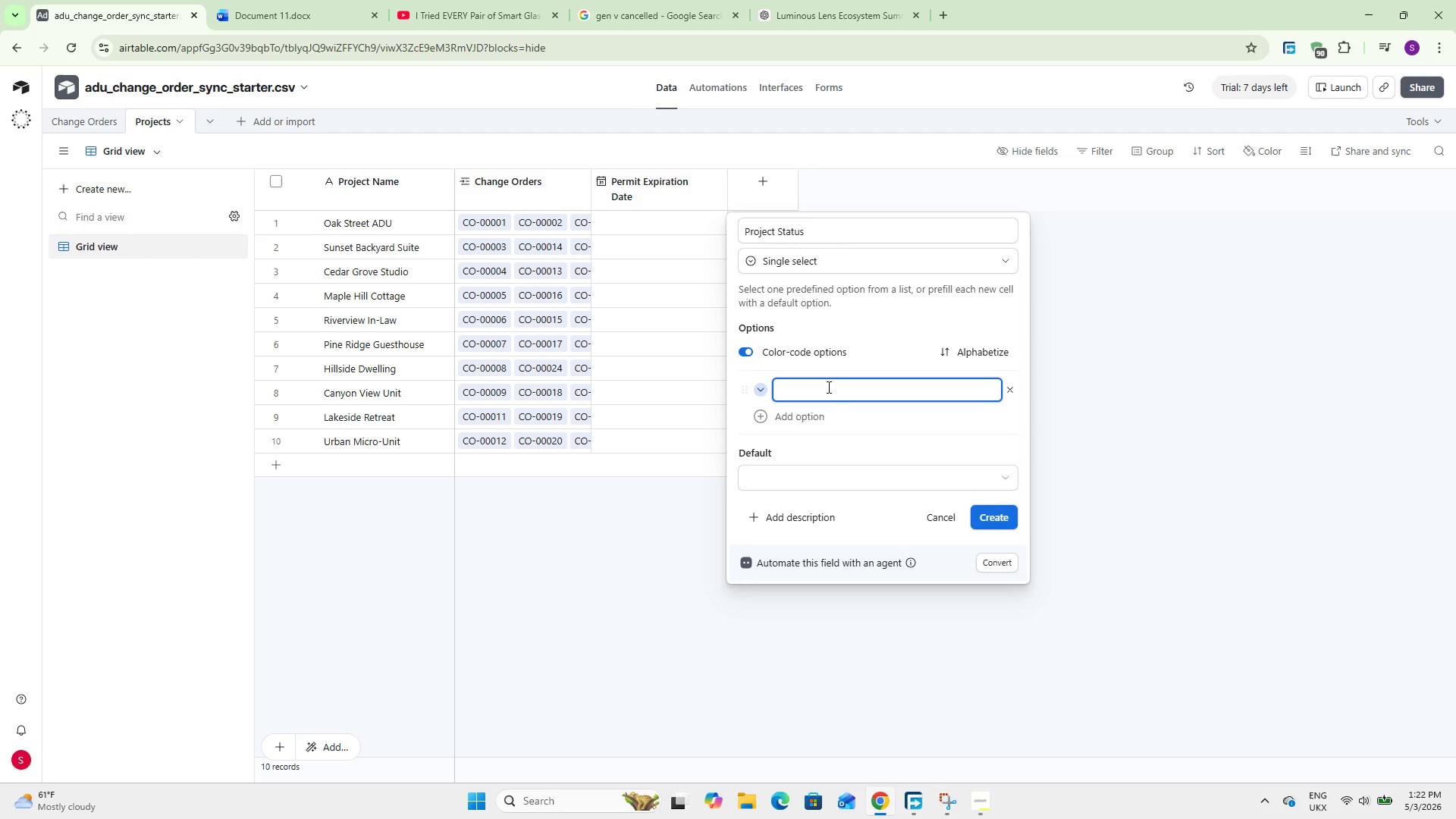 
type(Active)
 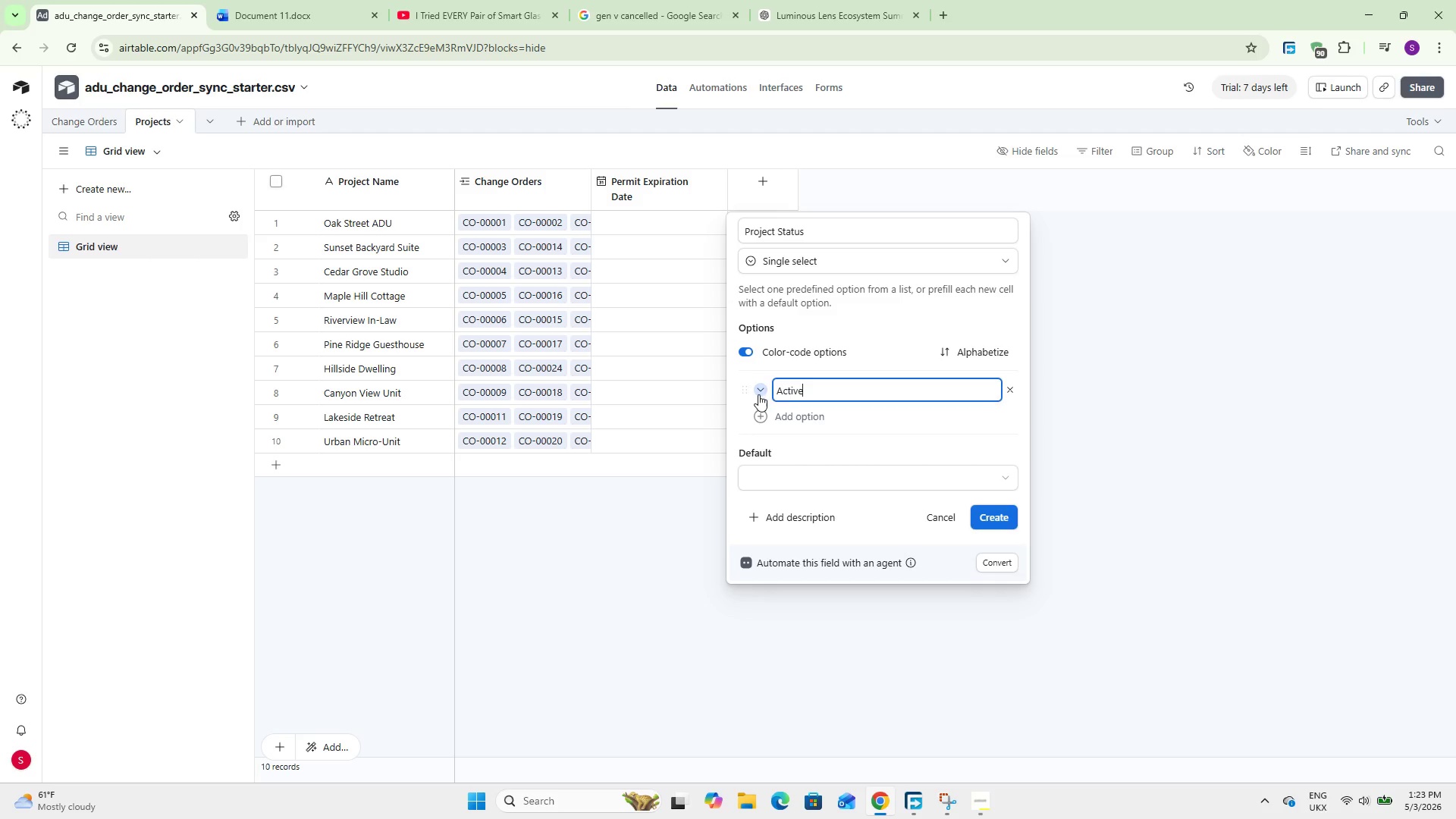 
left_click([758, 394])
 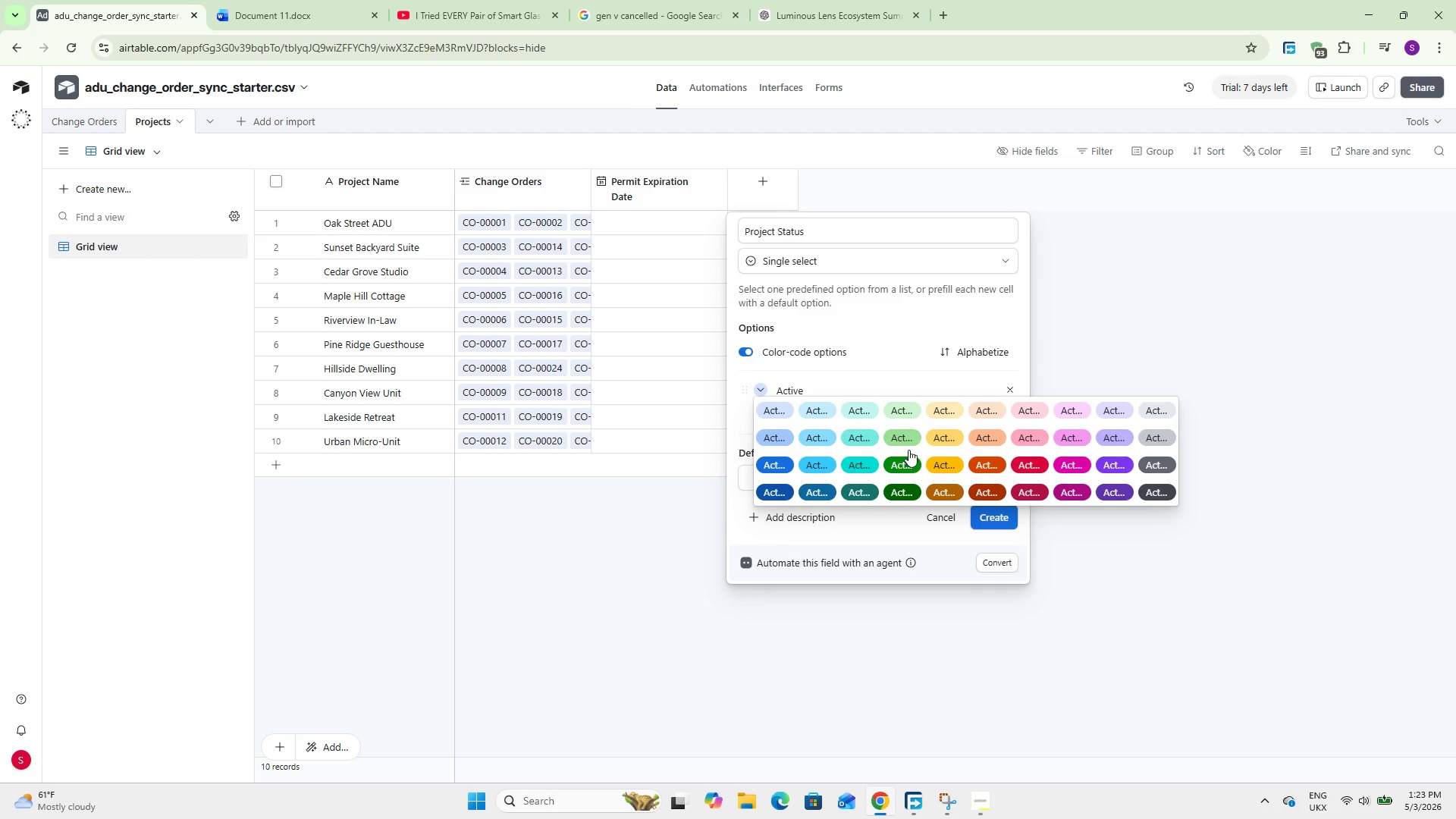 
left_click([908, 459])
 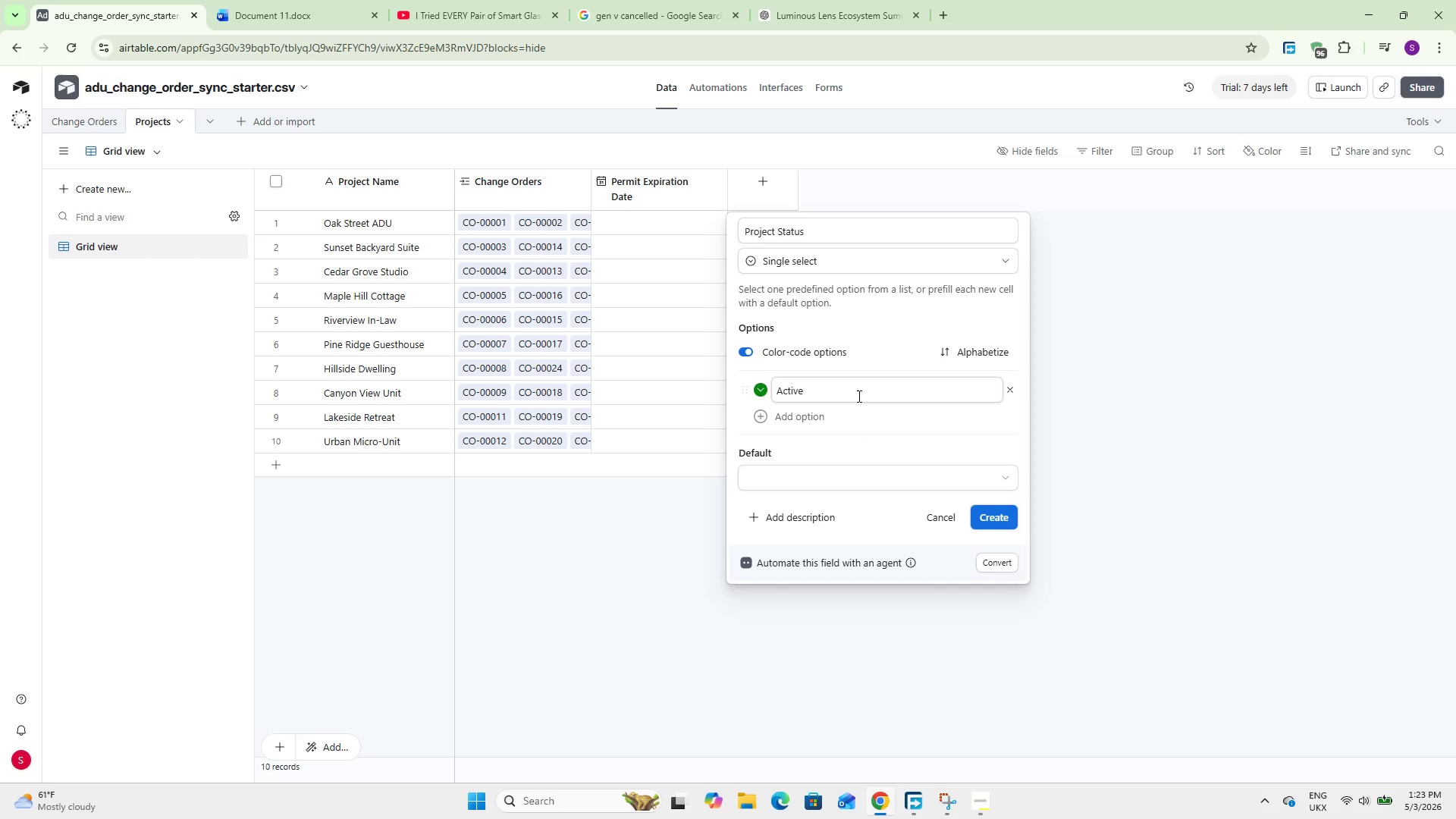 
left_click([858, 396])
 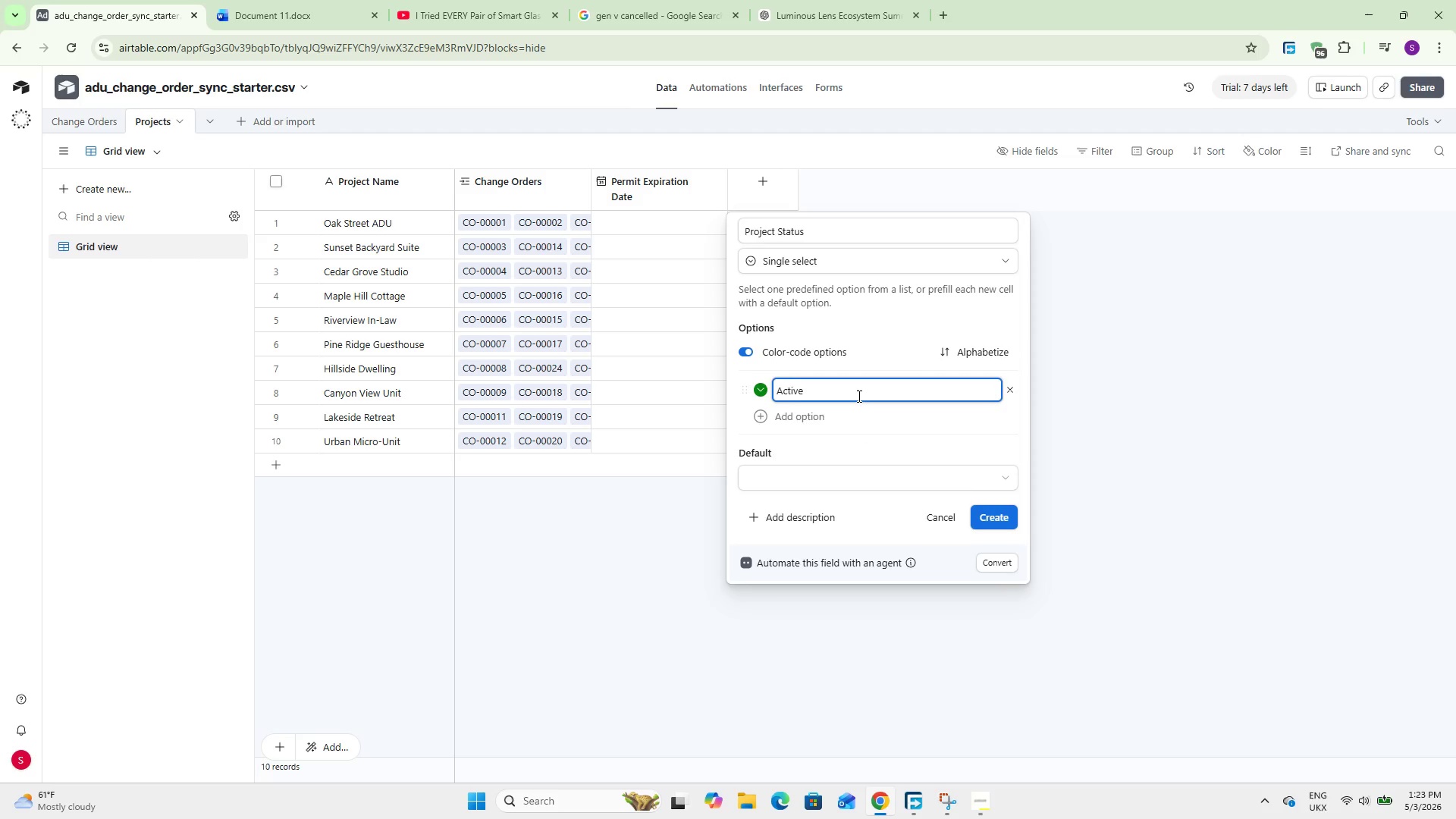 
key(Enter)
 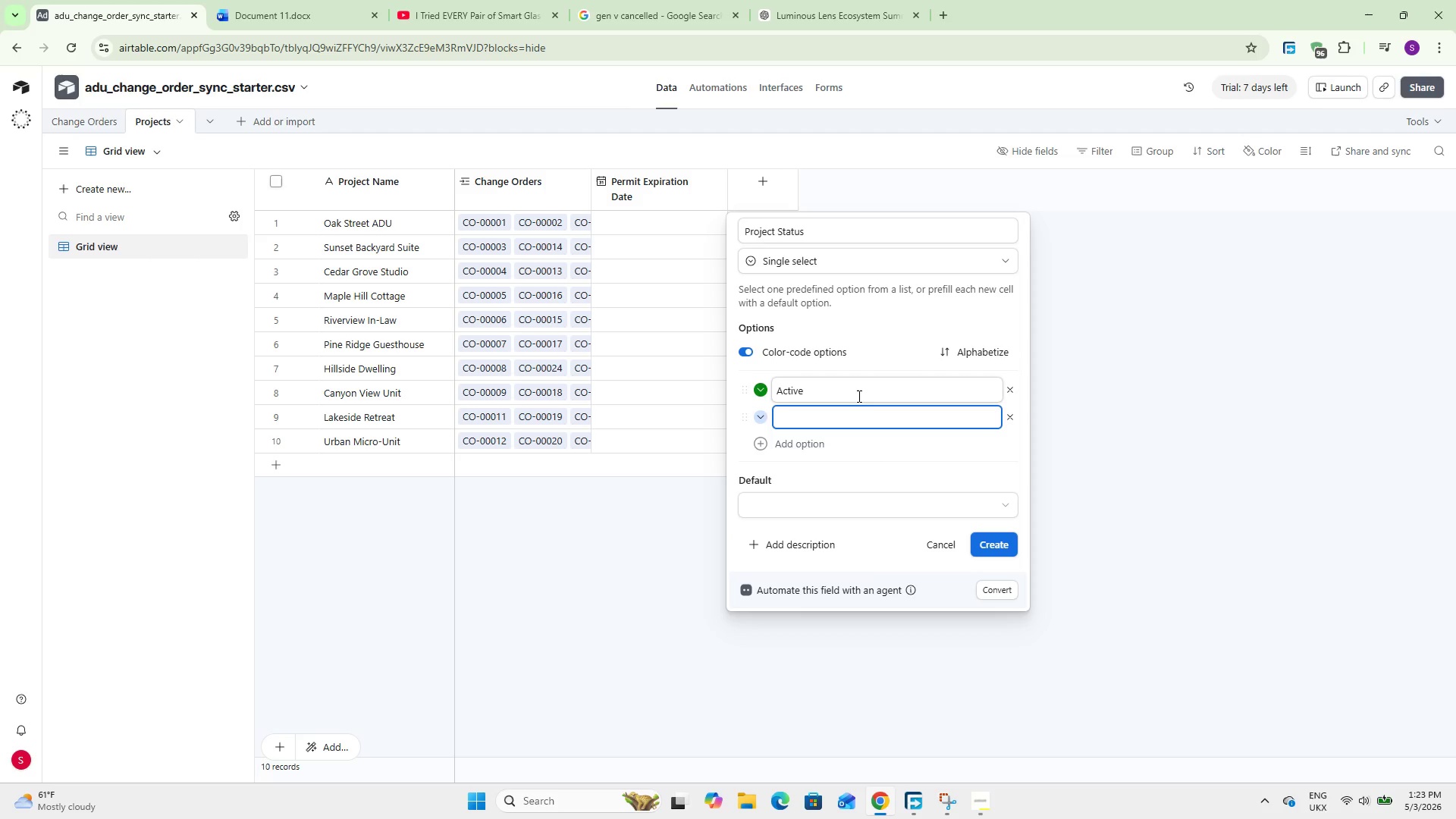 
type(On Hold)
 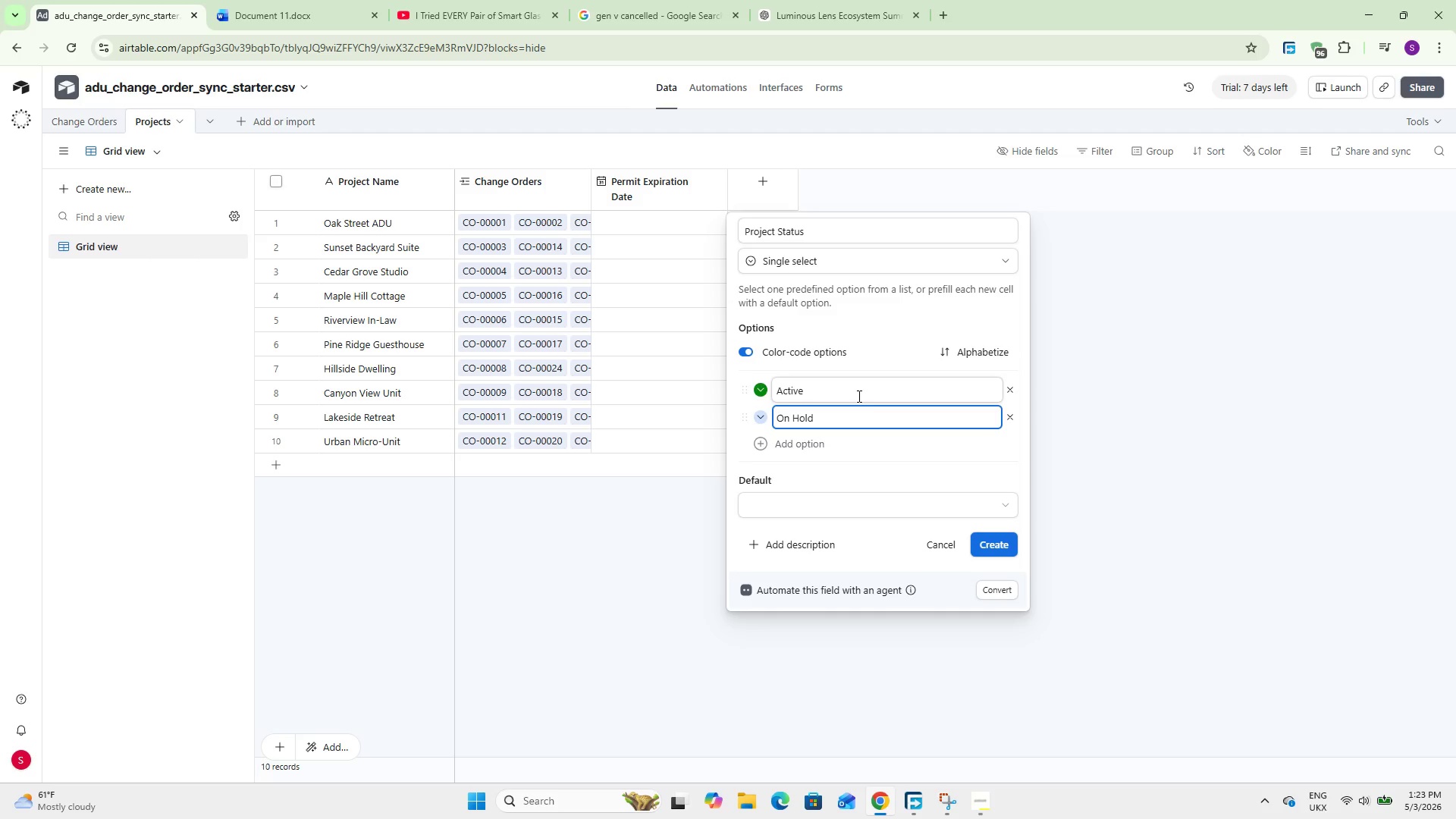 
left_click([764, 423])
 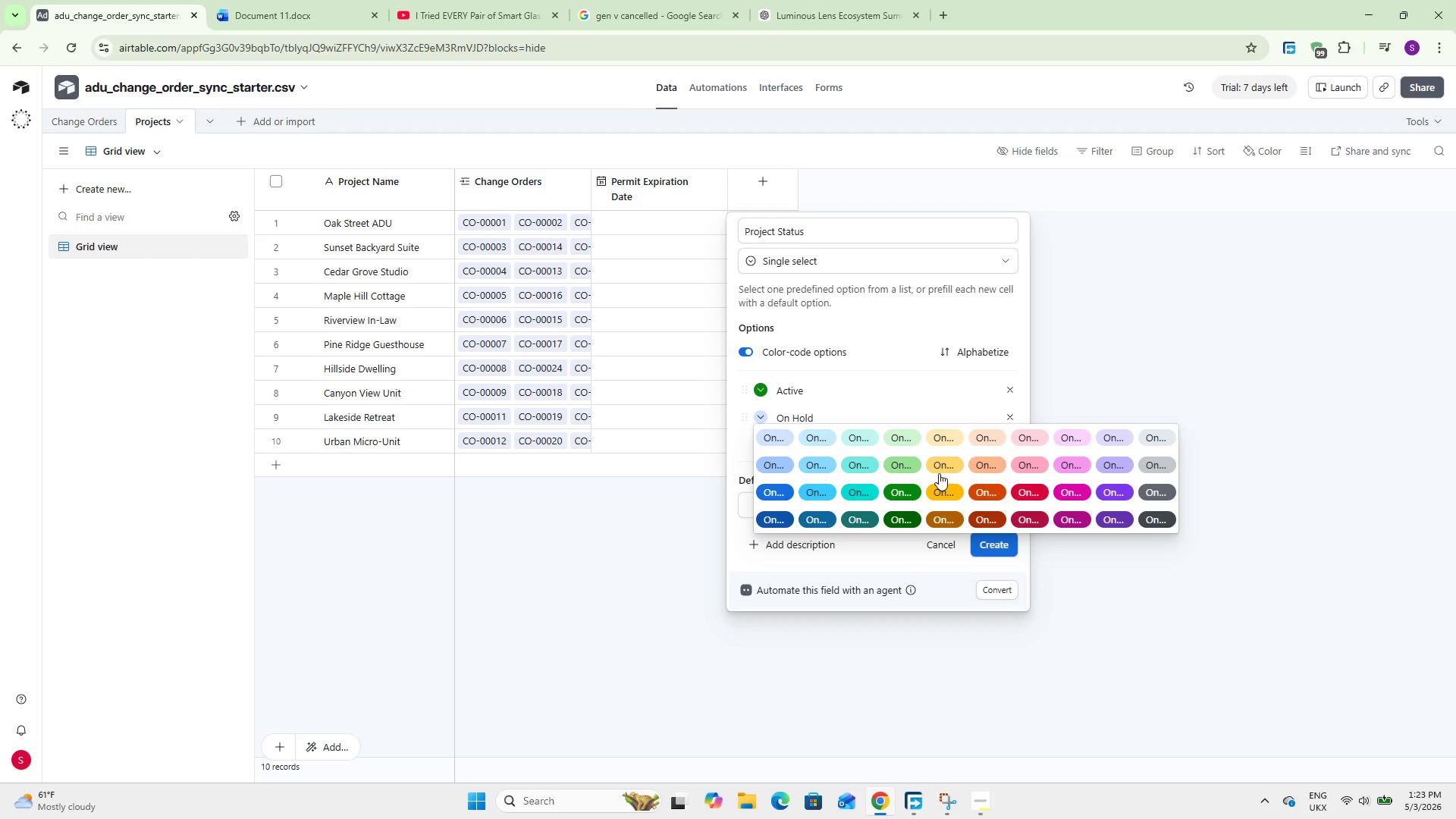 
left_click([937, 465])
 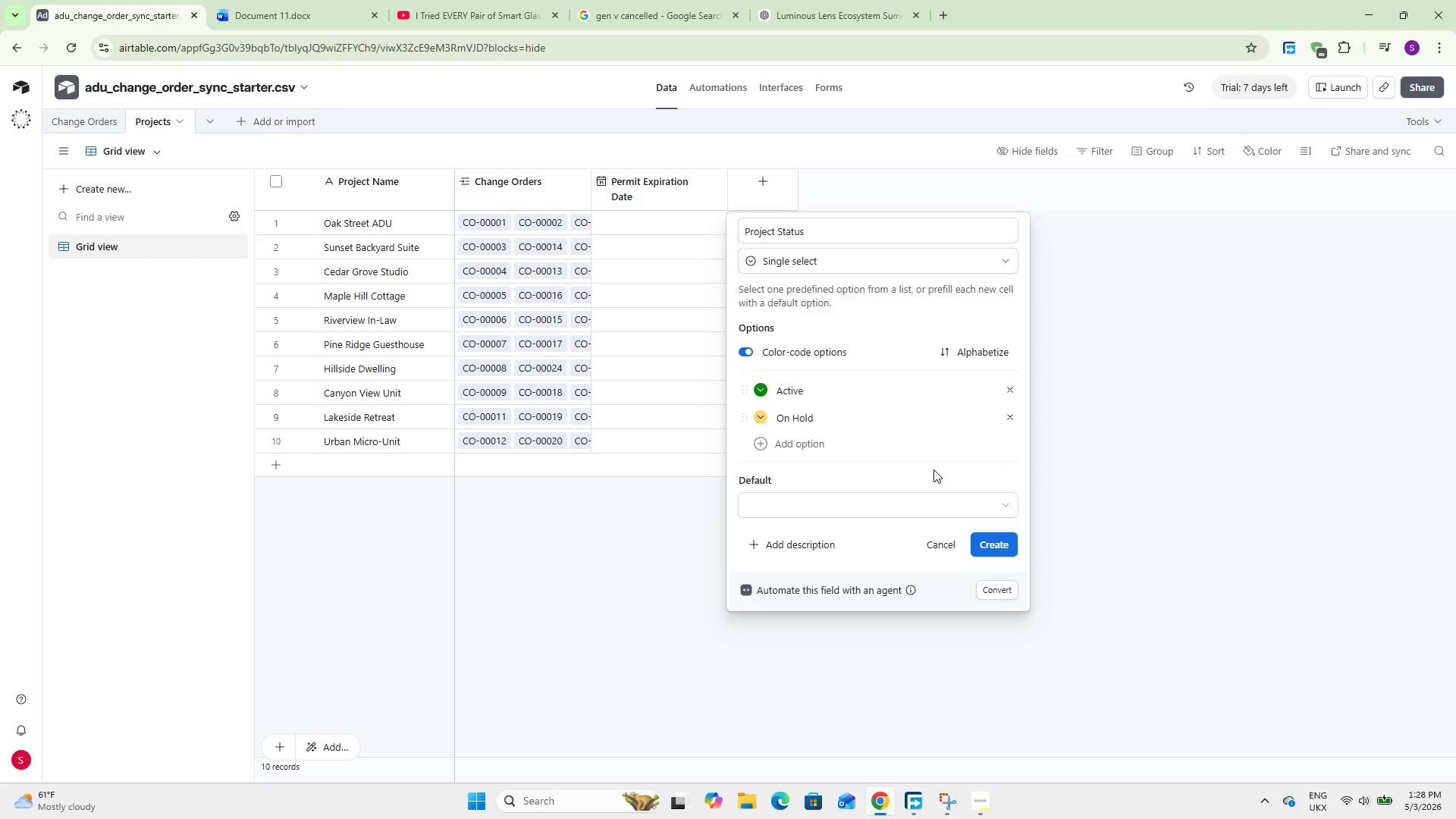 
wait(321.05)
 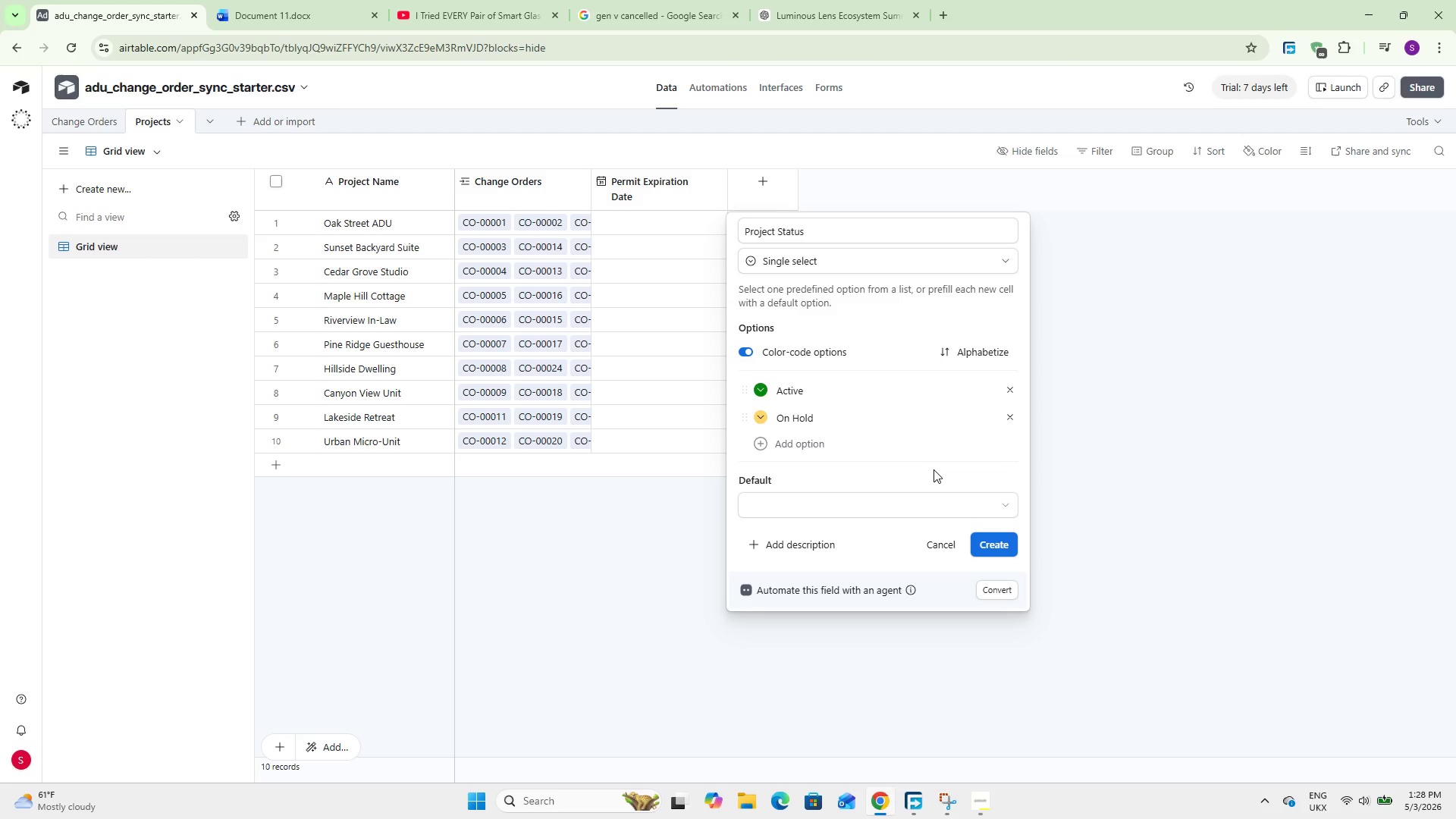 
left_click([755, 450])
 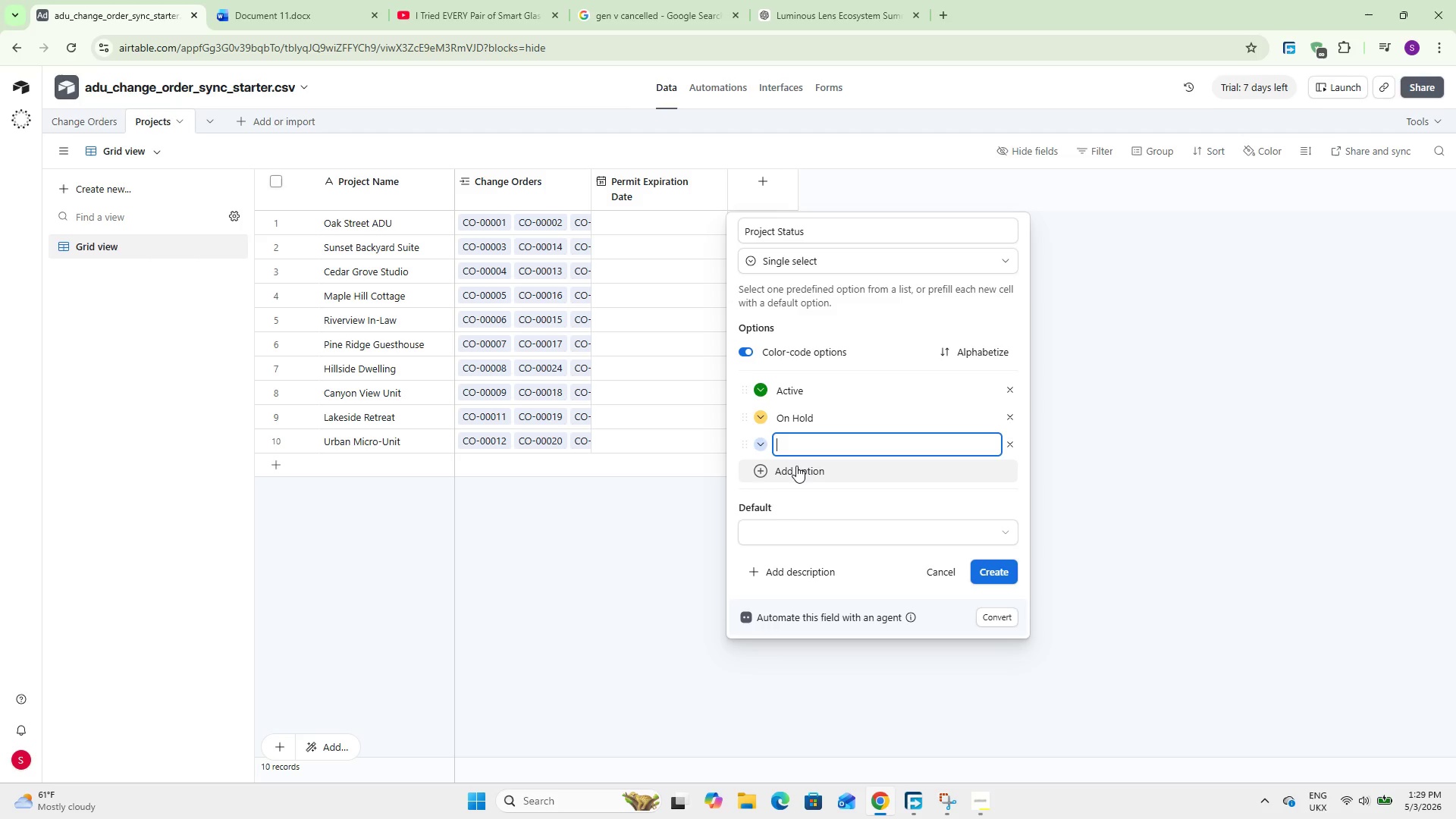 
wait(33.94)
 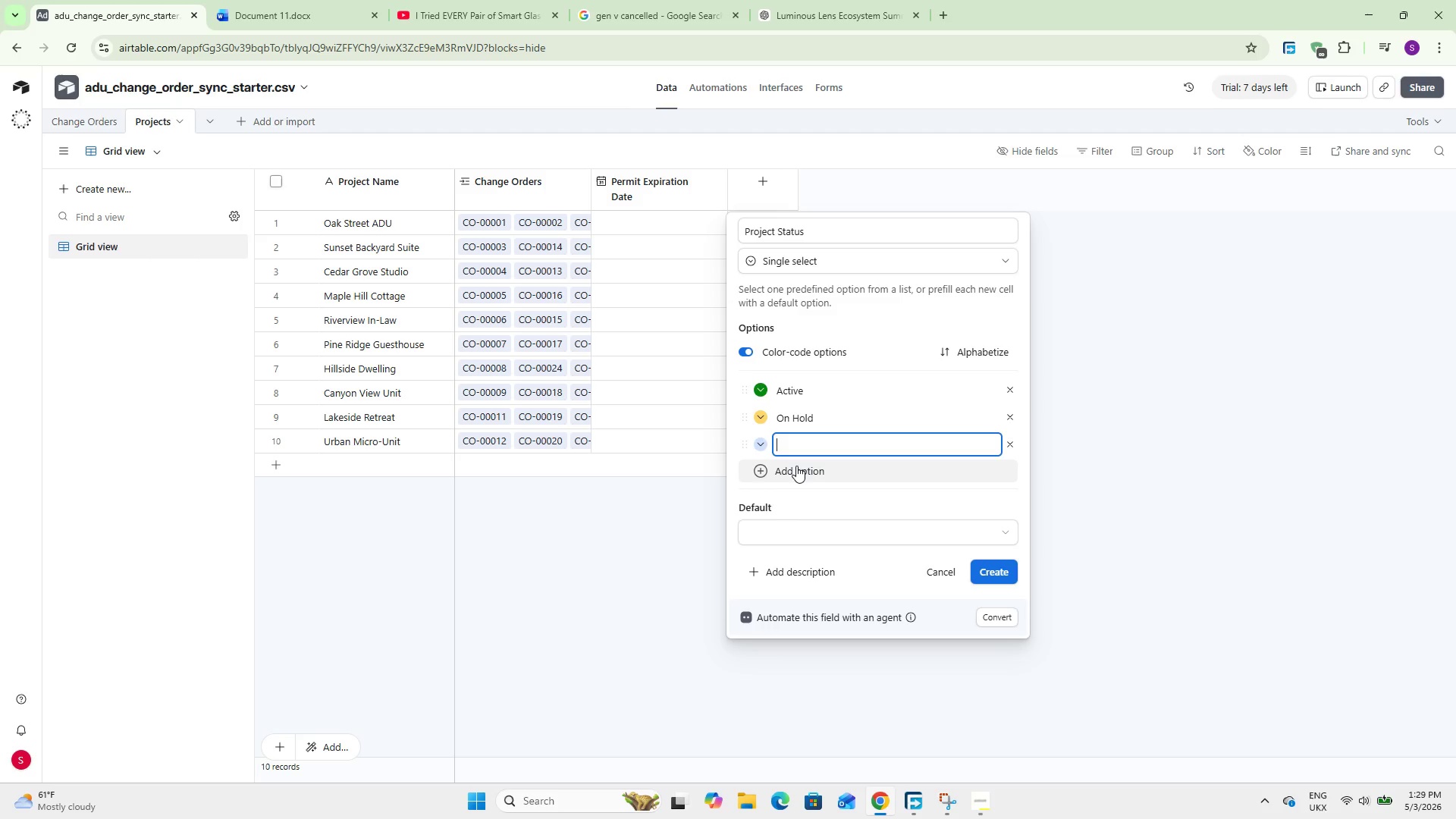 
type(Completed)
 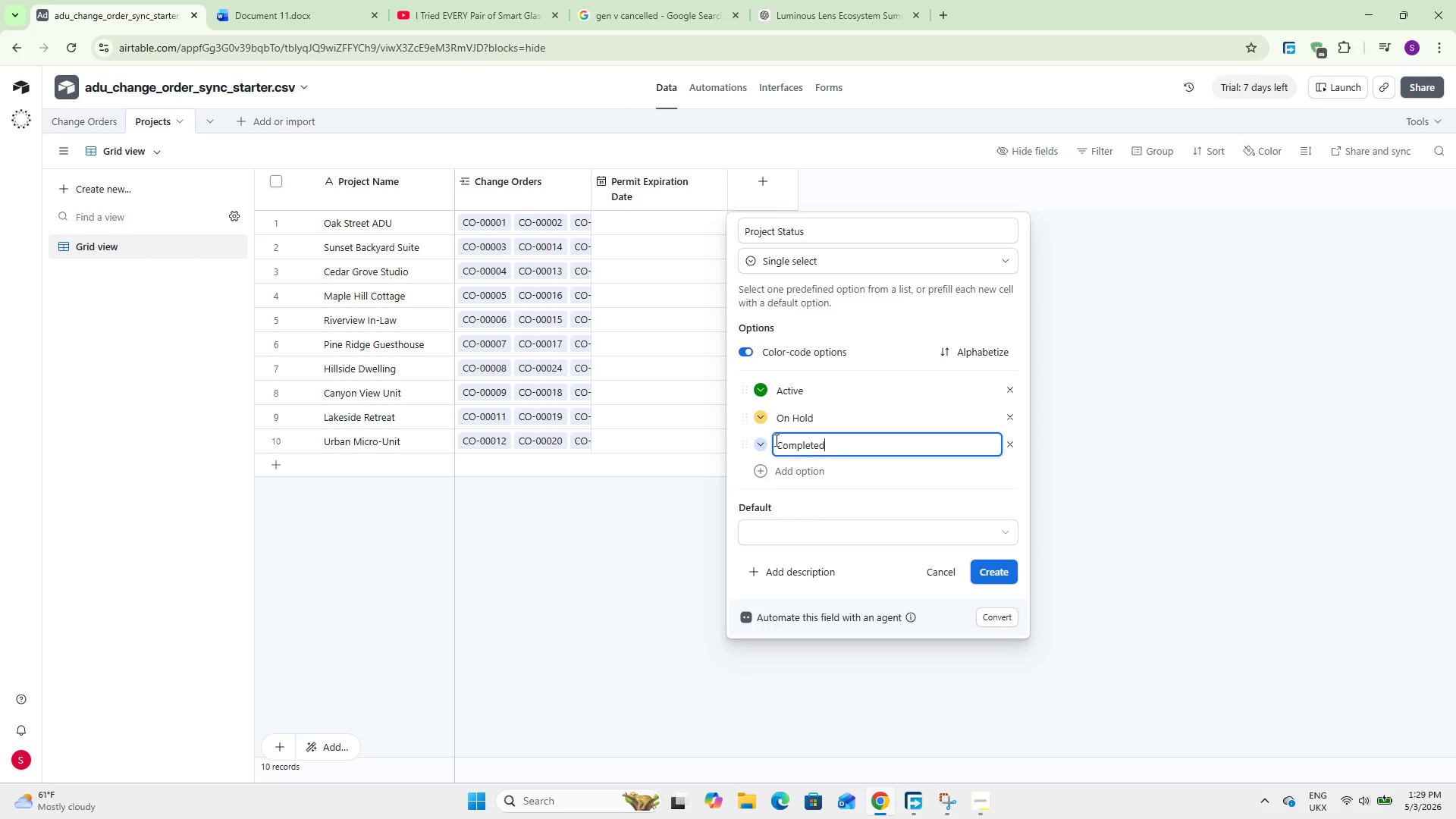 
left_click([759, 447])
 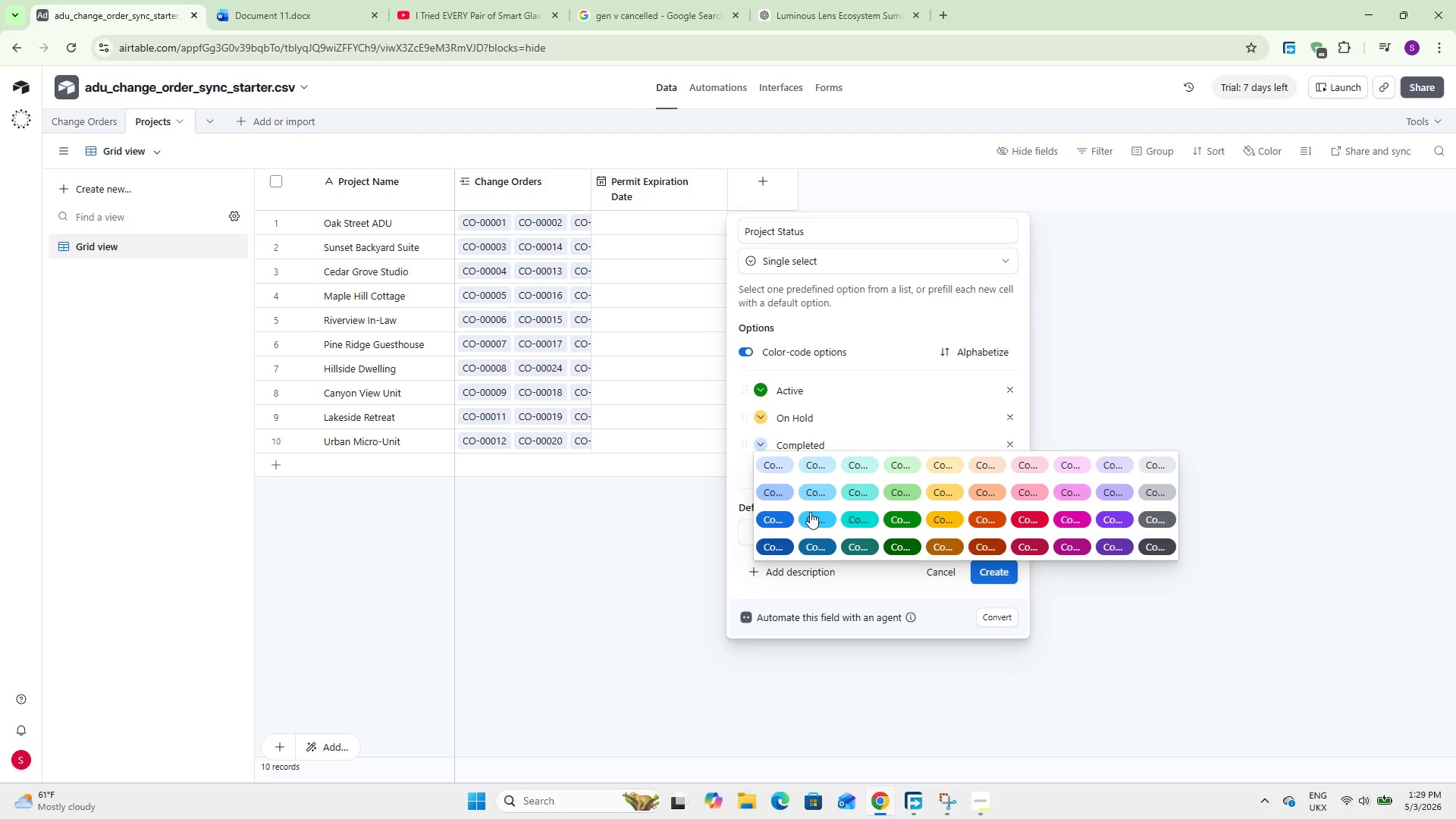 
left_click([779, 513])
 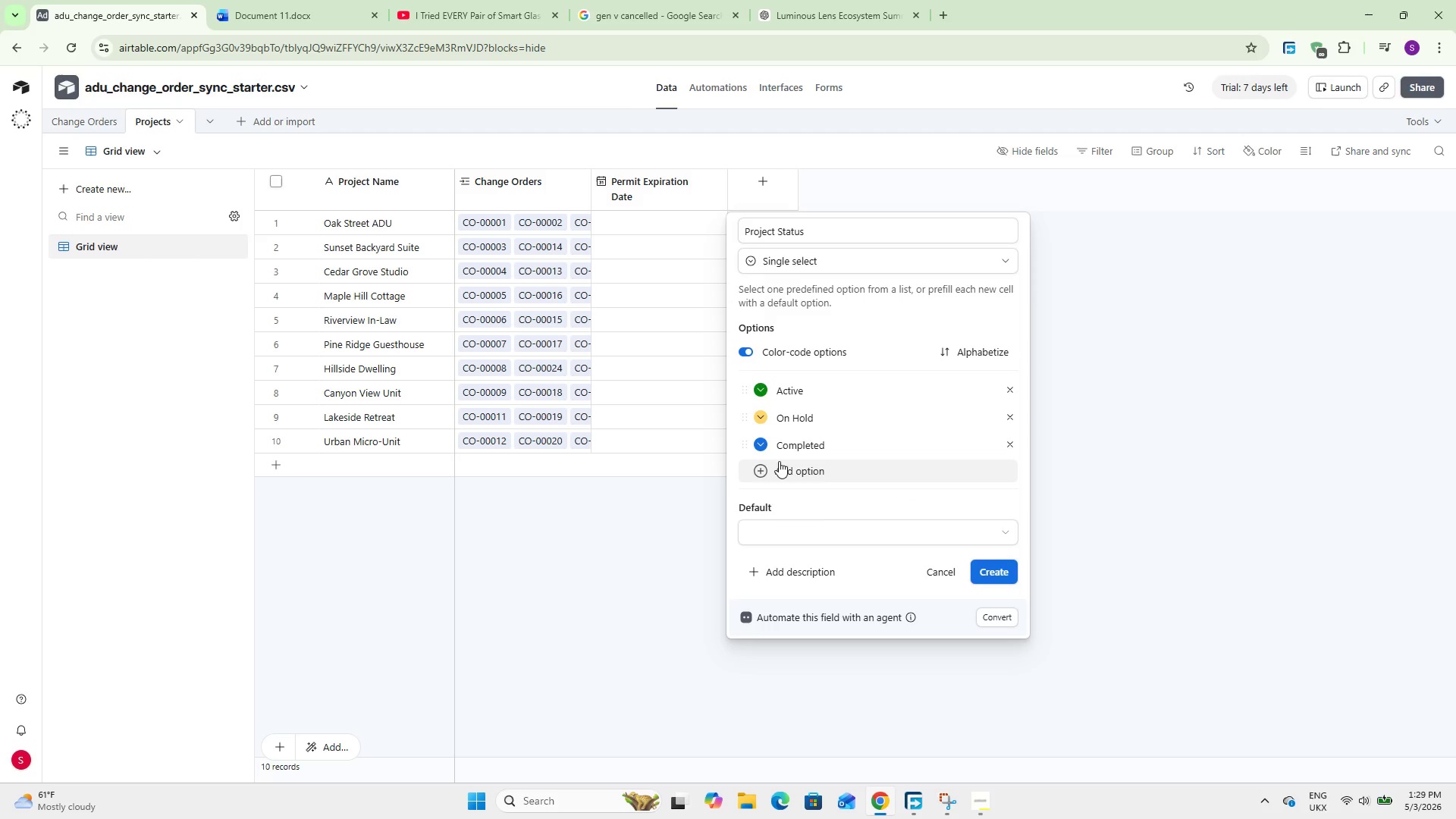 
left_click([772, 461])
 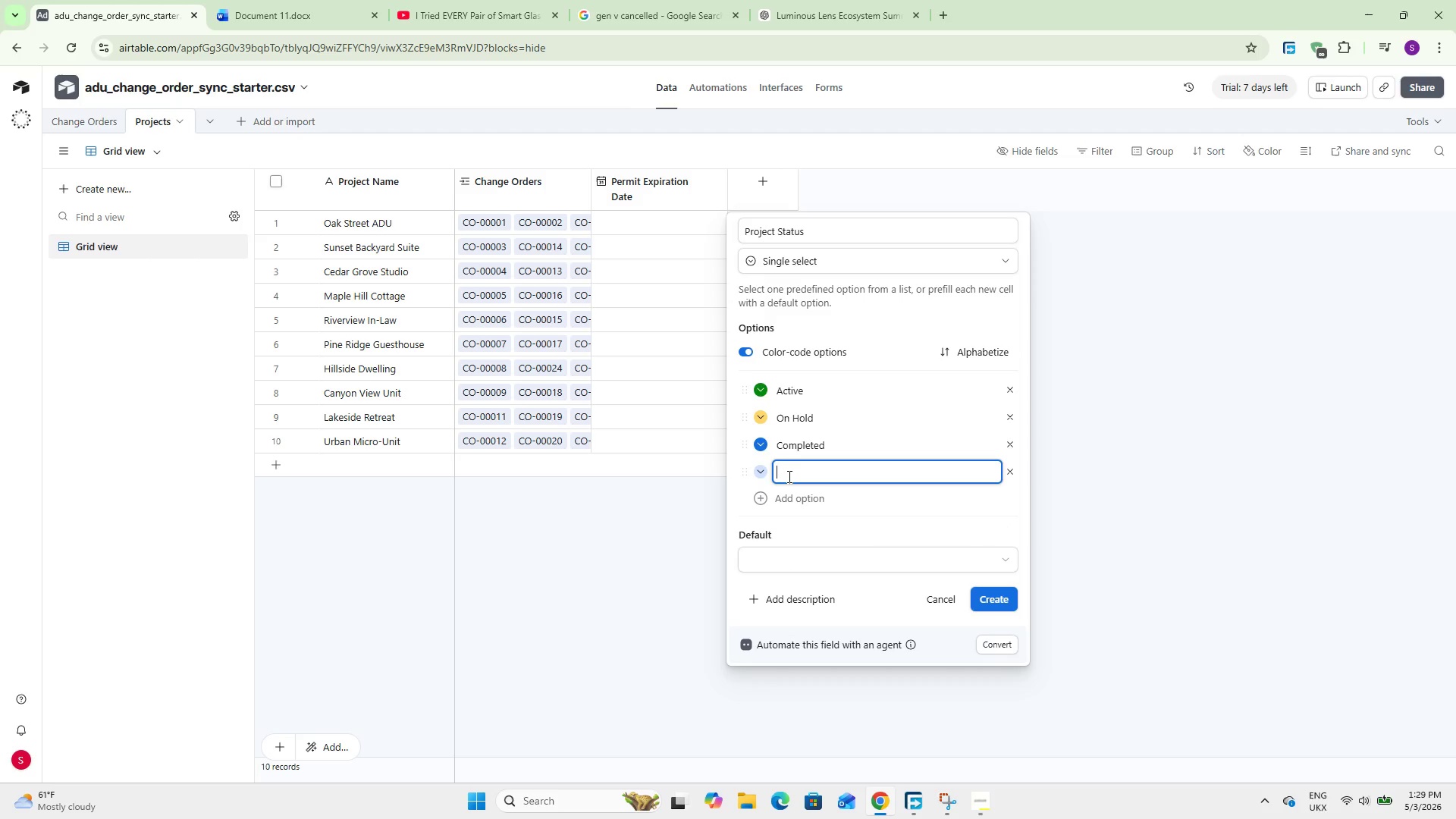 
type(Cancke)
key(Backspace)
key(Backspace)
type(e)
 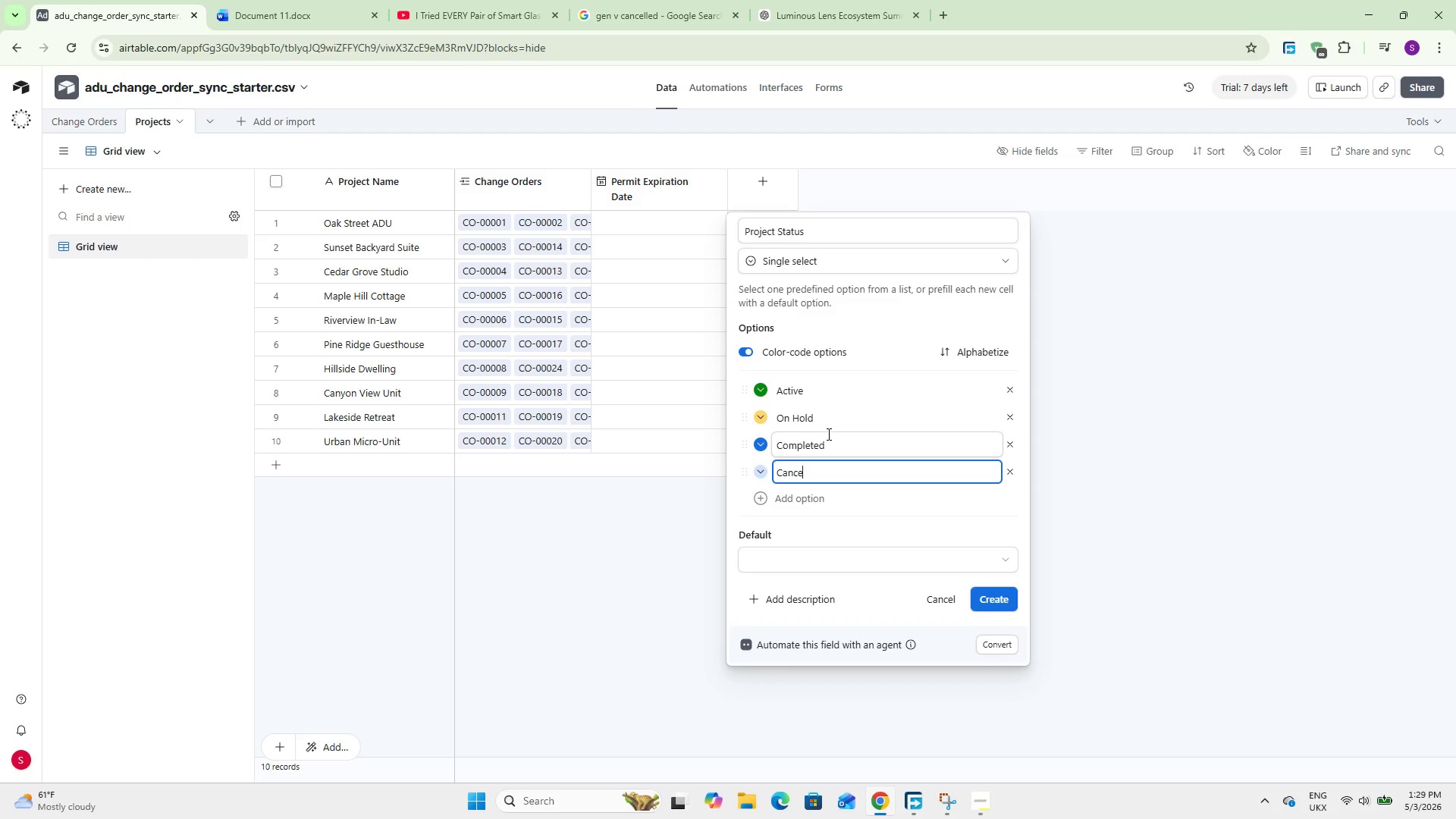 
type(lled)
 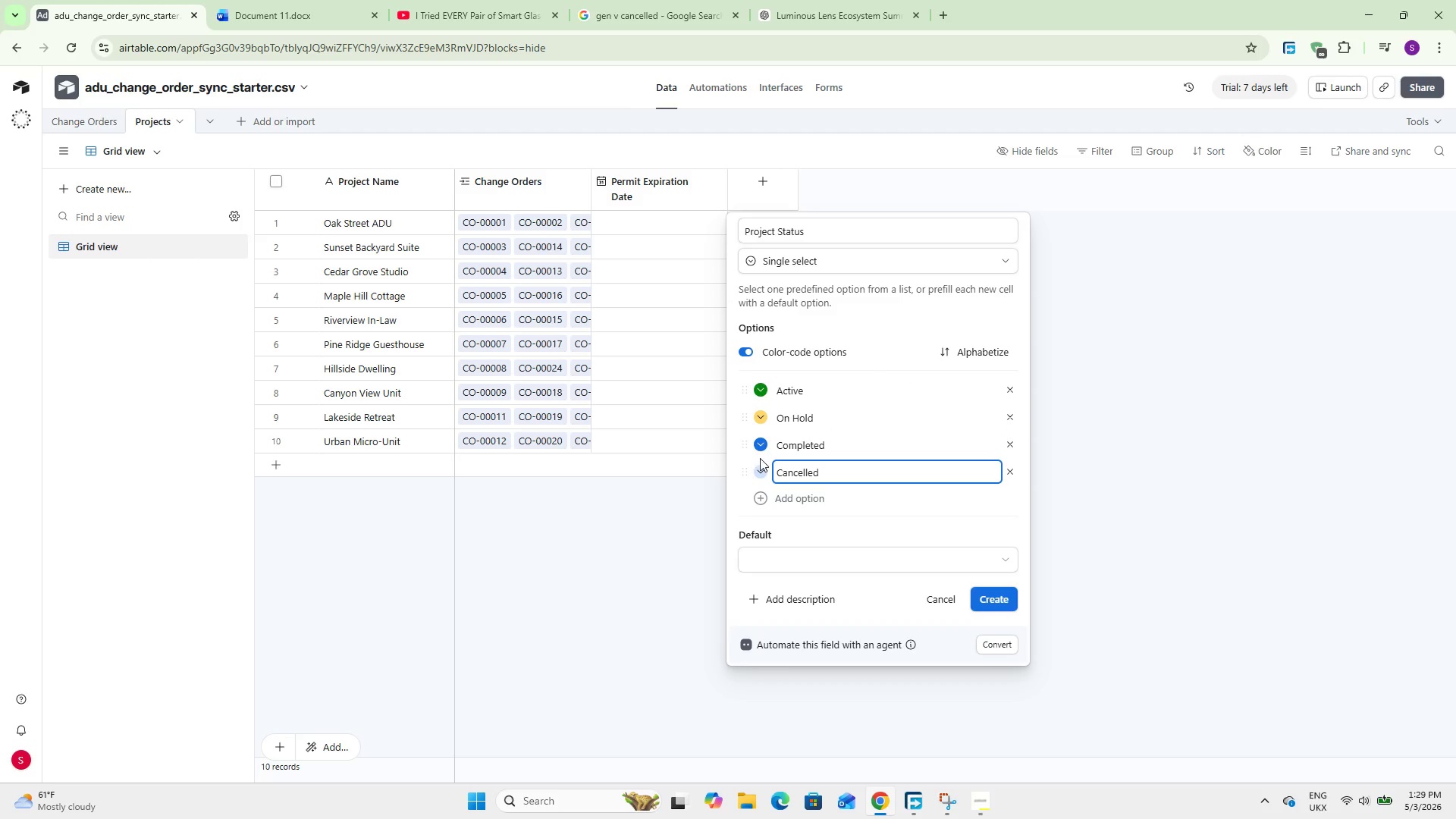 
left_click([760, 468])
 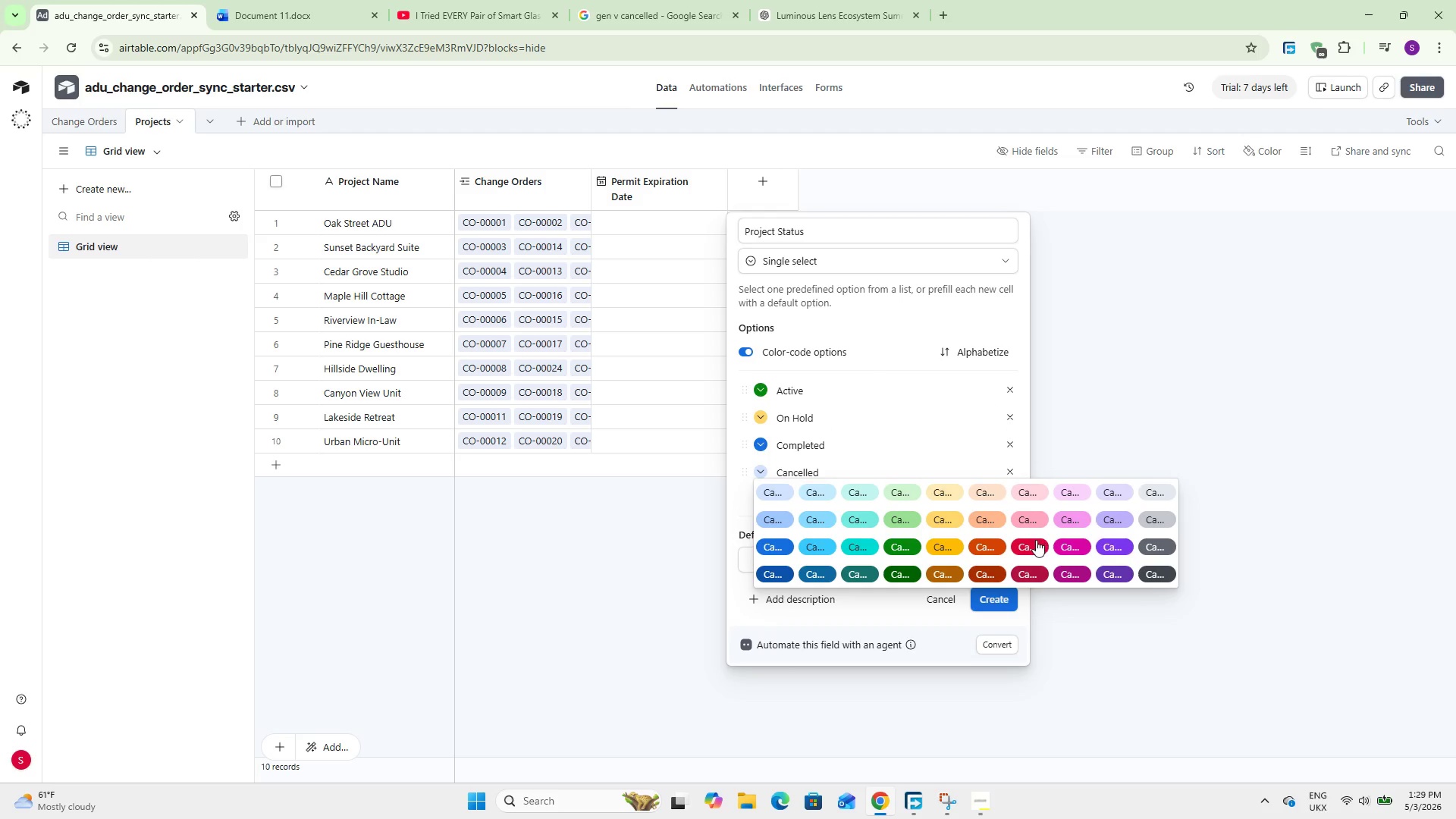 
left_click([1030, 545])
 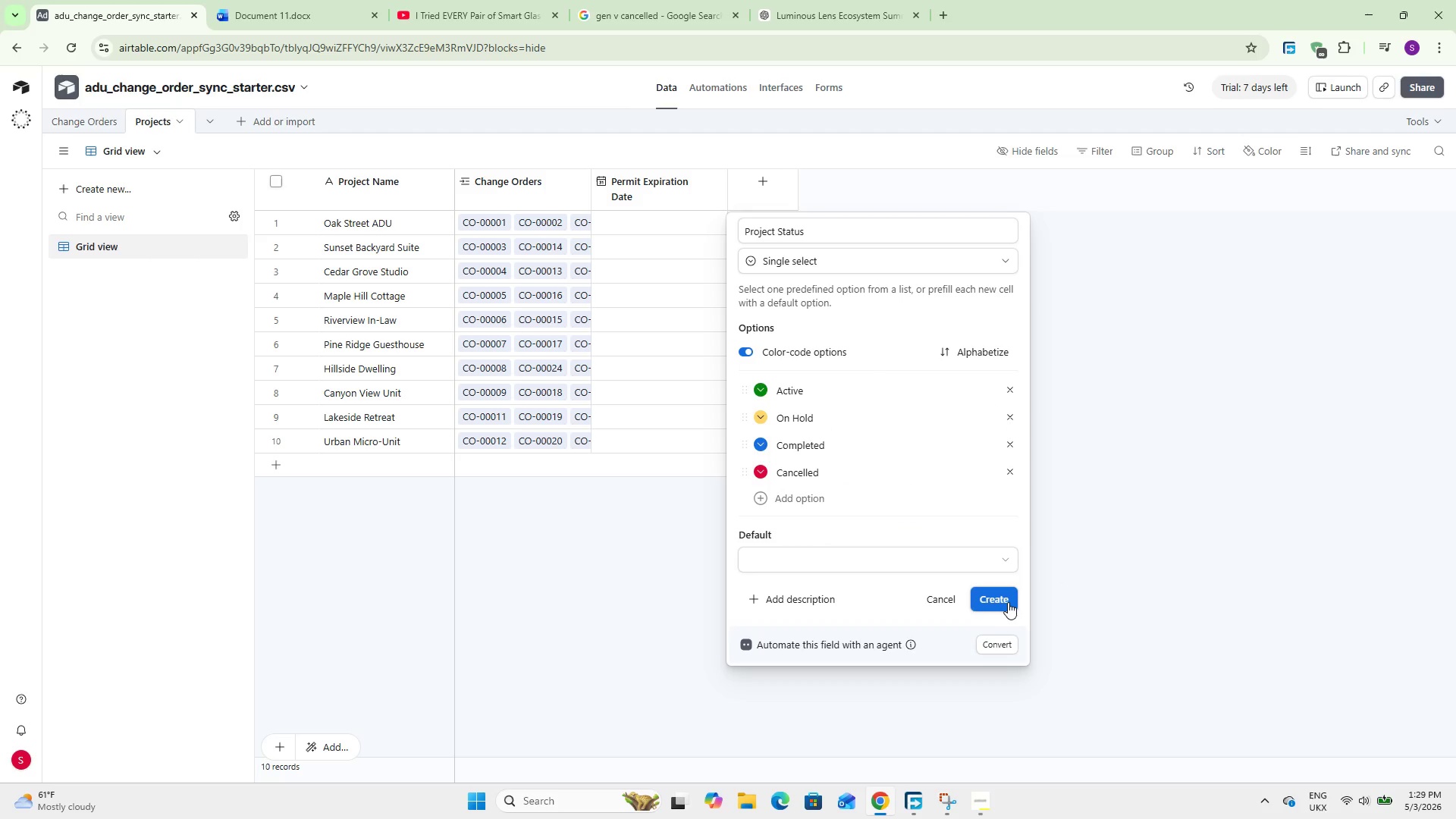 
left_click([1009, 602])
 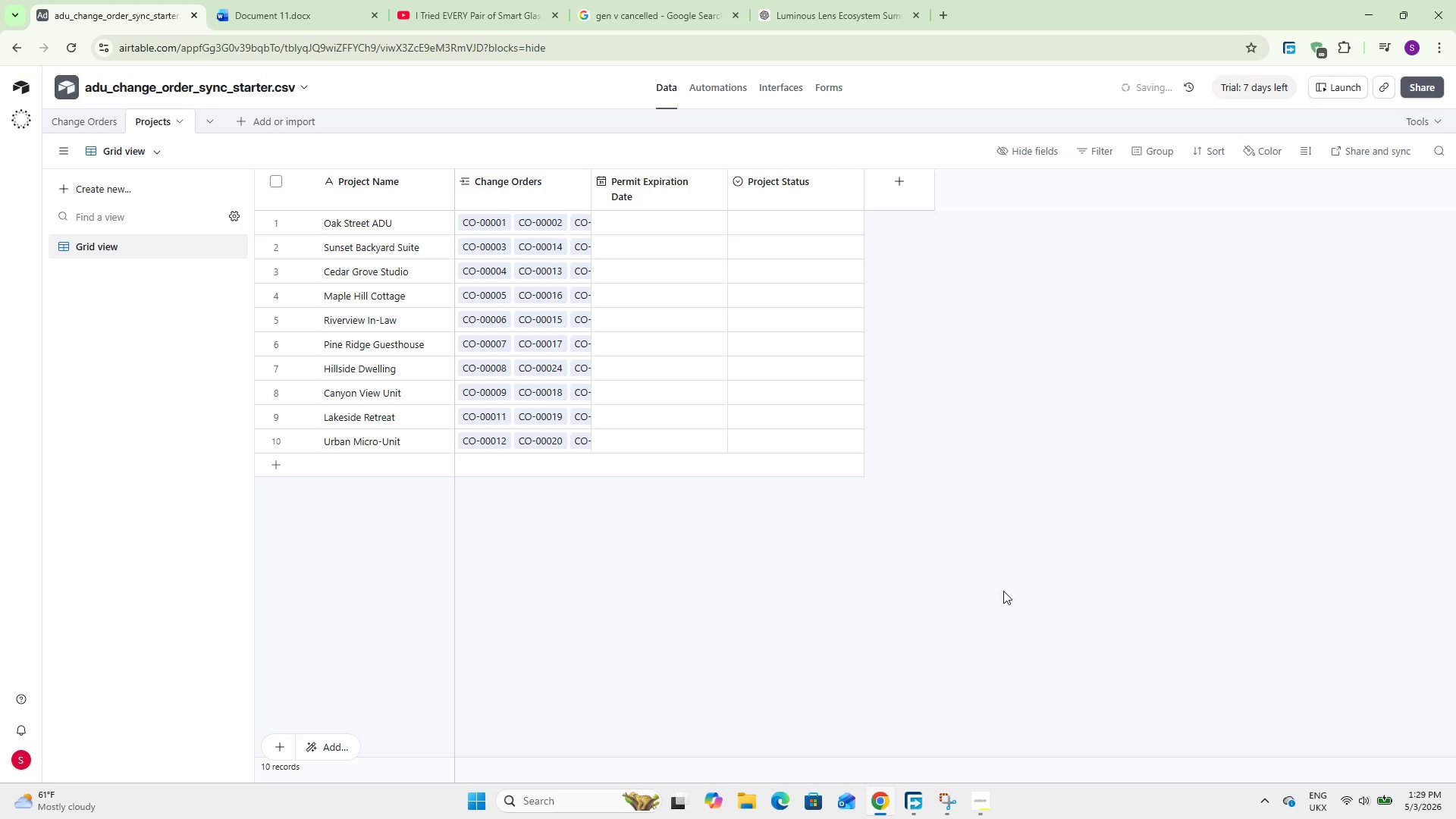 
wait(7.44)
 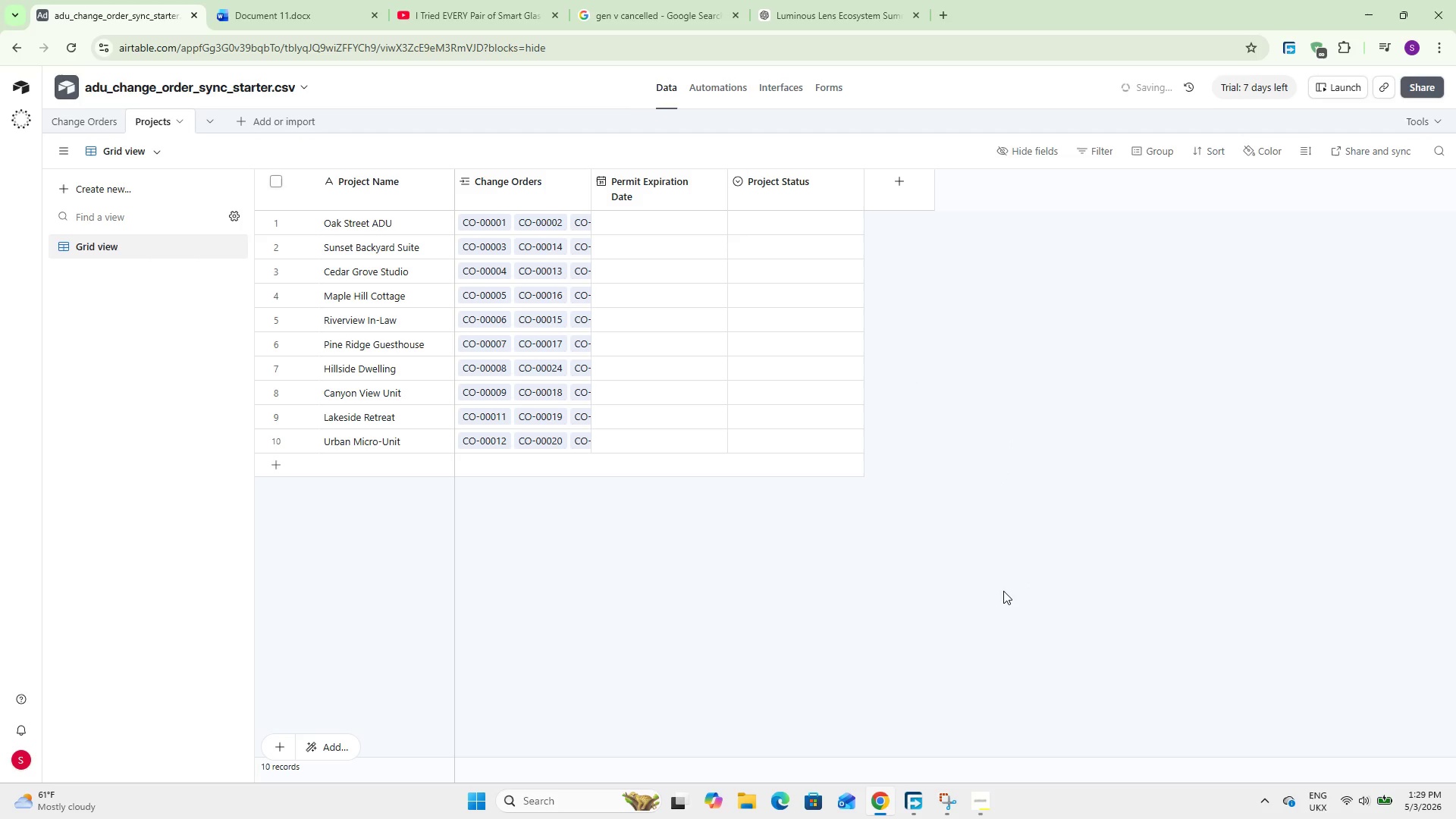 
double_click([893, 181])
 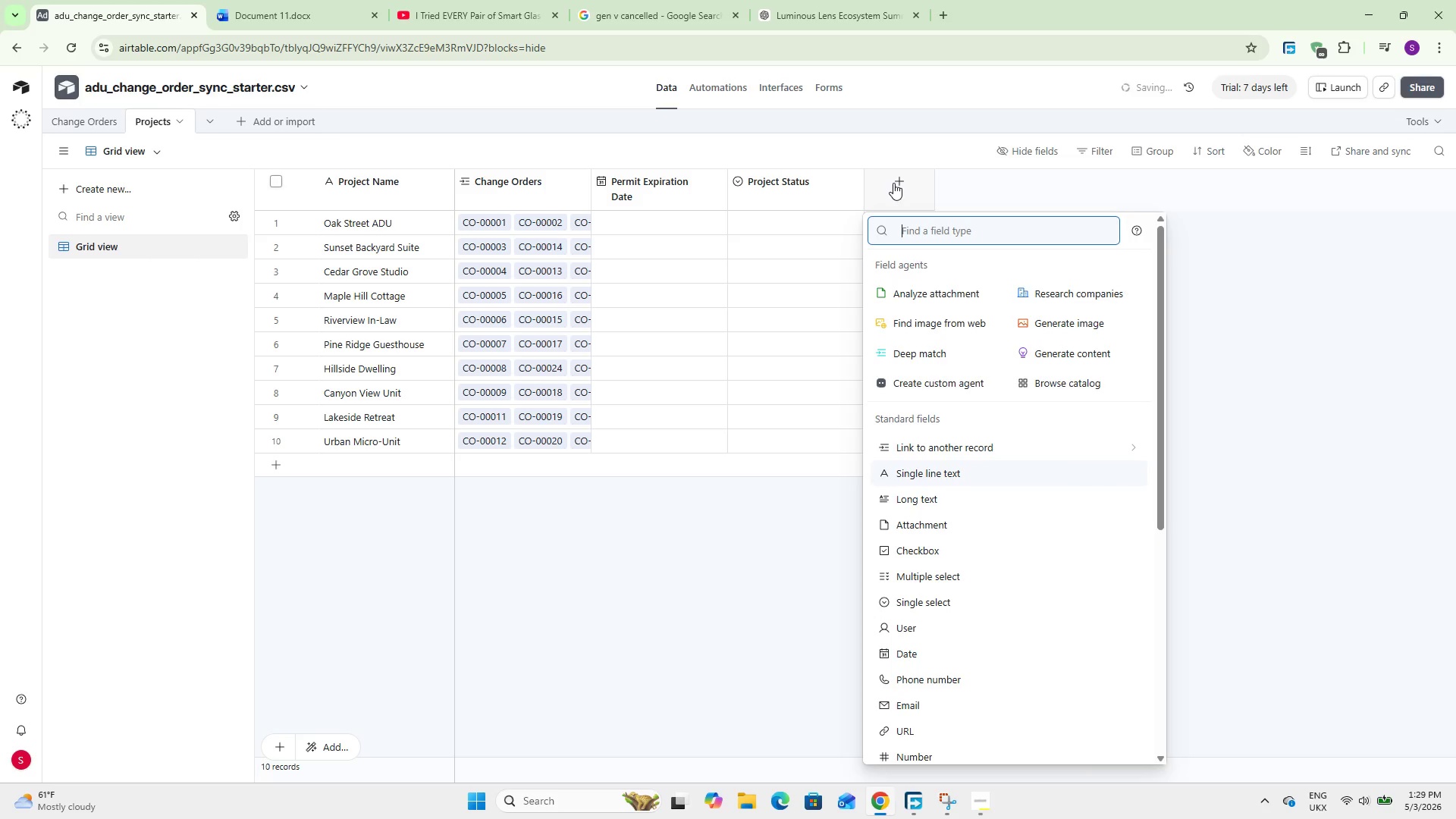 
type(sin)
 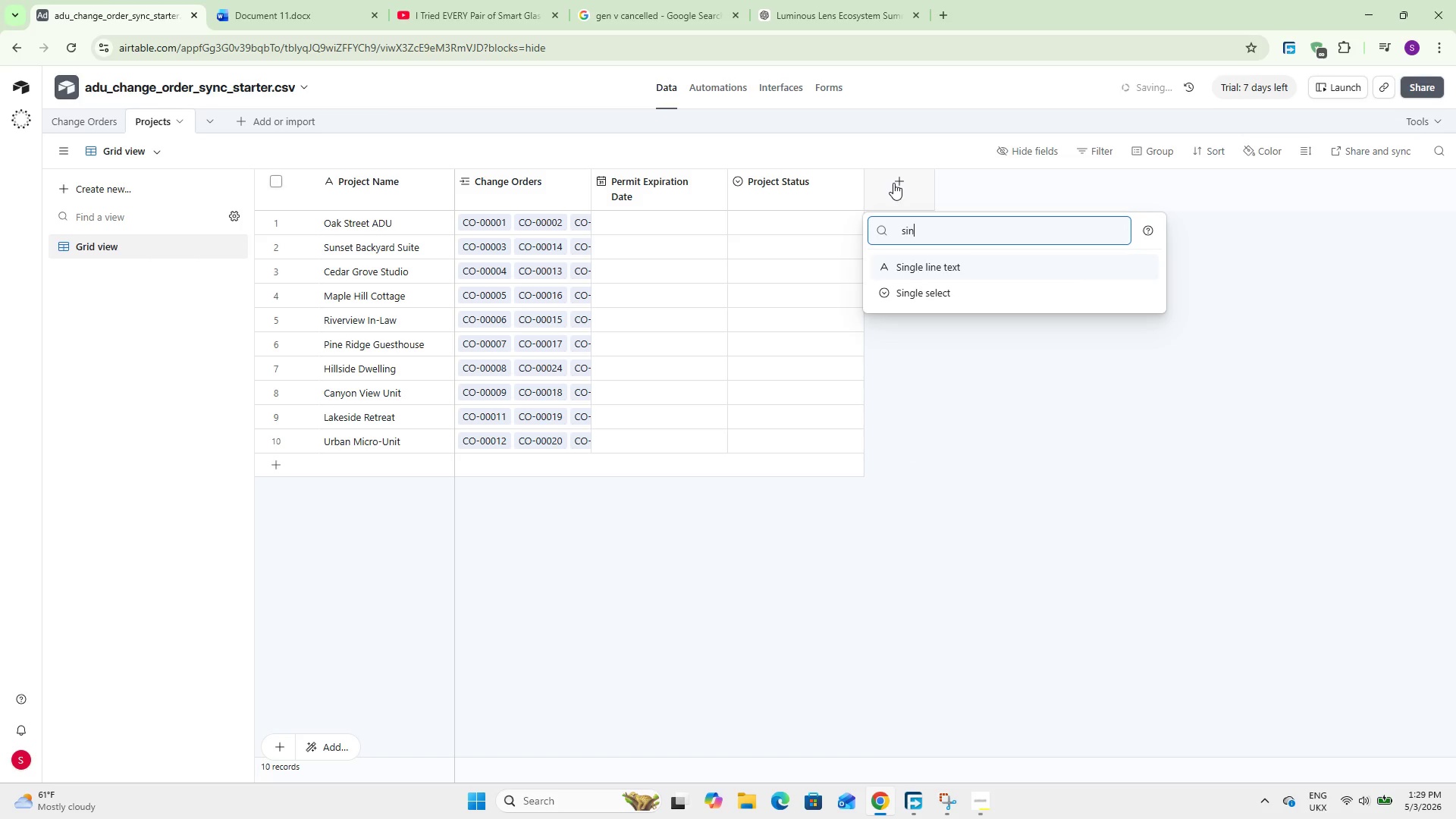 
key(Enter)
 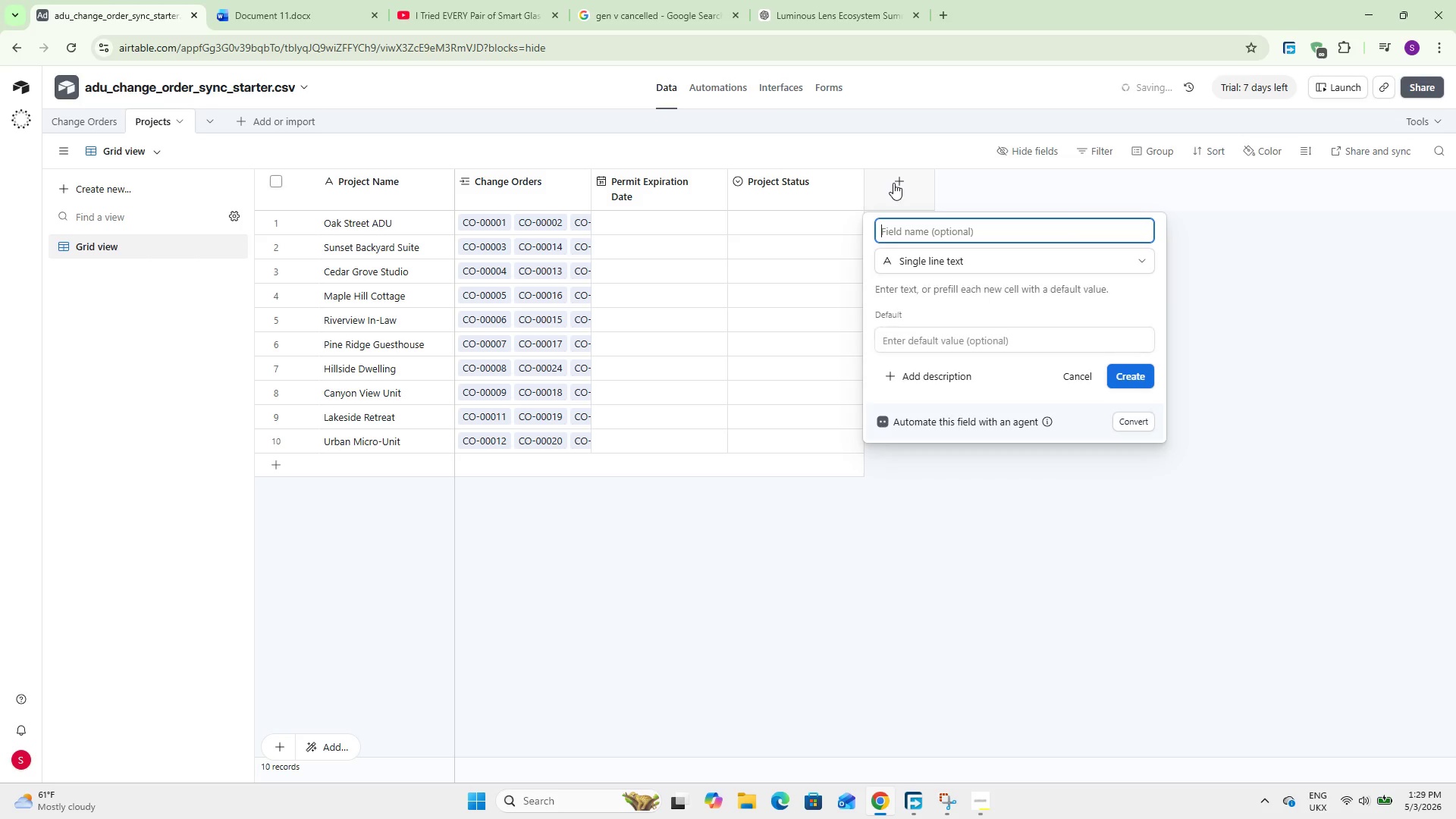 
type(Project Manager)
 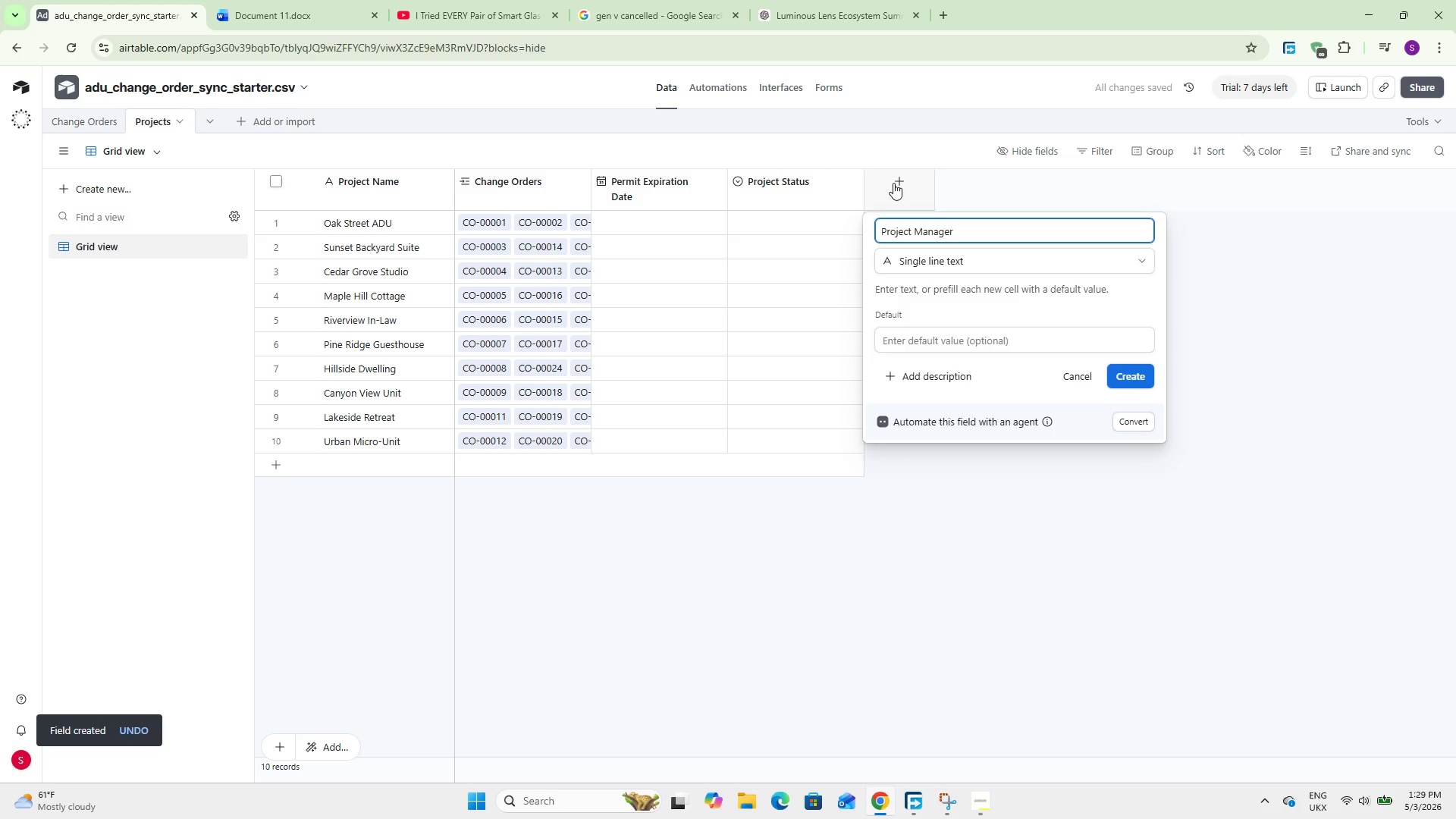 
left_click([1141, 372])
 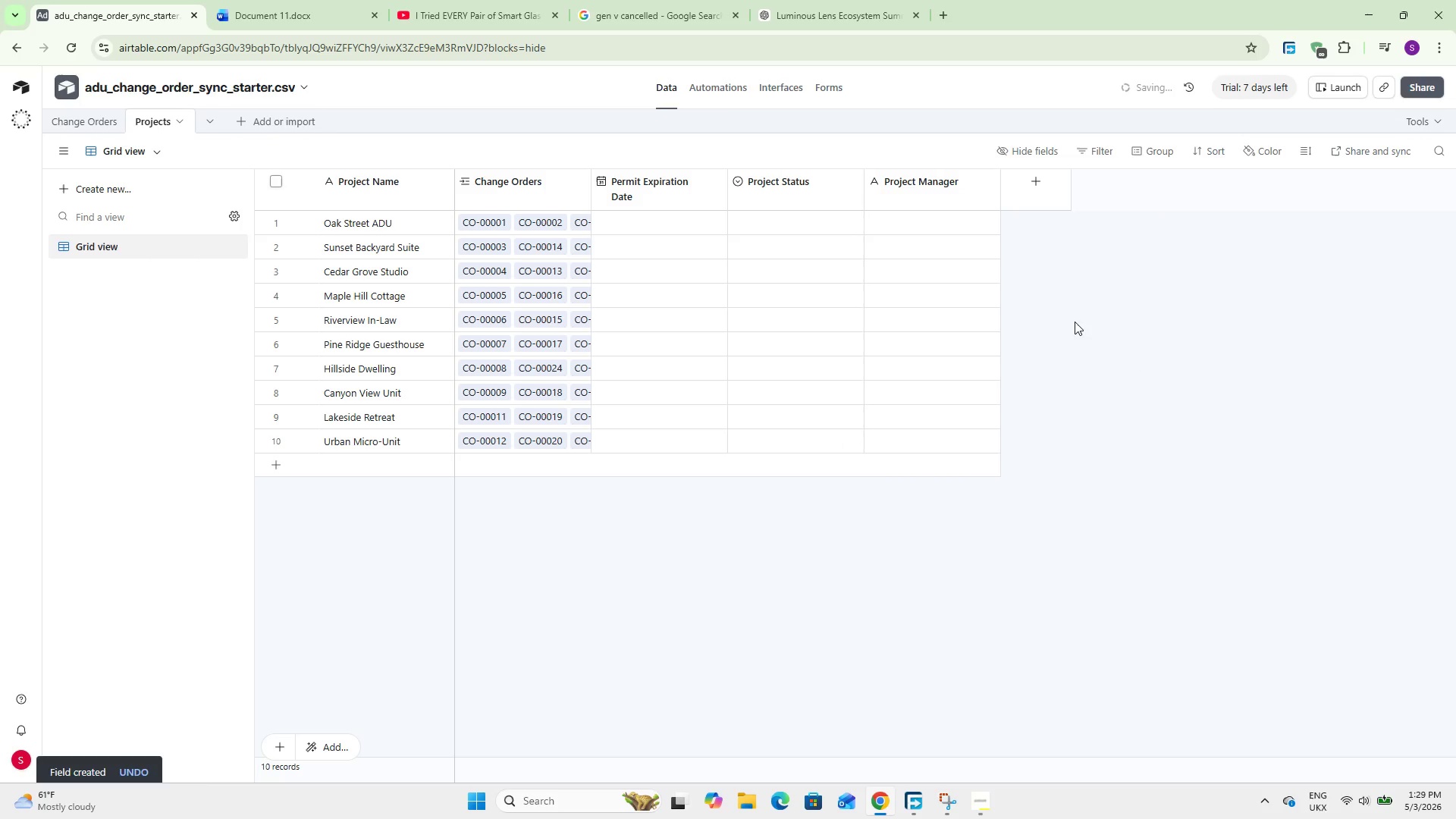 
left_click([1046, 193])
 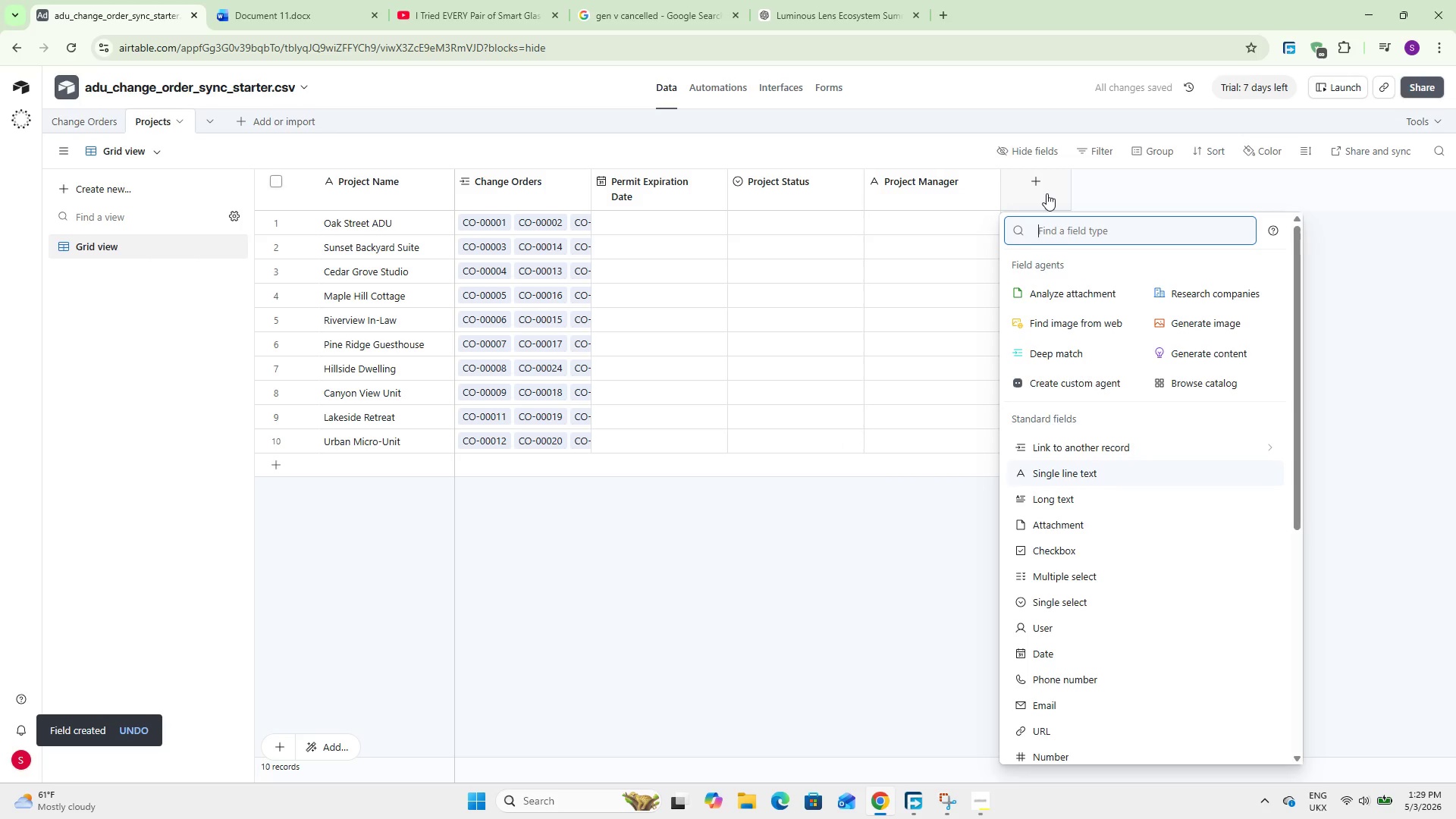 
type(Curre)
 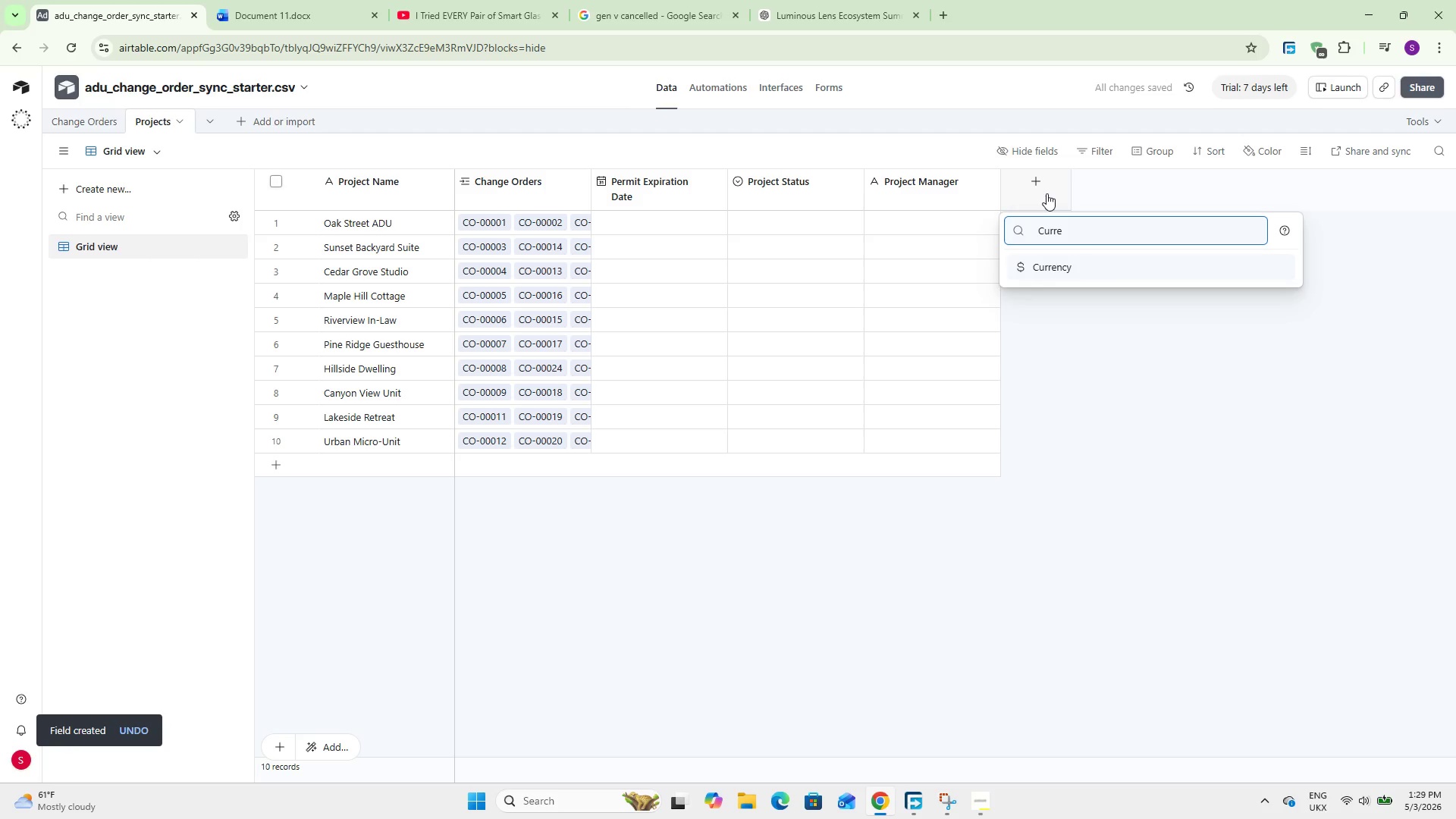 
key(Enter)
 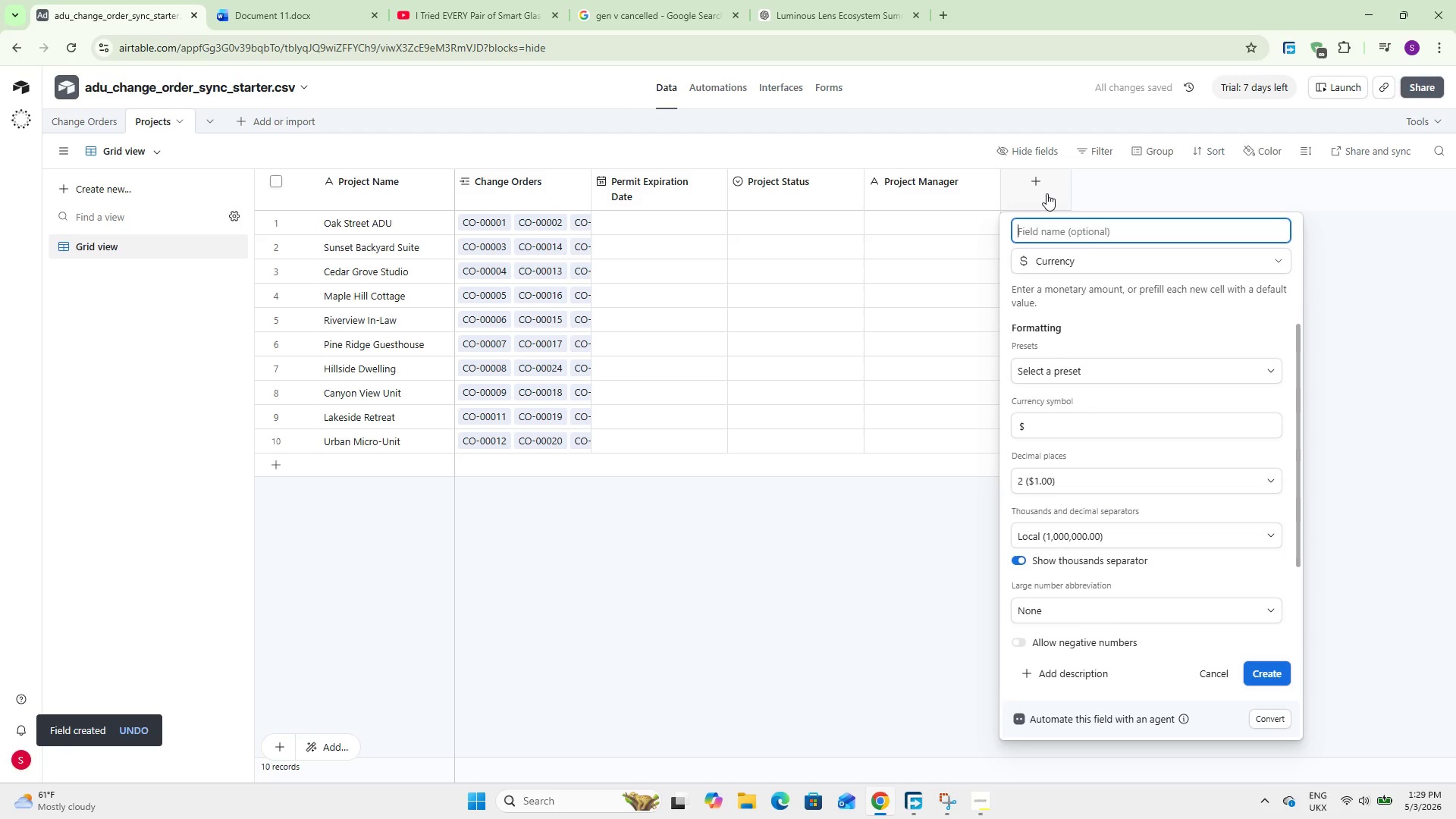 
type(Total Original Budget)
 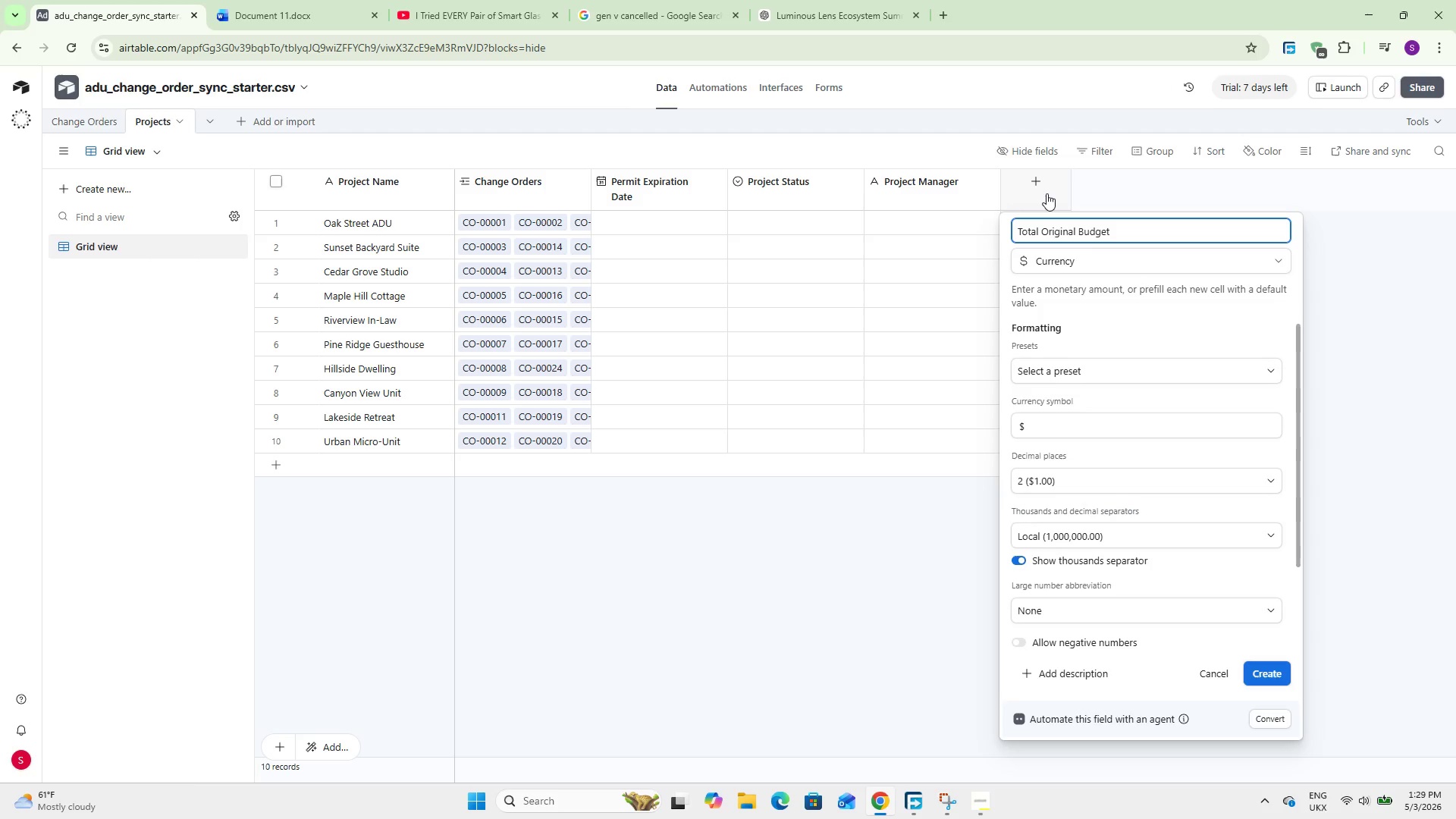 
key(Enter)
 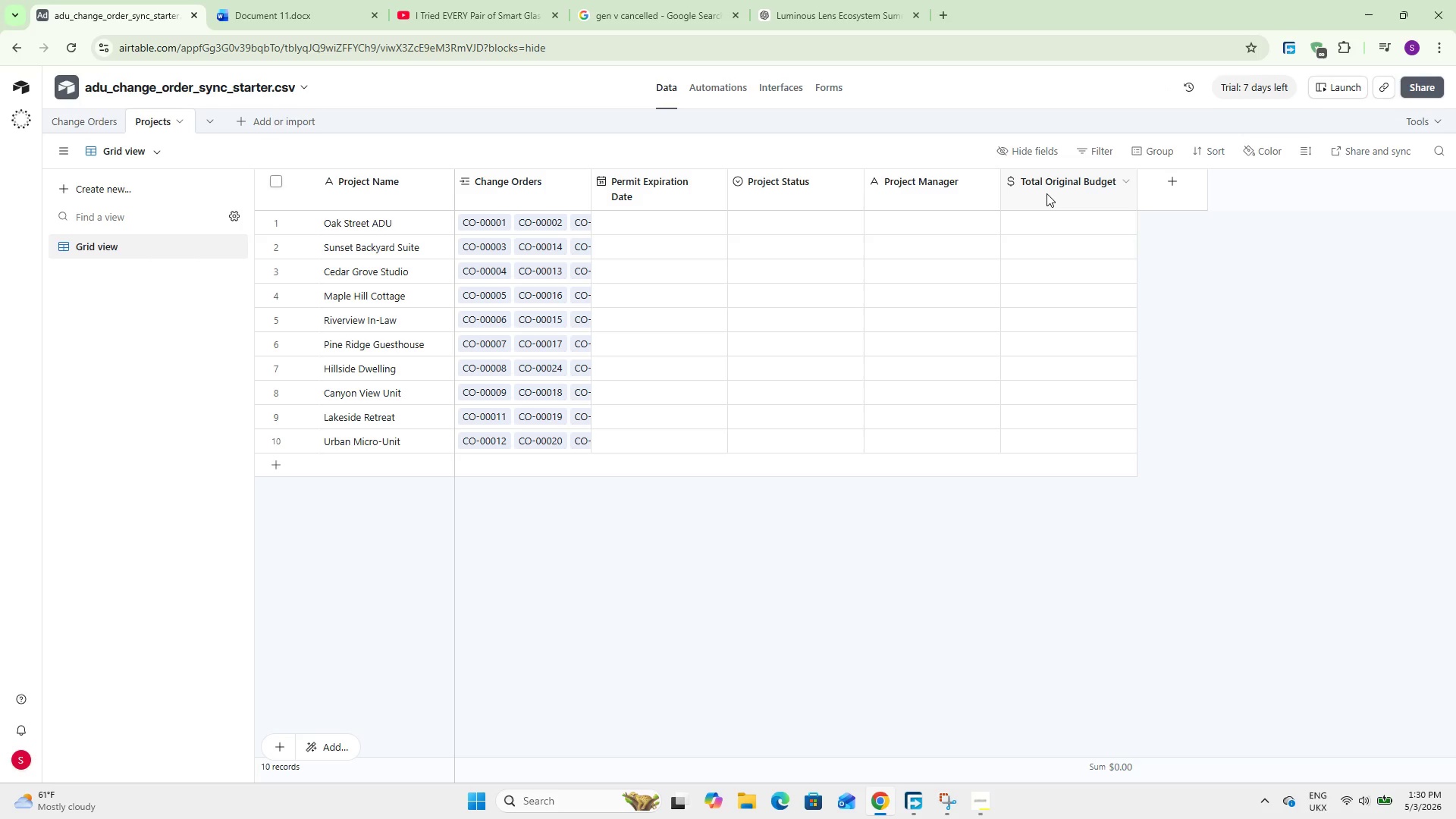 
wait(28.67)
 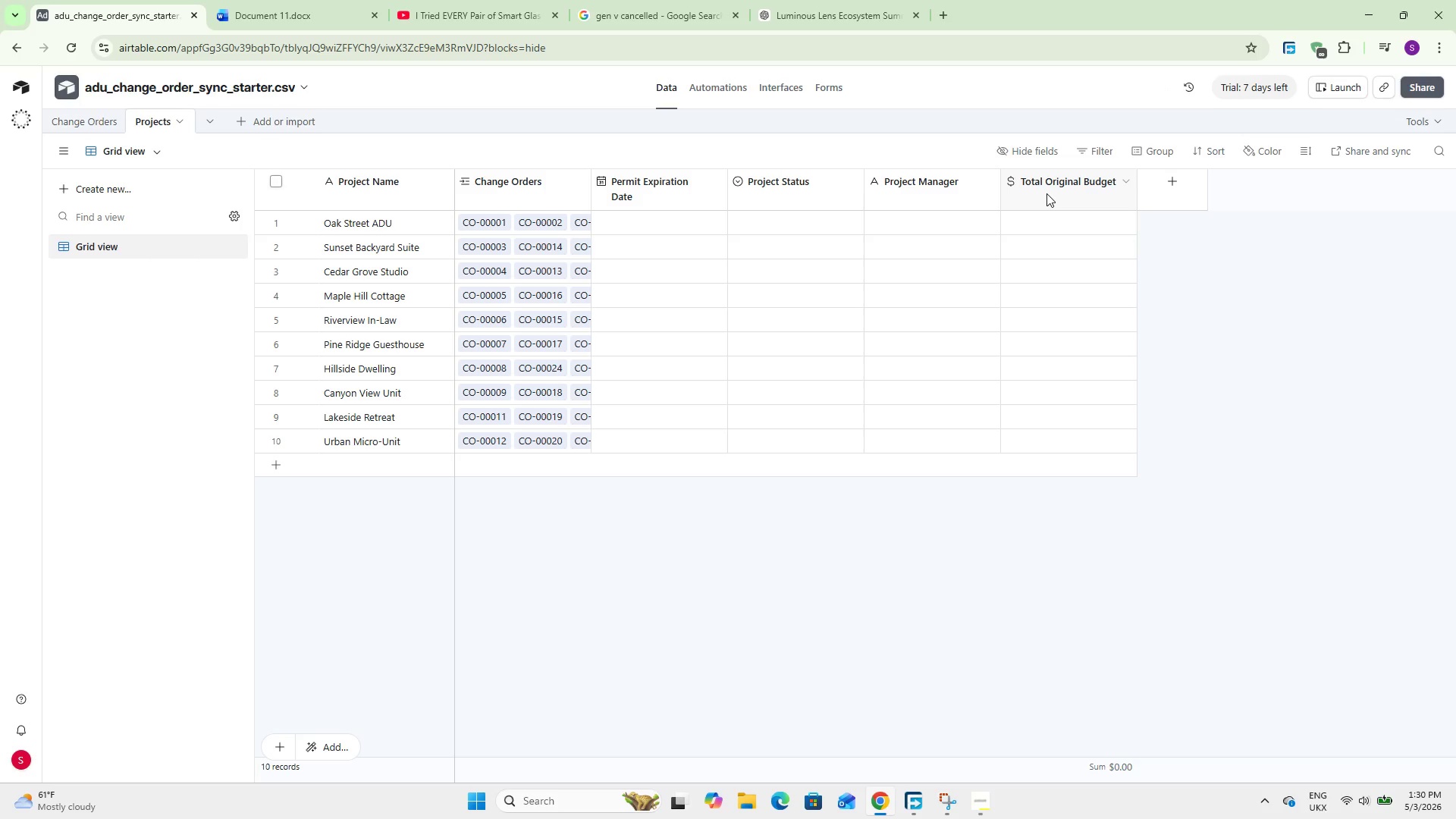 
left_click([73, 121])
 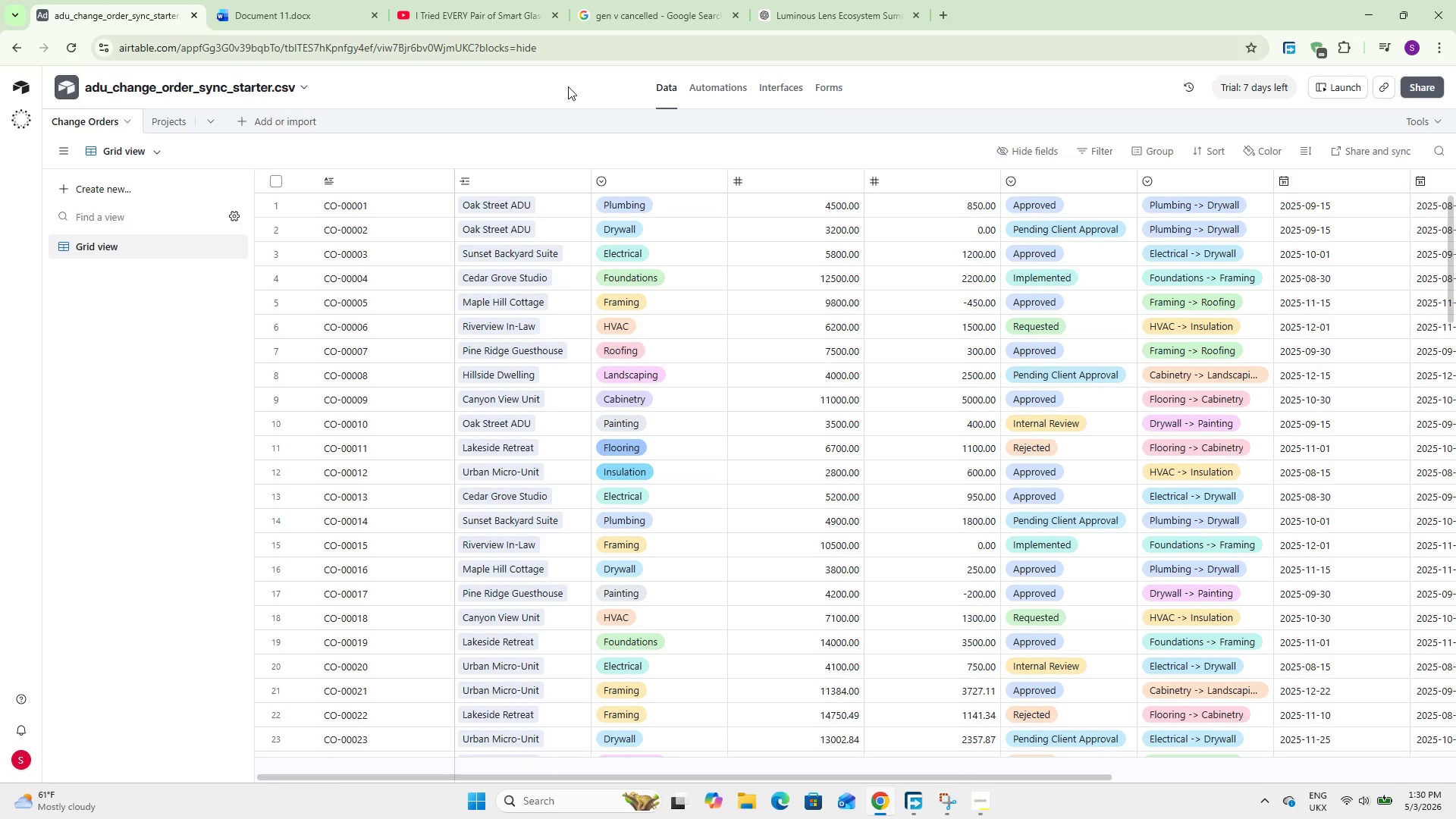 
wait(8.3)
 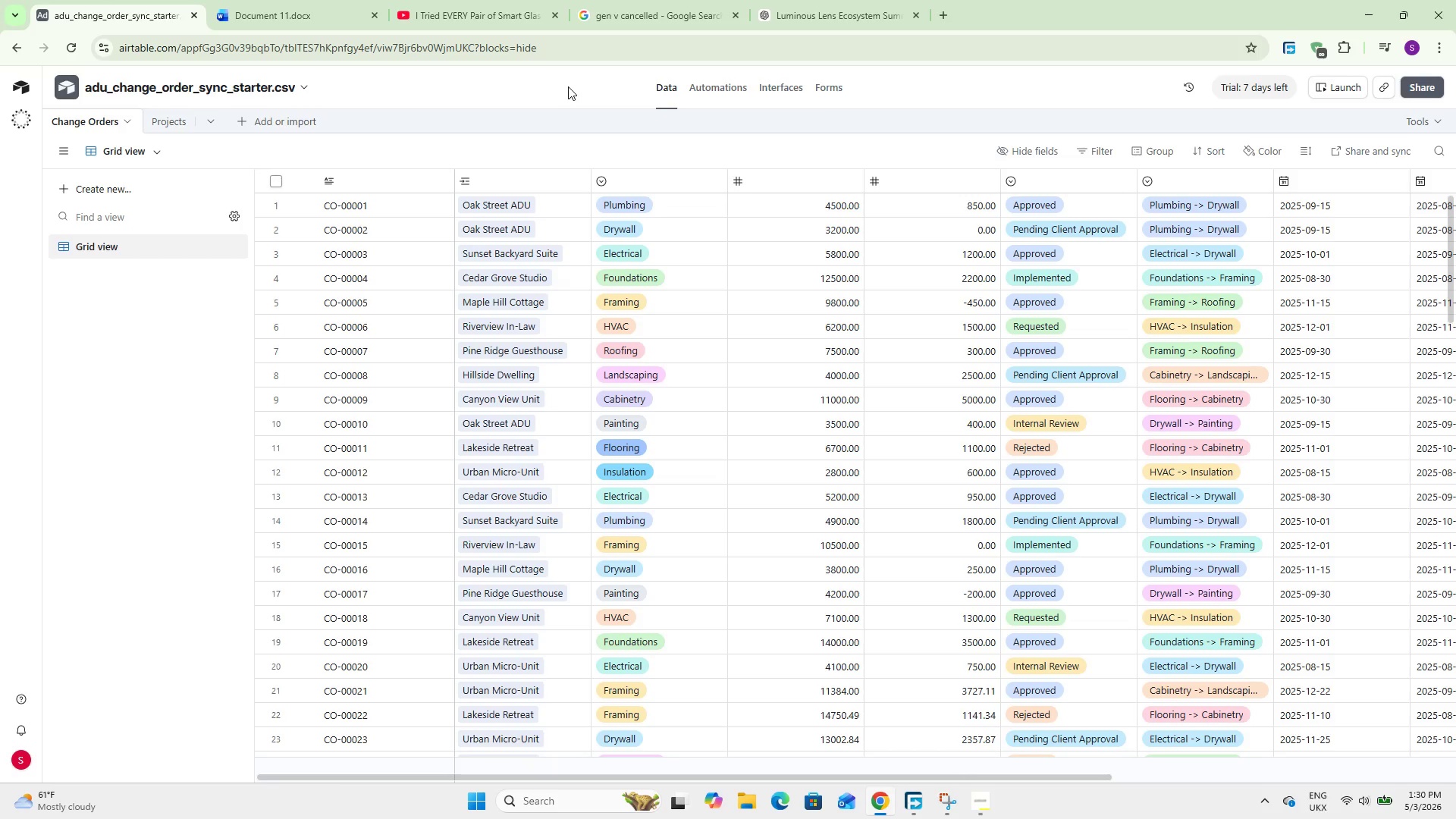 
left_click_drag(start_coordinate=[936, 780], to_coordinate=[664, 748])
 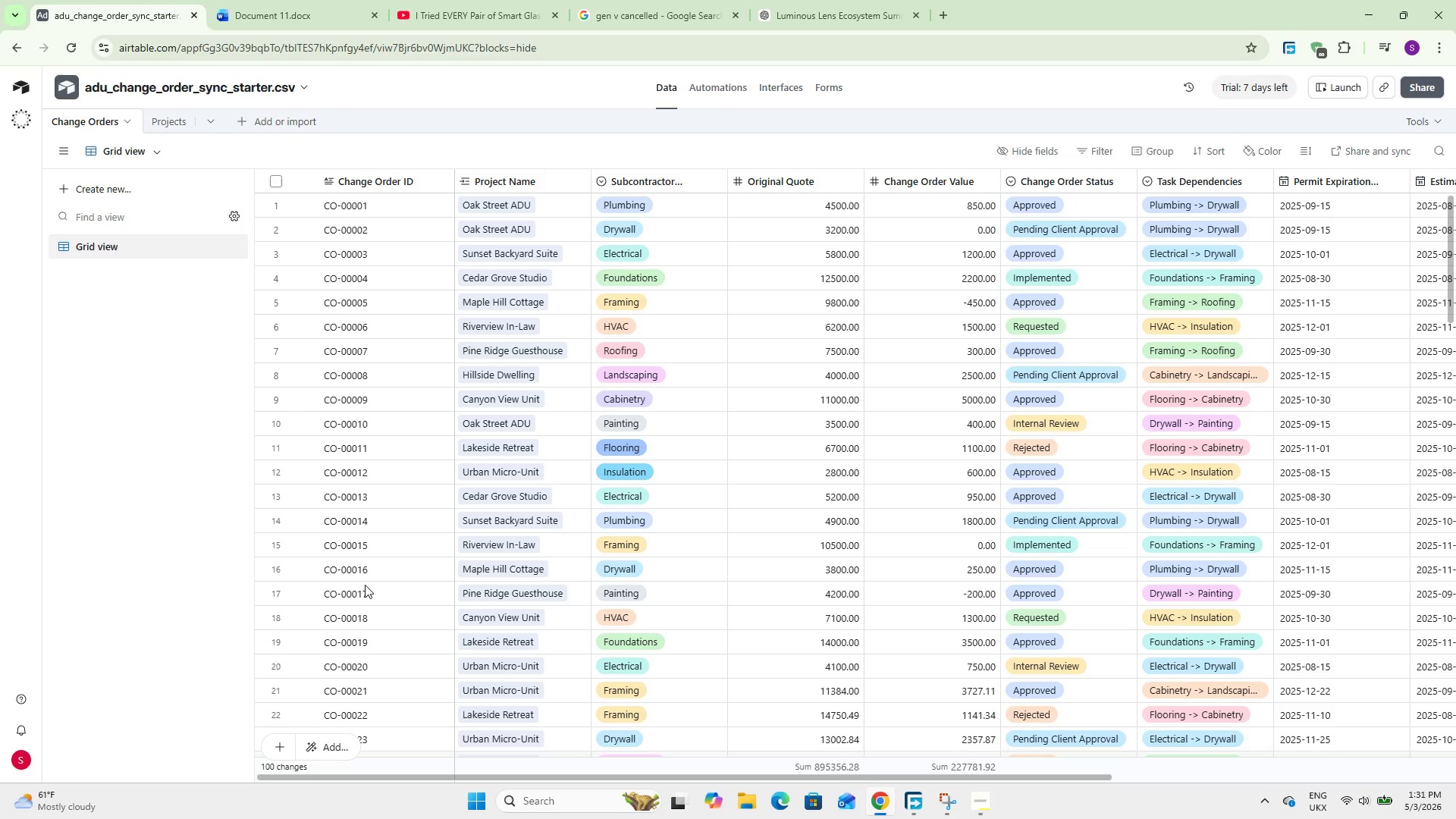 
wait(65.7)
 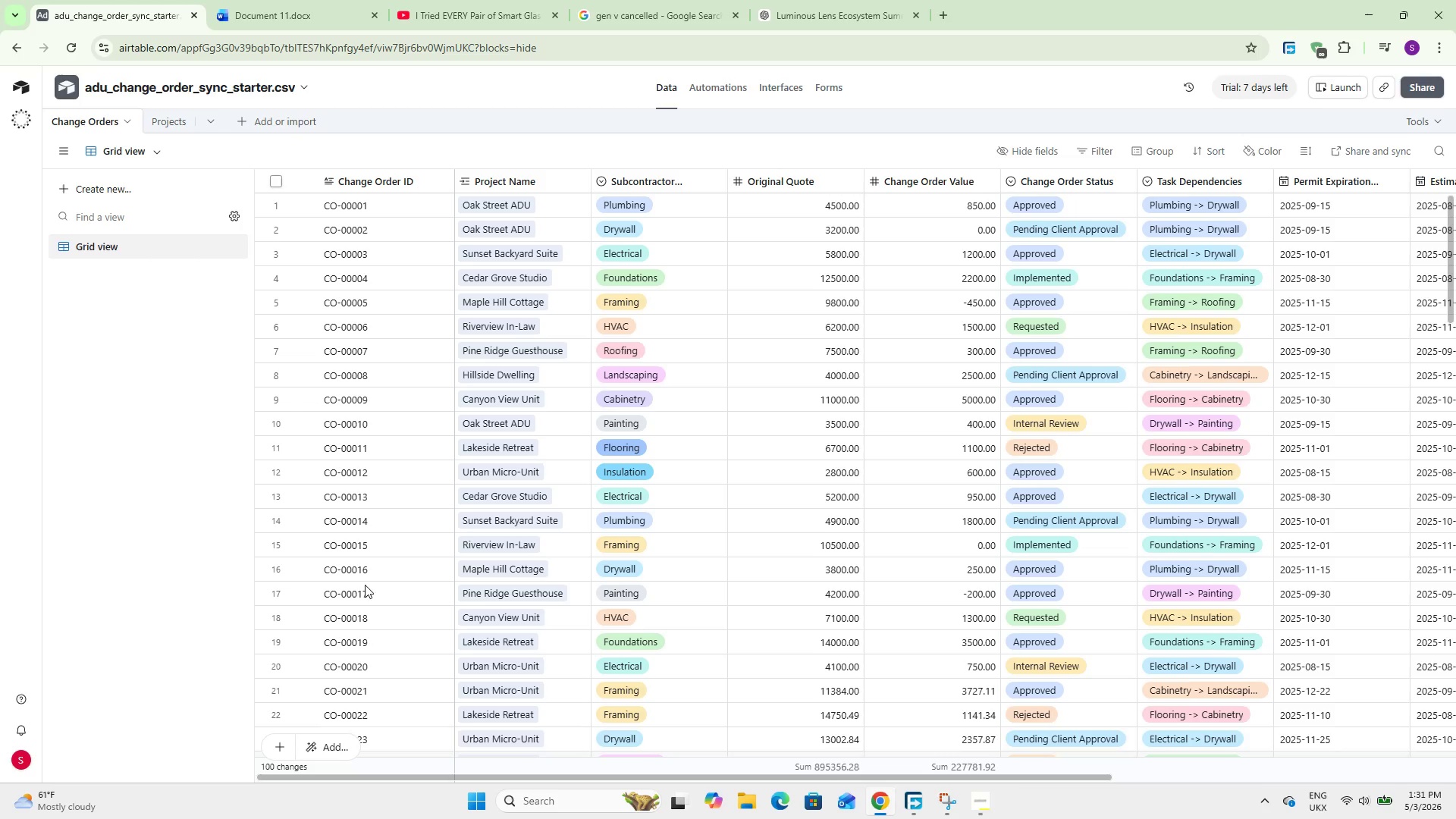 
double_click([806, 174])
 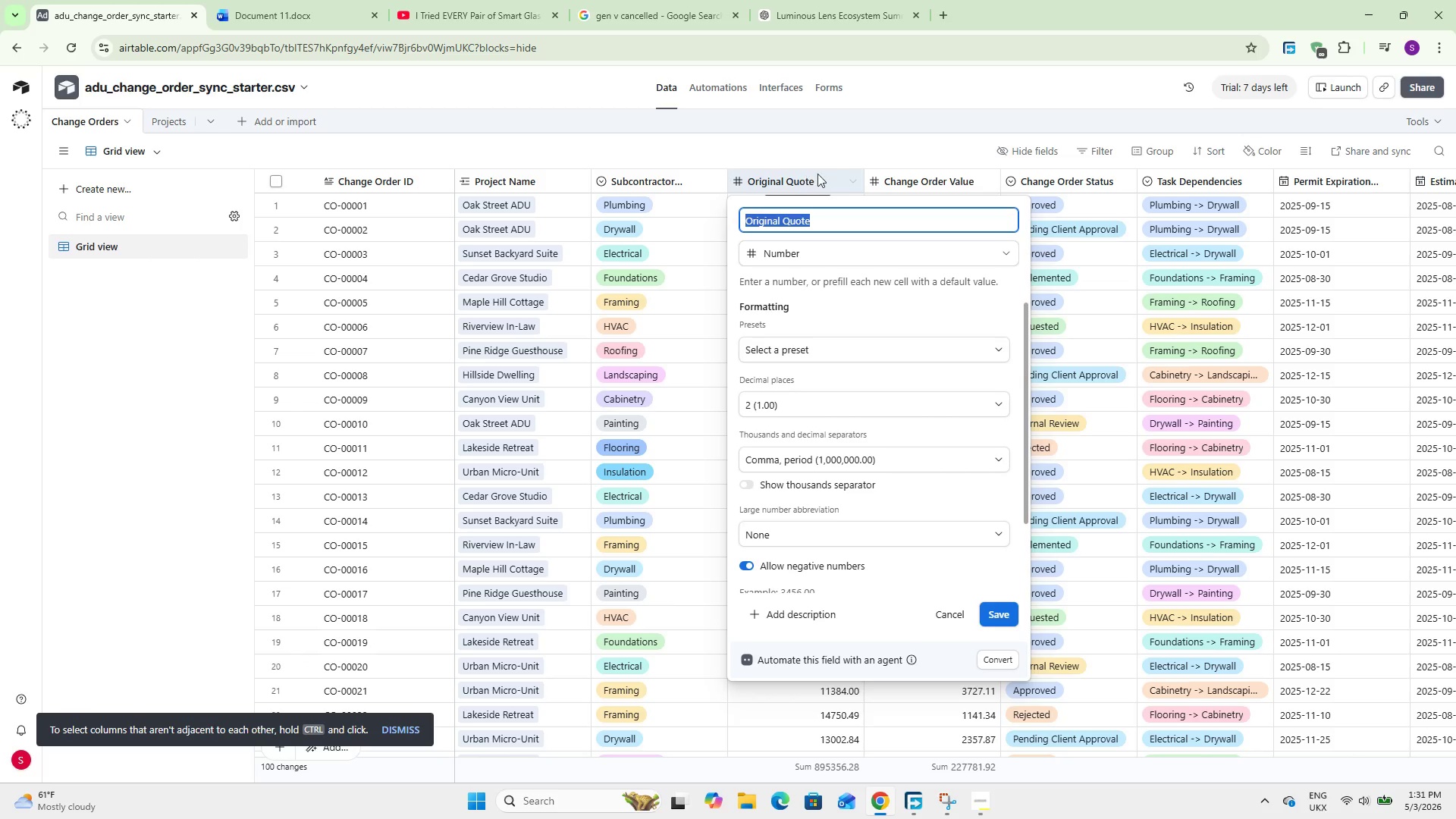 
left_click([817, 256])
 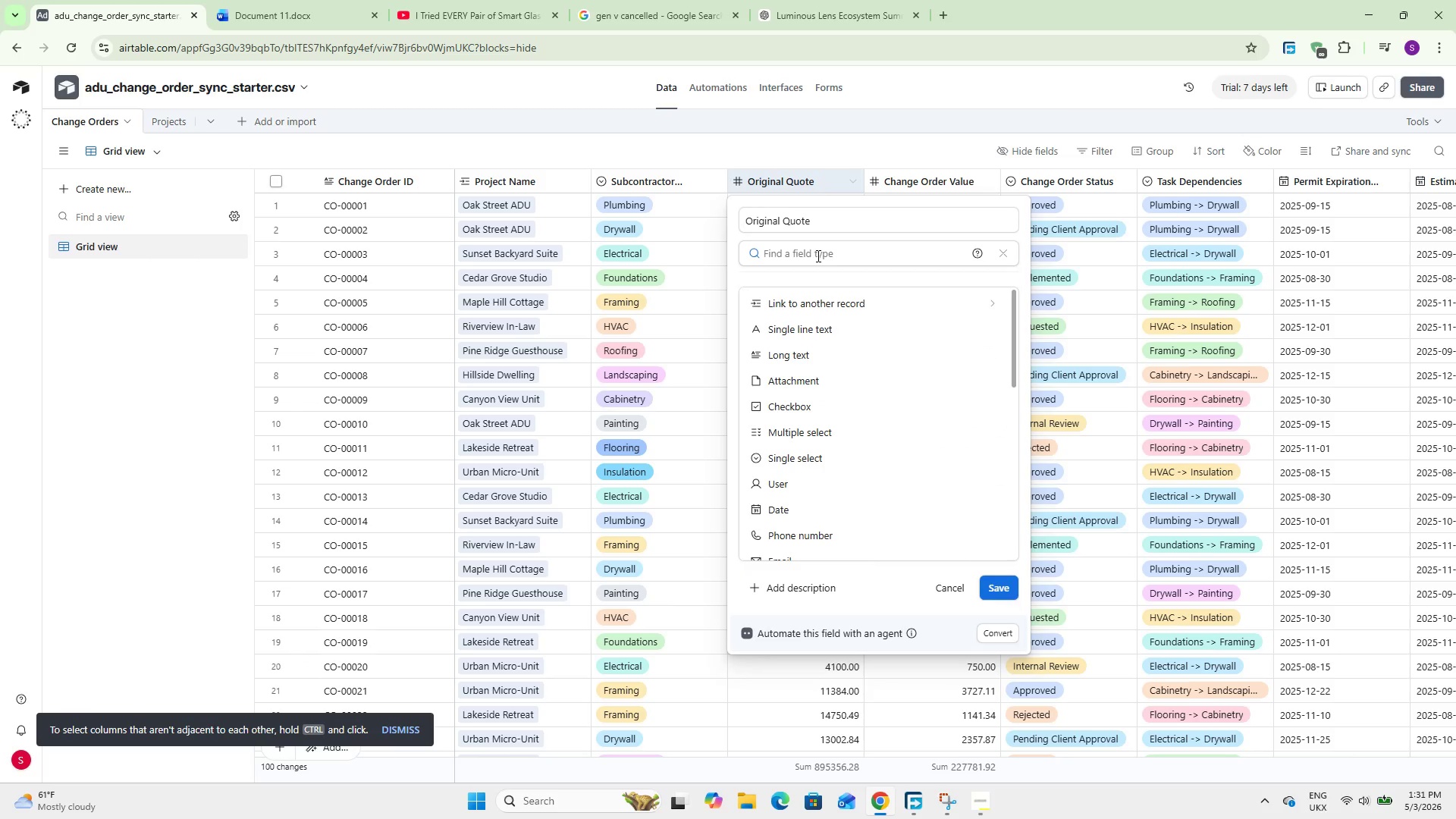 
type(cu)
 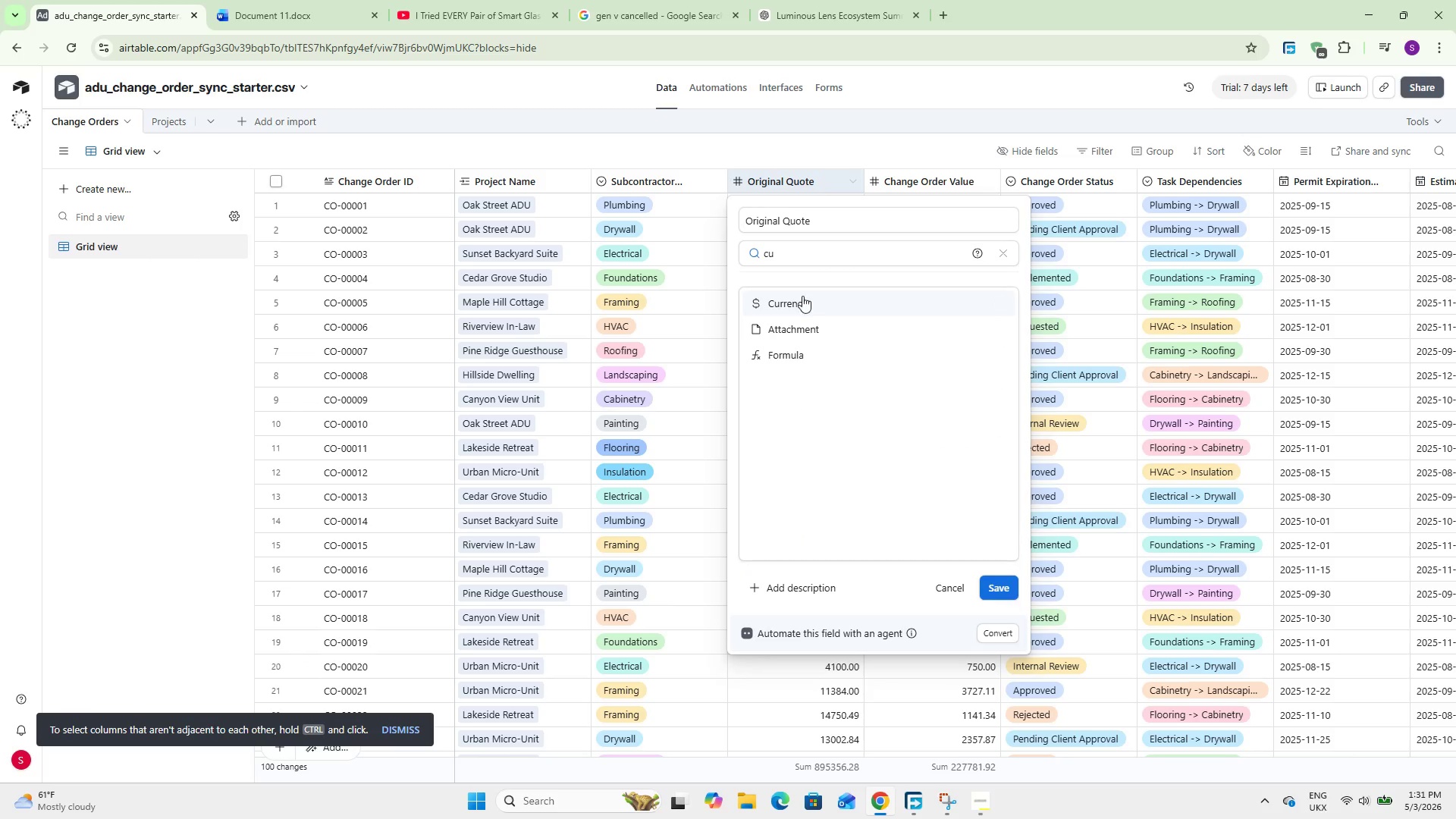 
left_click([802, 296])
 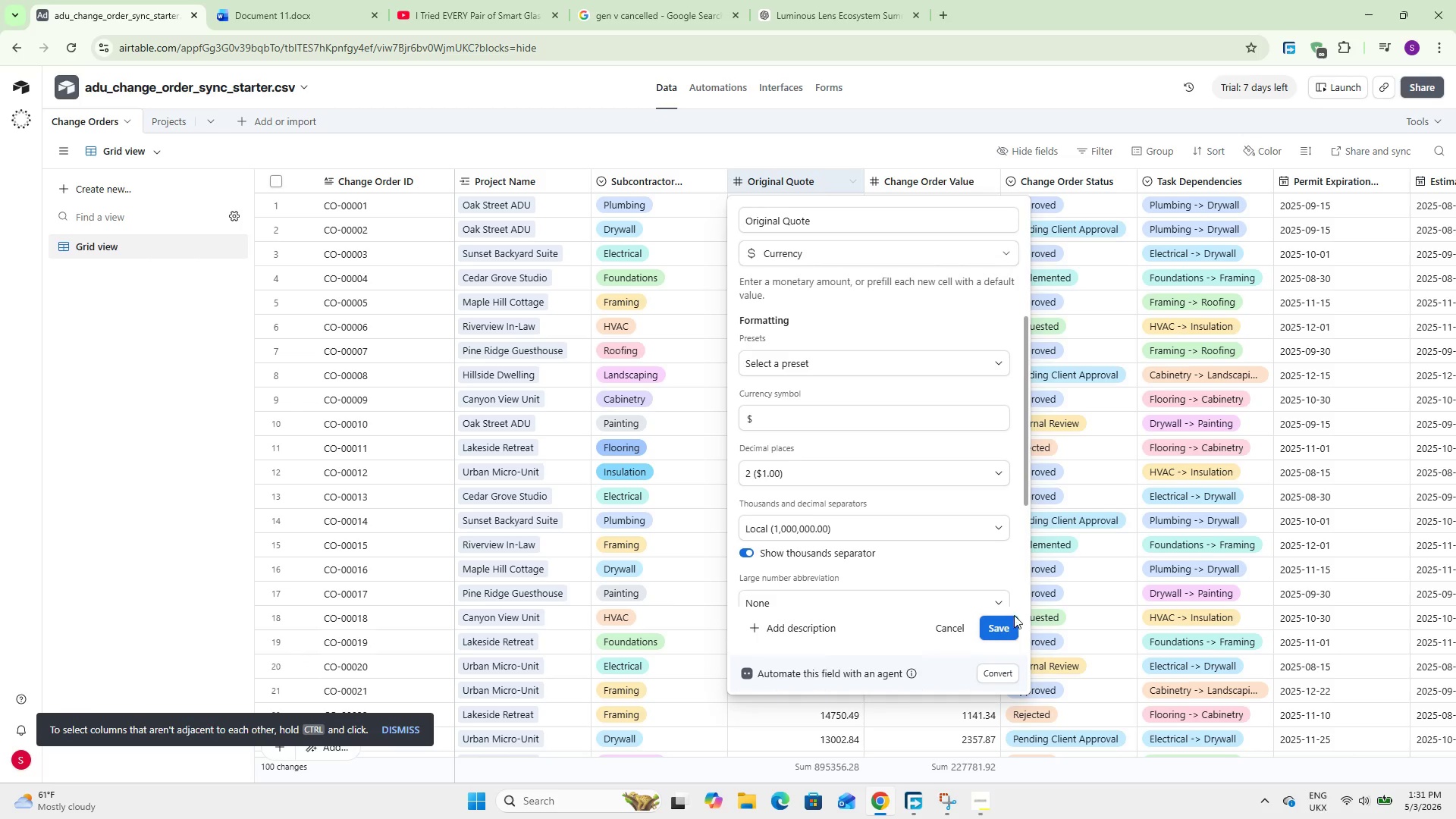 
left_click([1012, 626])
 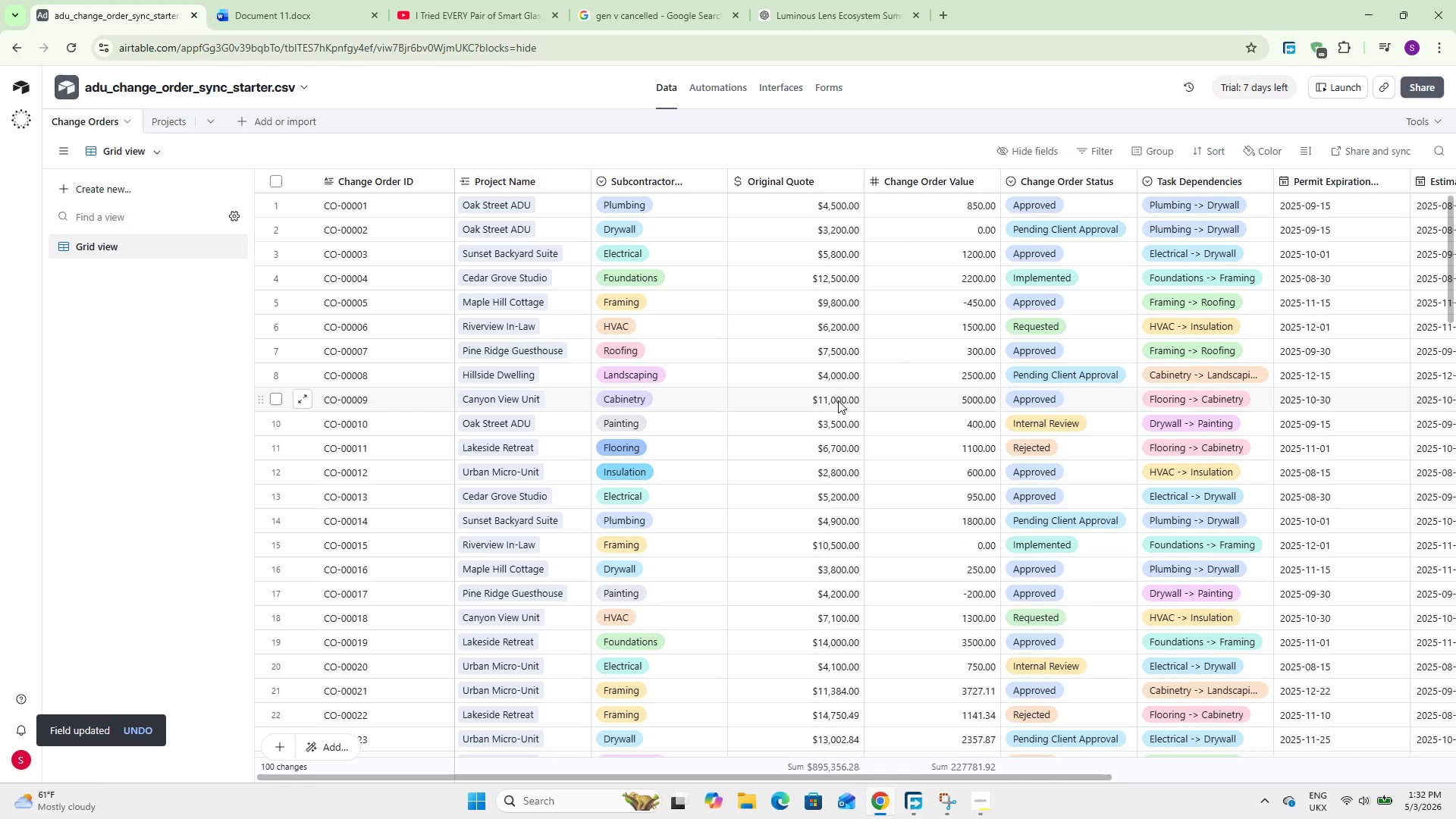 
wait(13.56)
 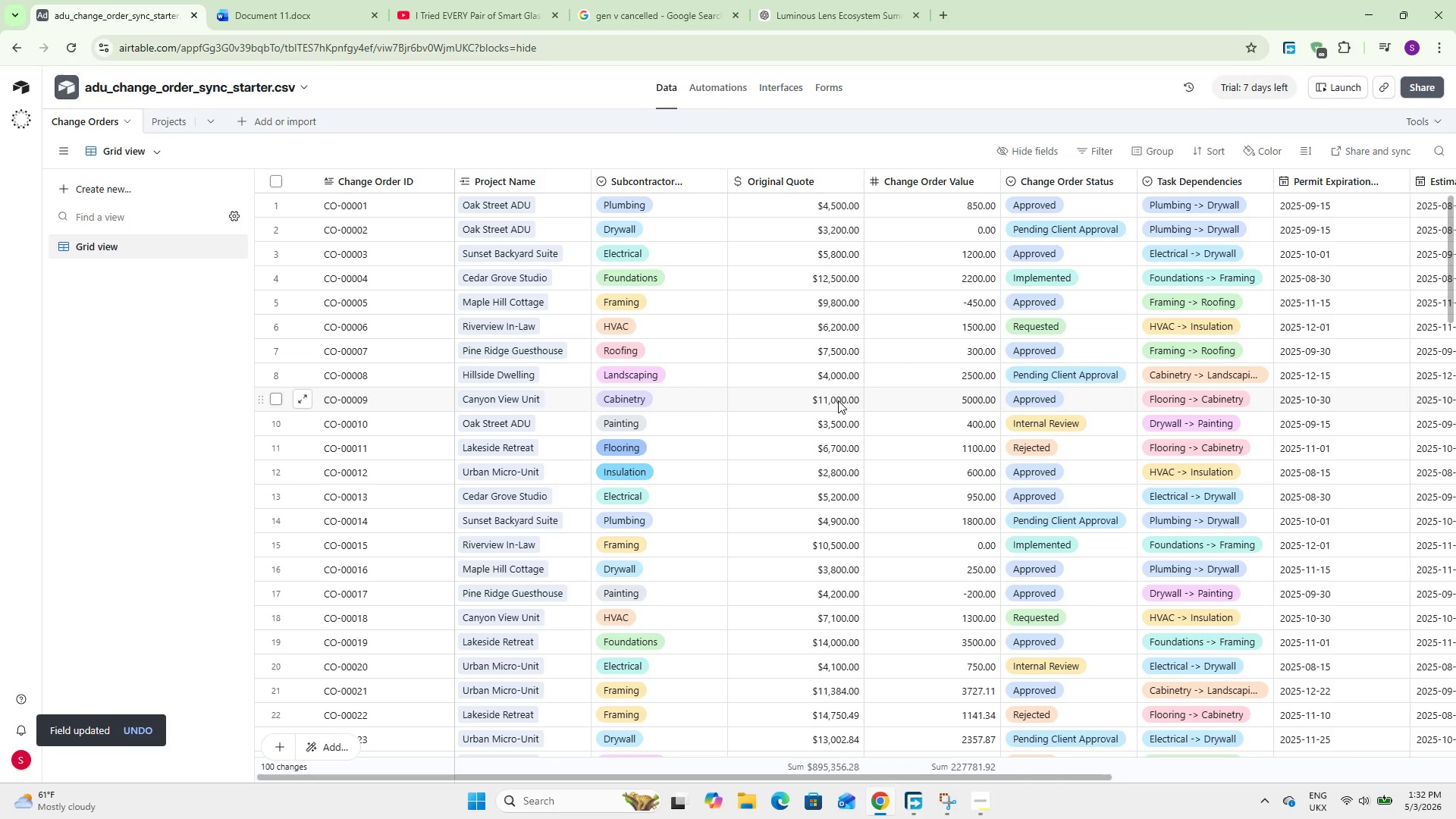 
double_click([941, 181])
 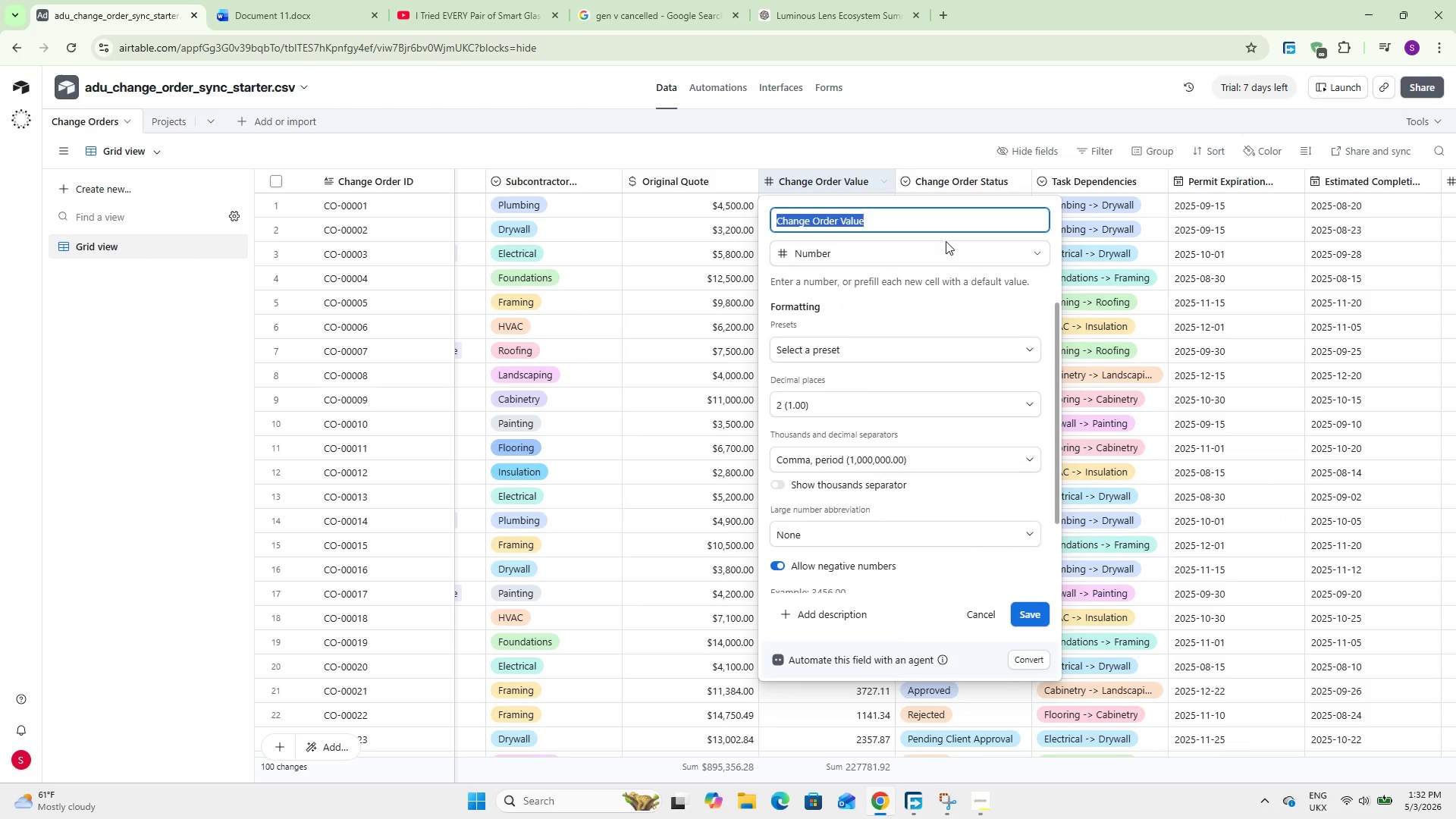 
left_click([937, 253])
 